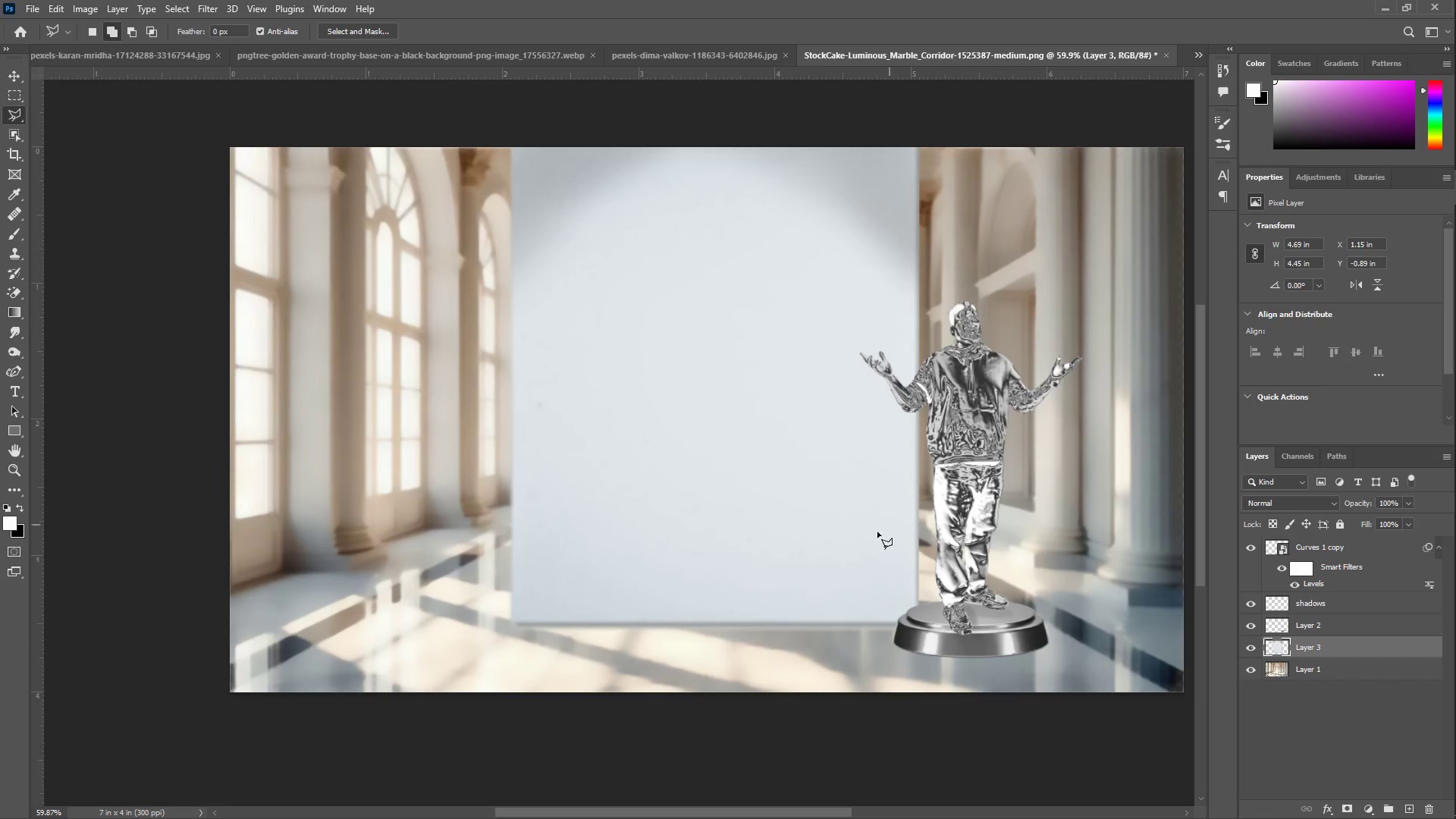 
scroll: coordinate [742, 498], scroll_direction: down, amount: 8.0
 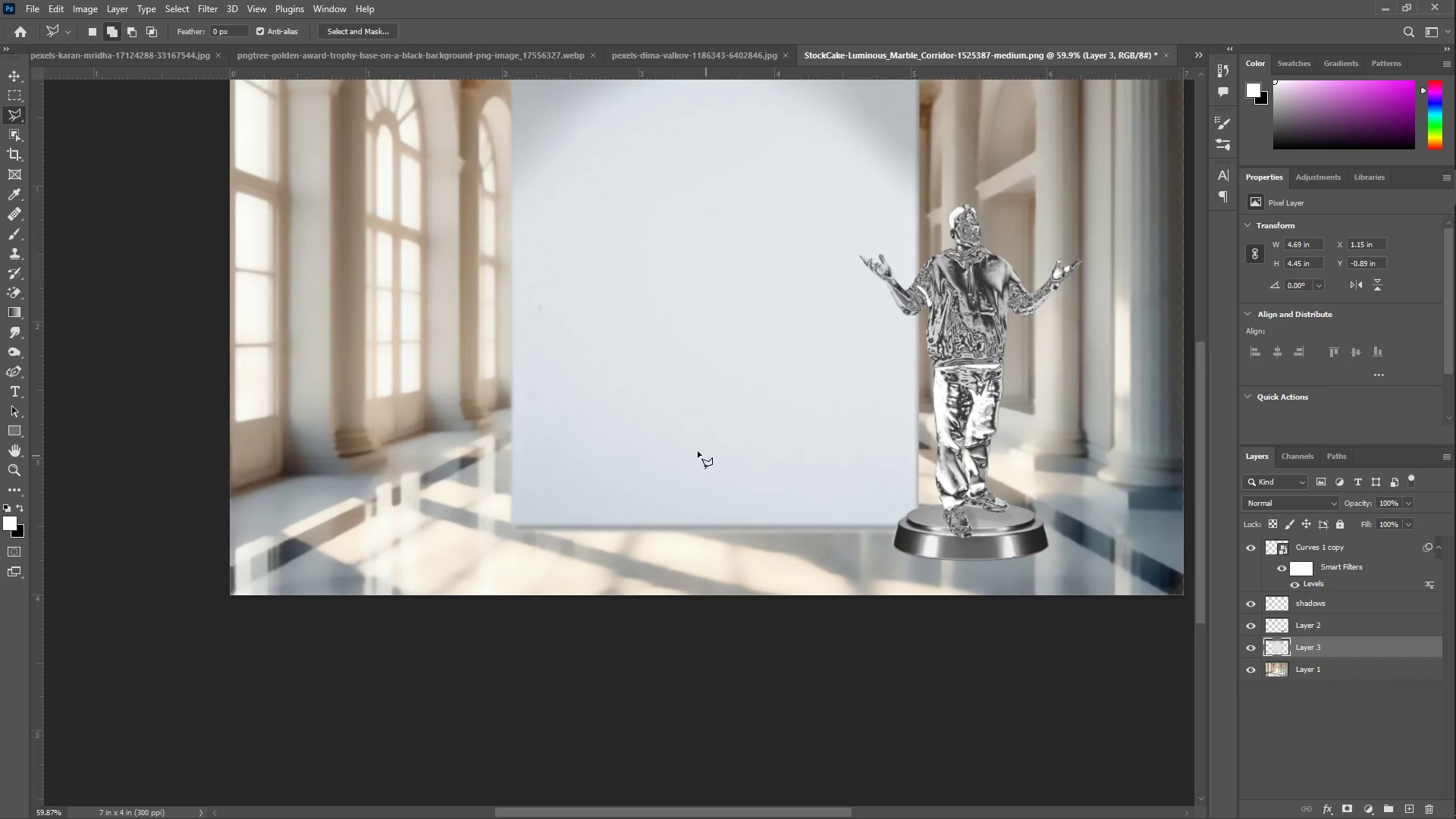 
scroll: coordinate [692, 447], scroll_direction: up, amount: 5.0
 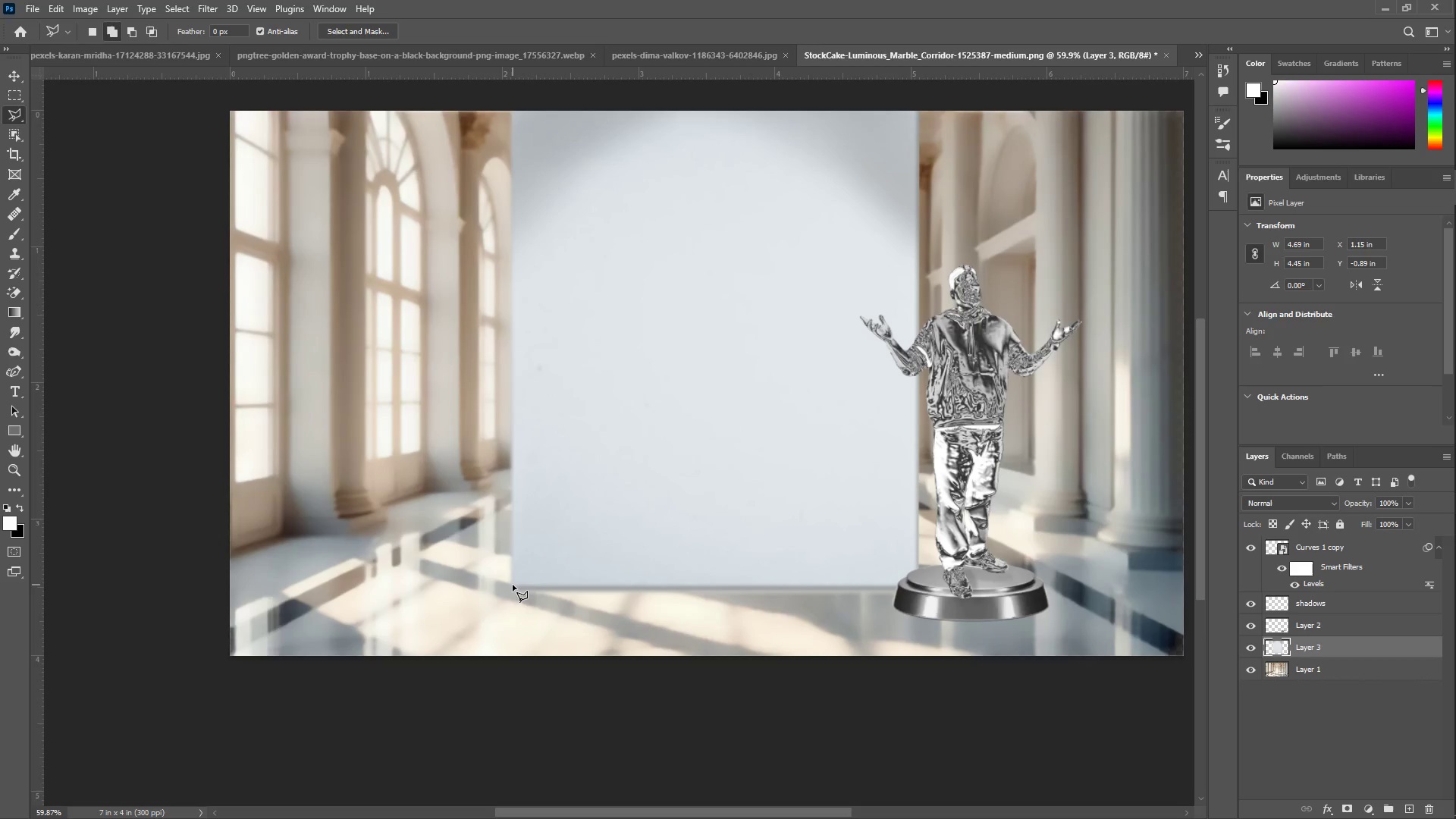 
left_click([502, 588])
 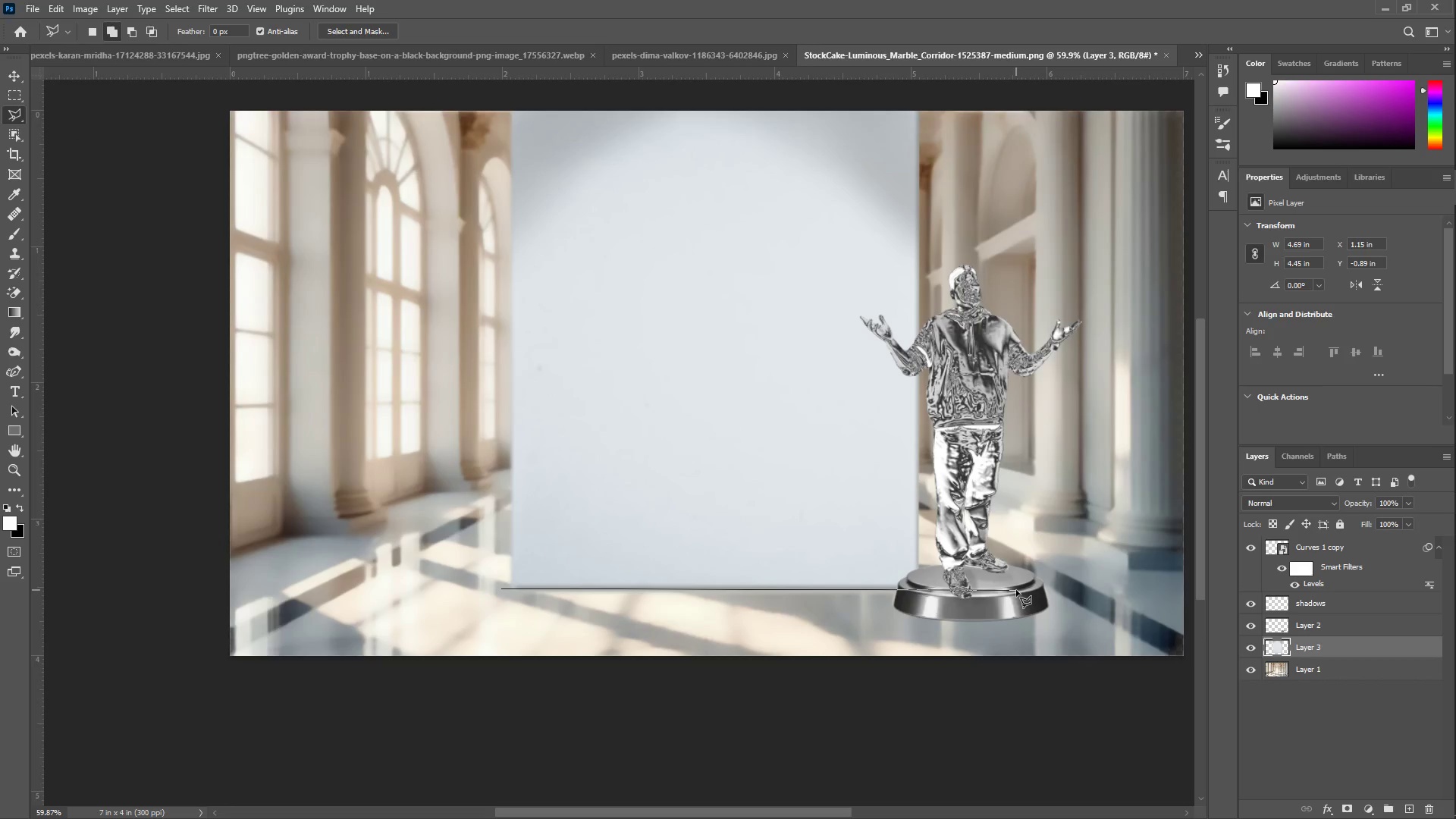 
double_click([927, 658])
 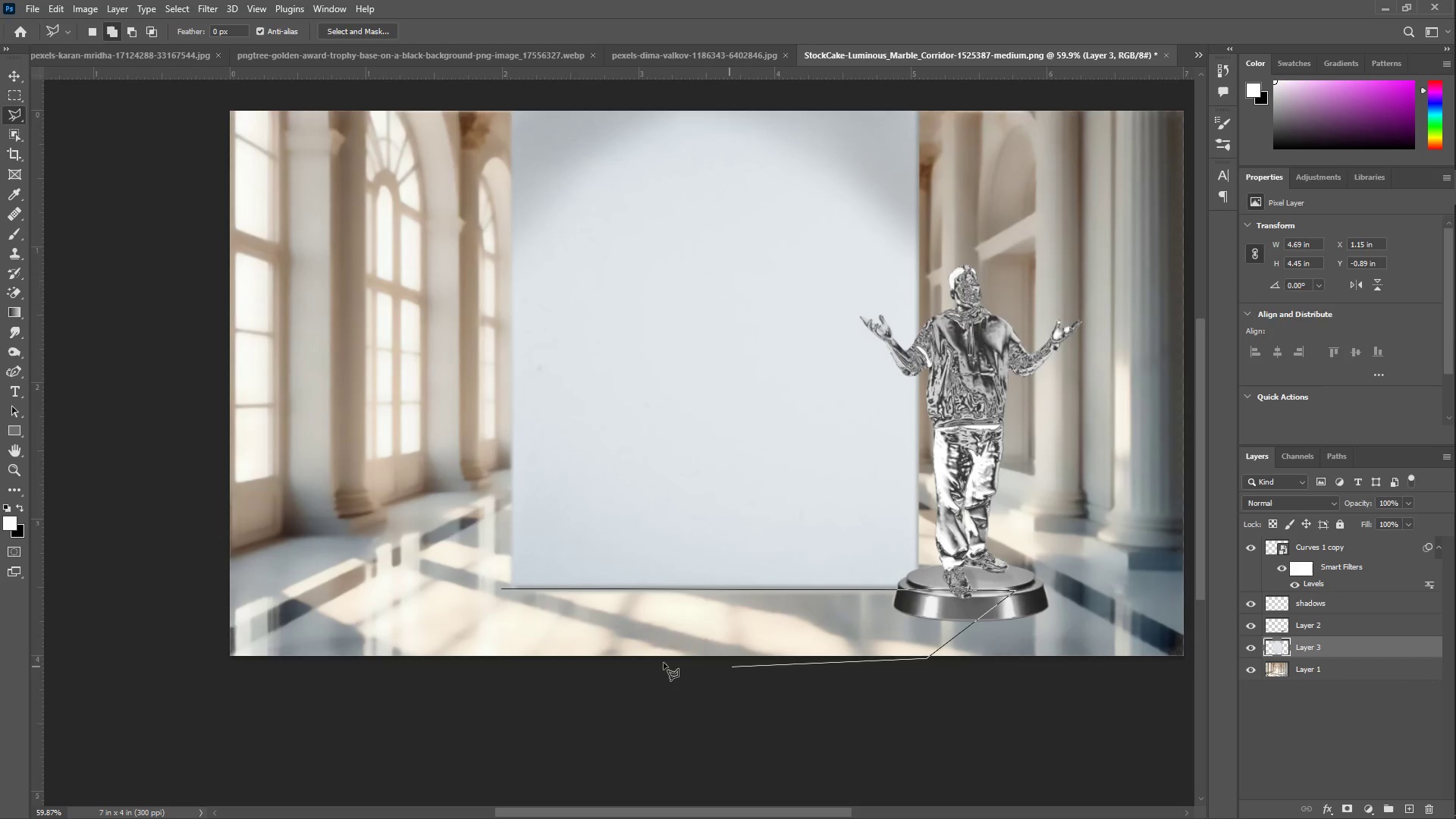 
triple_click([460, 635])
 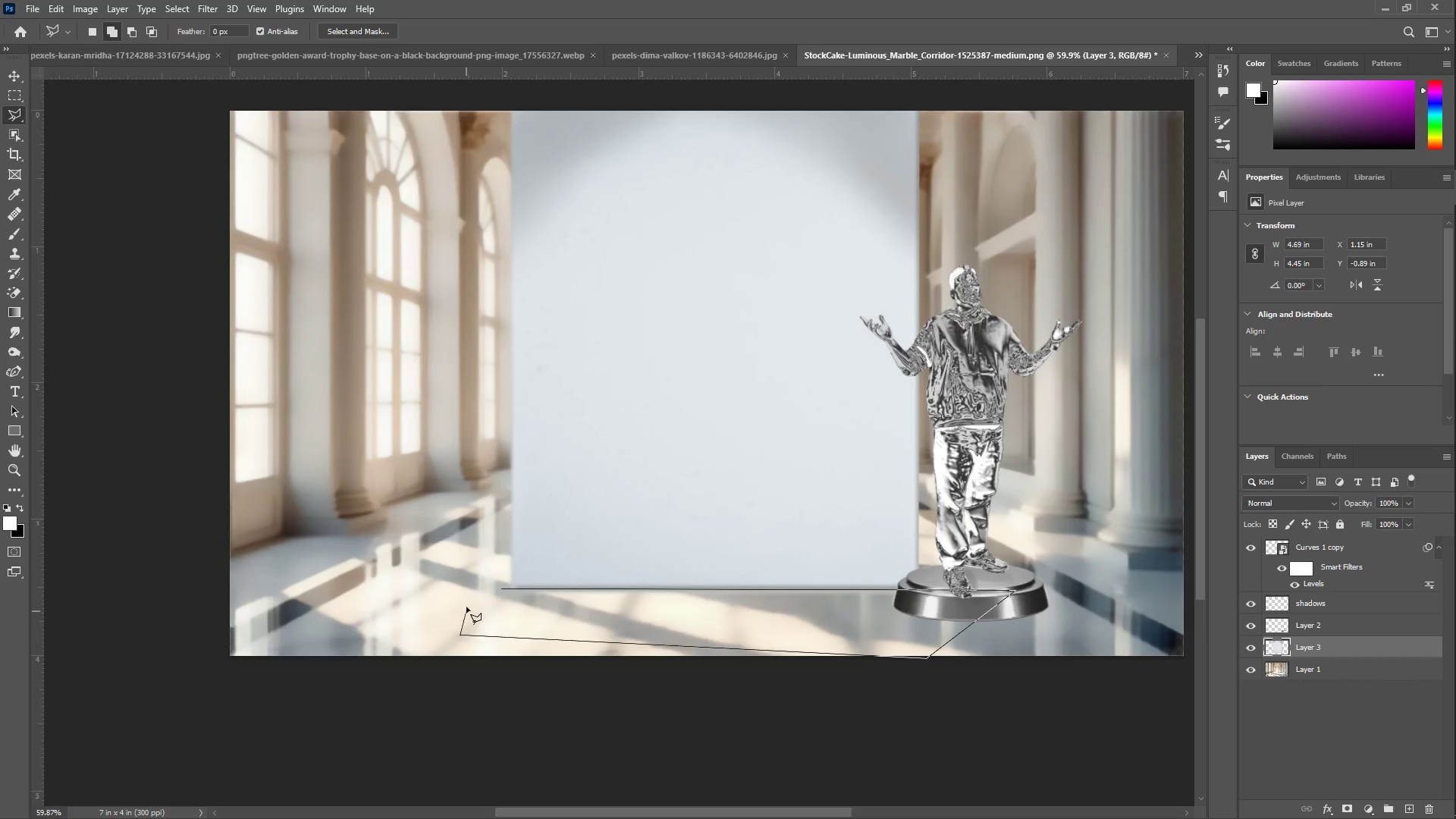 
triple_click([466, 603])
 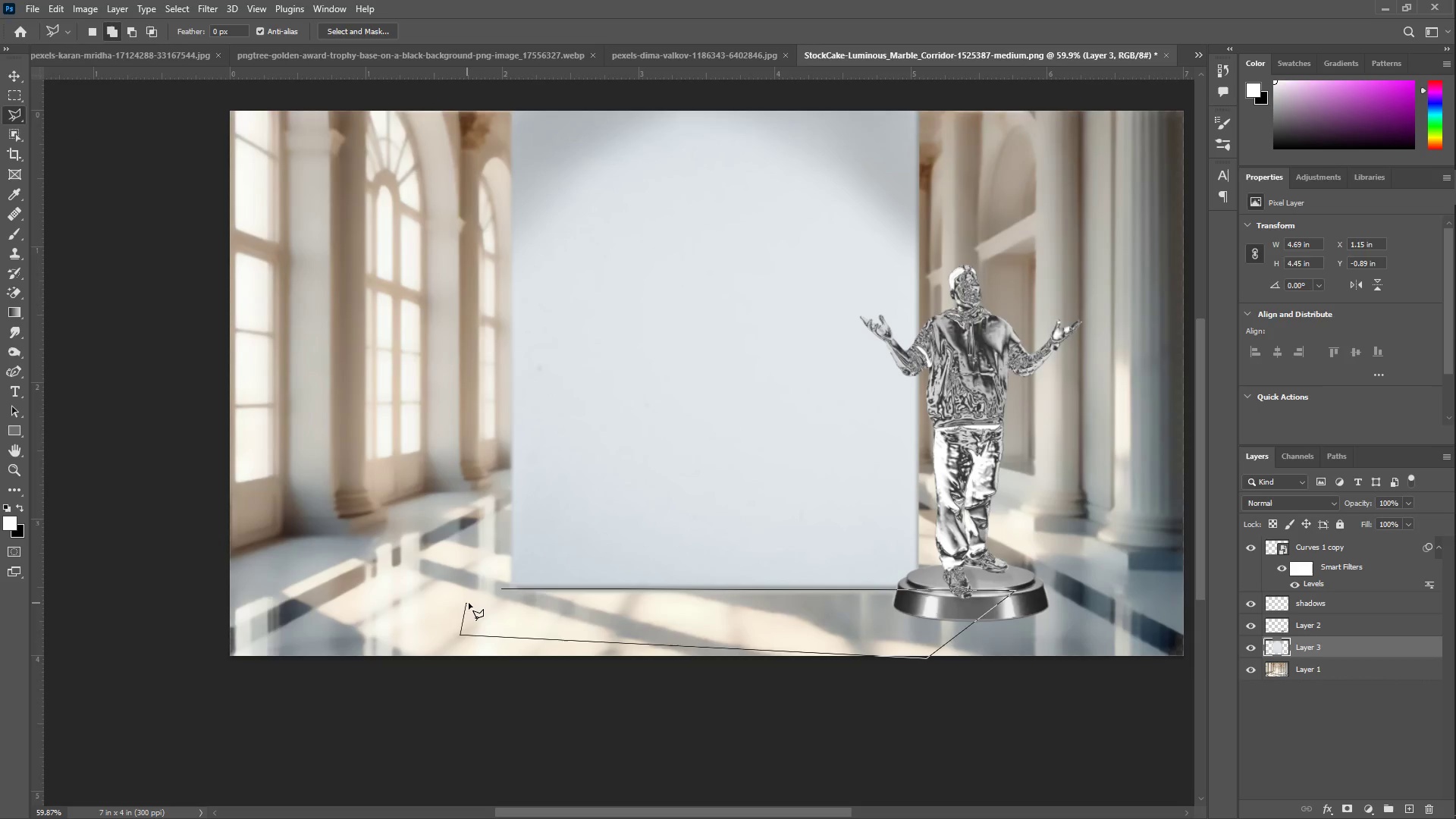 
key(Control+ControlLeft)
 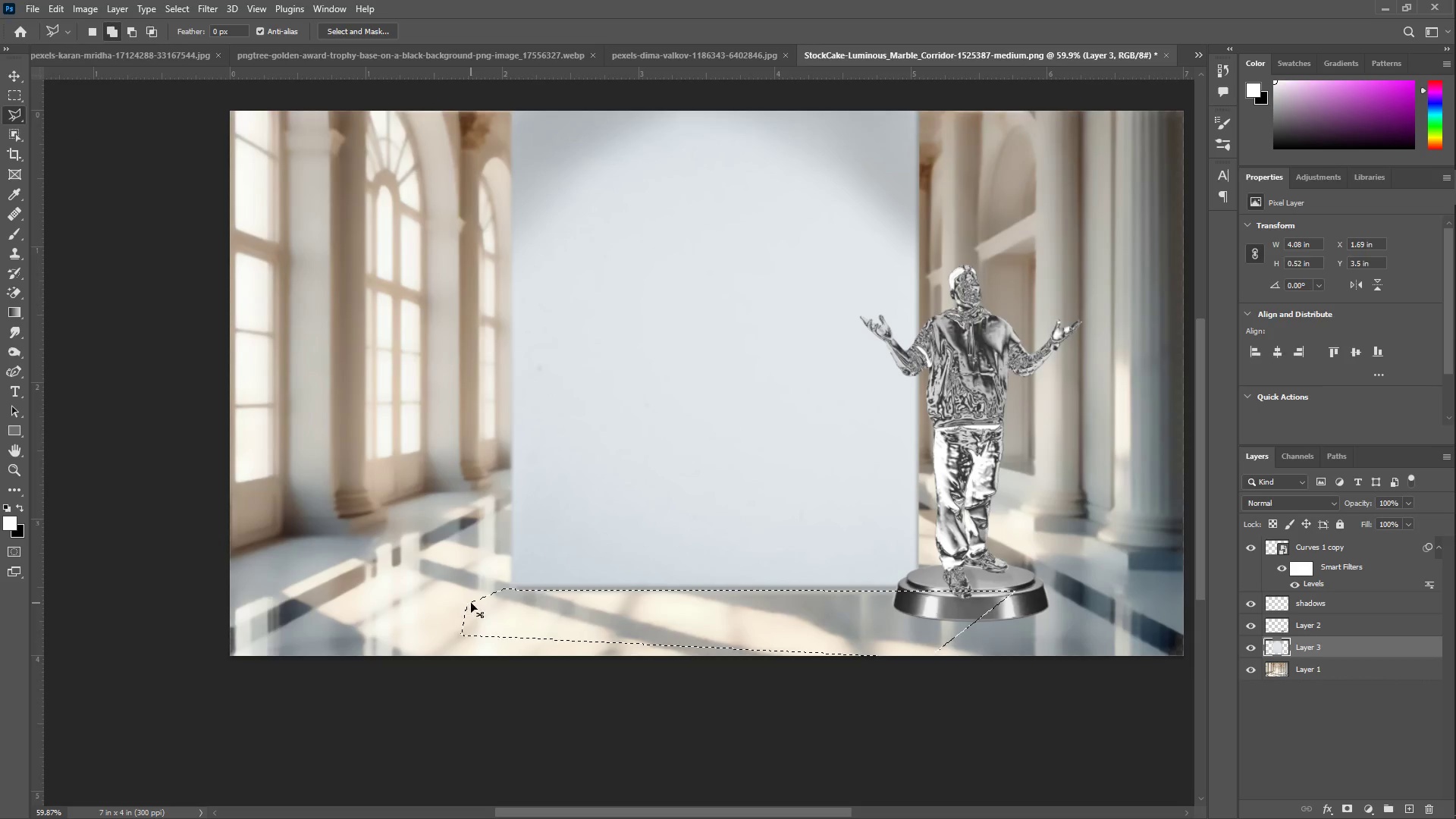 
key(Control+X)
 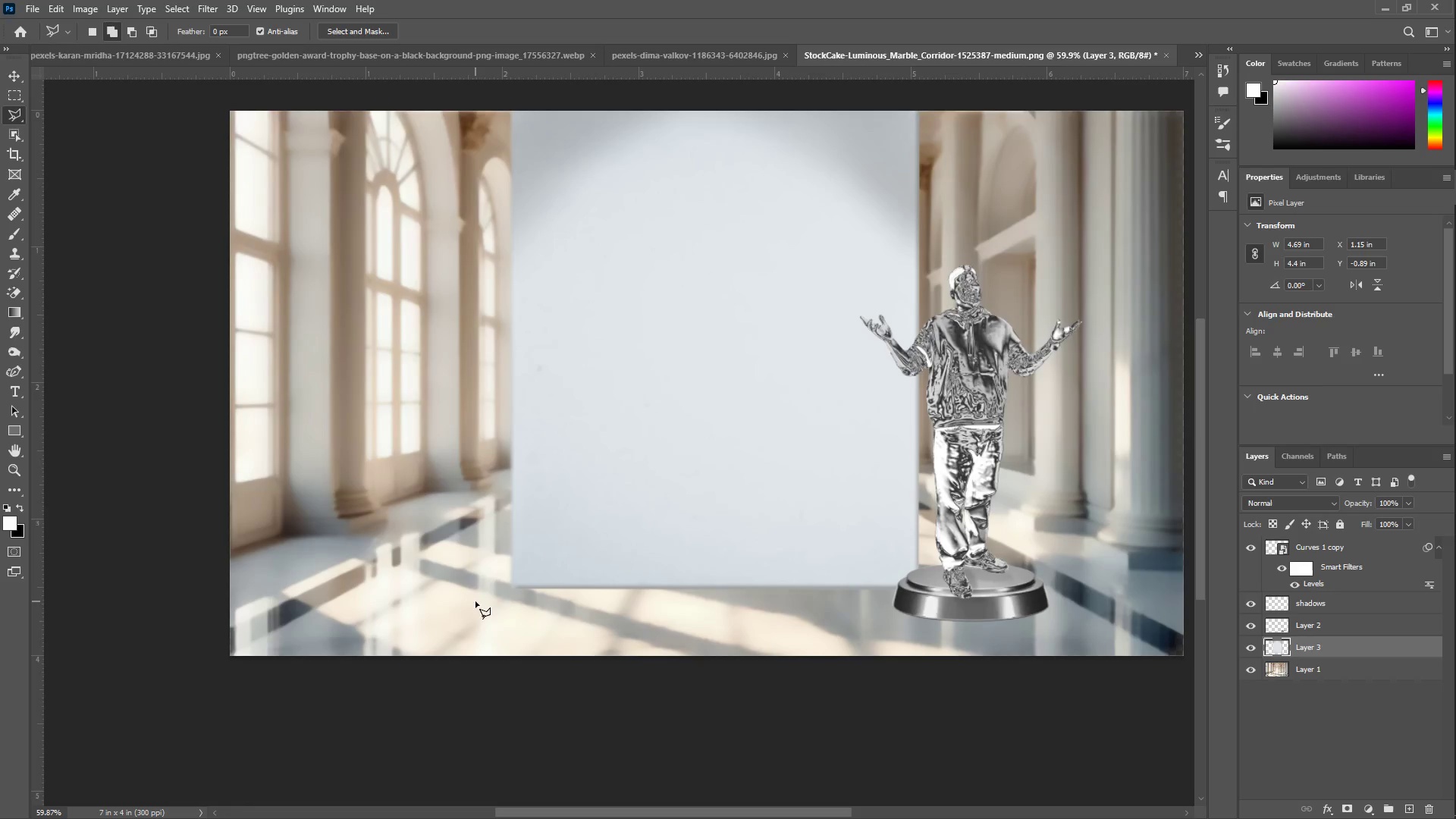 
key(Z)
 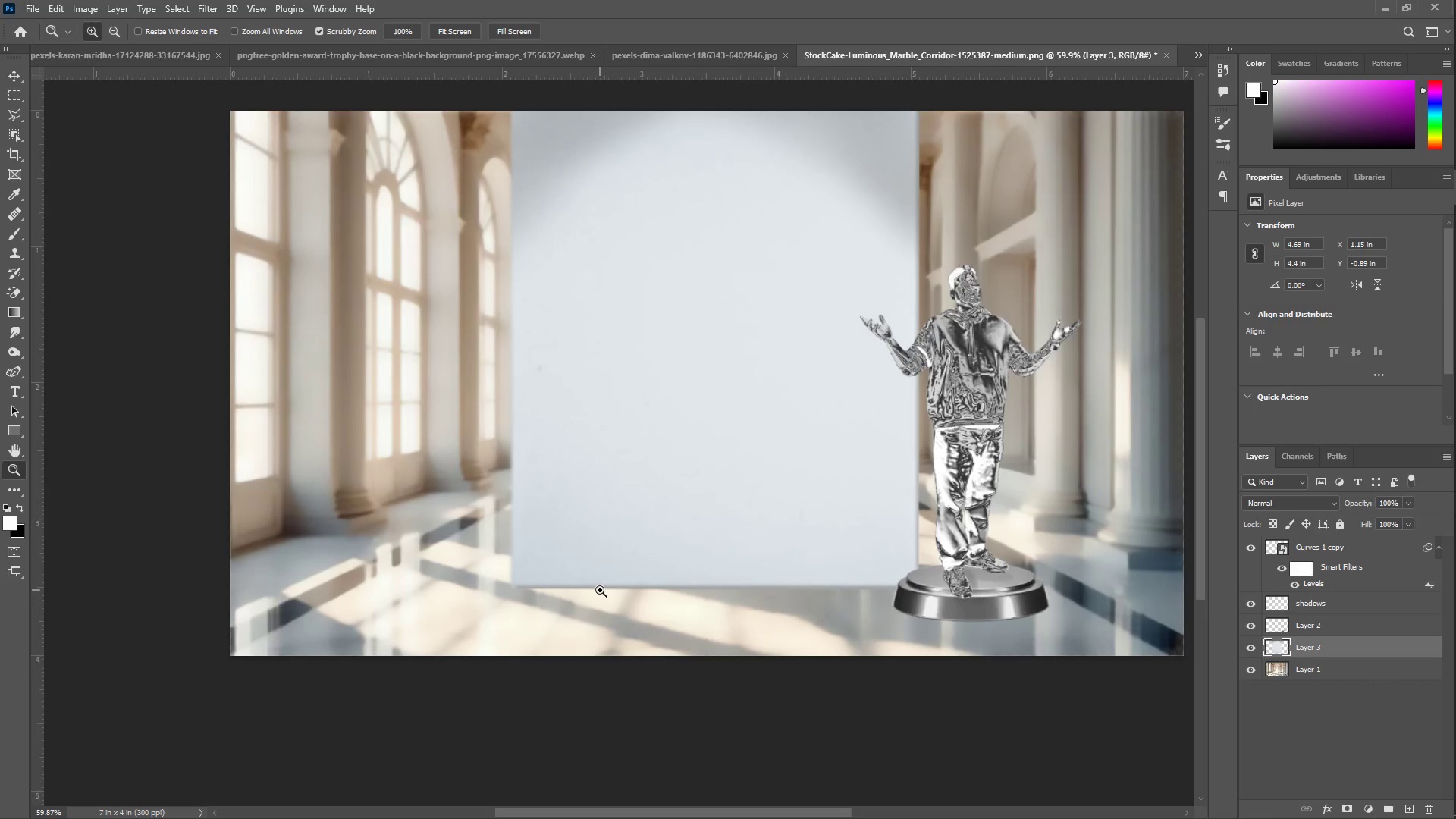 
left_click_drag(start_coordinate=[597, 589], to_coordinate=[554, 585])
 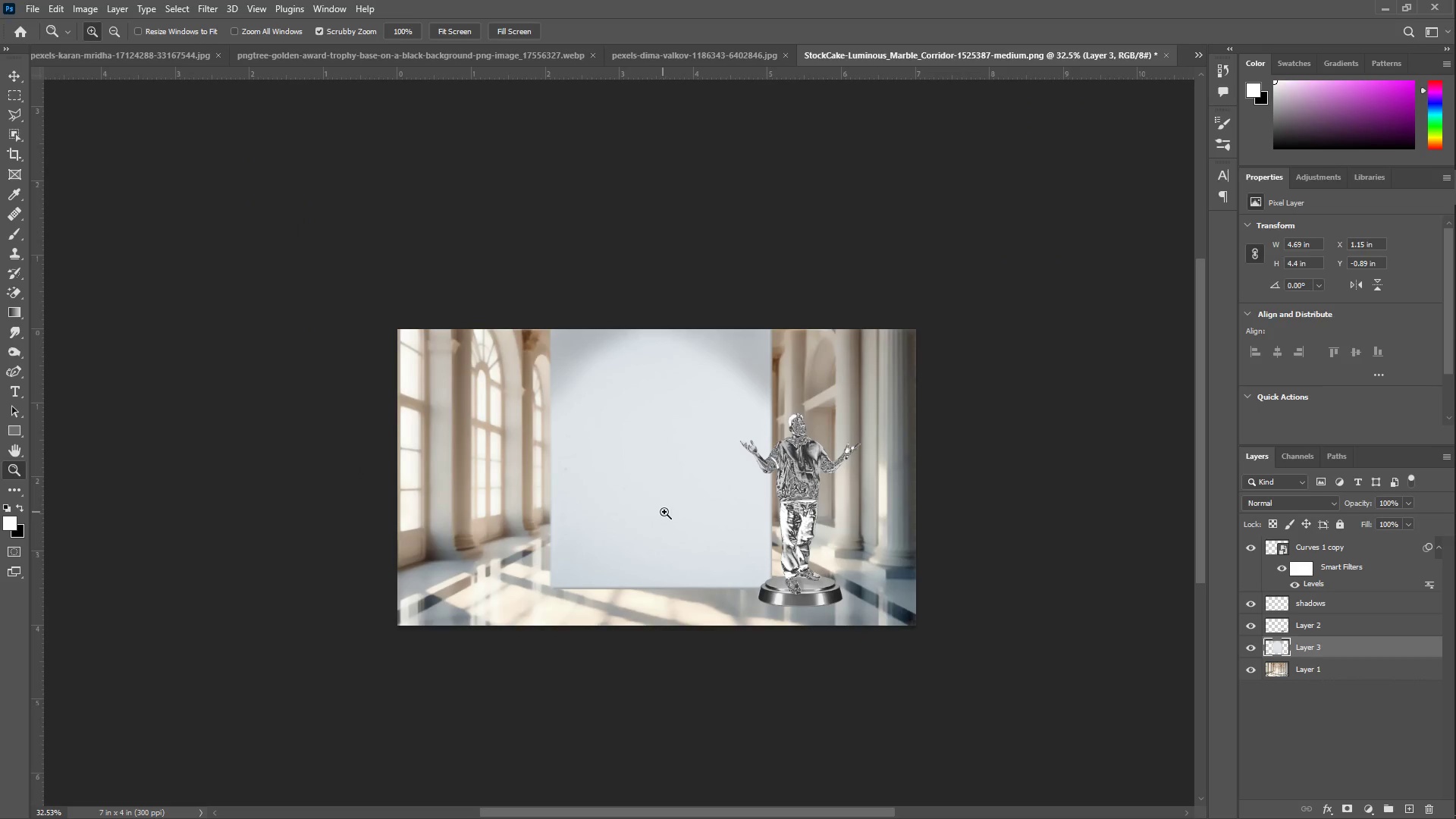 
left_click_drag(start_coordinate=[692, 485], to_coordinate=[727, 480])
 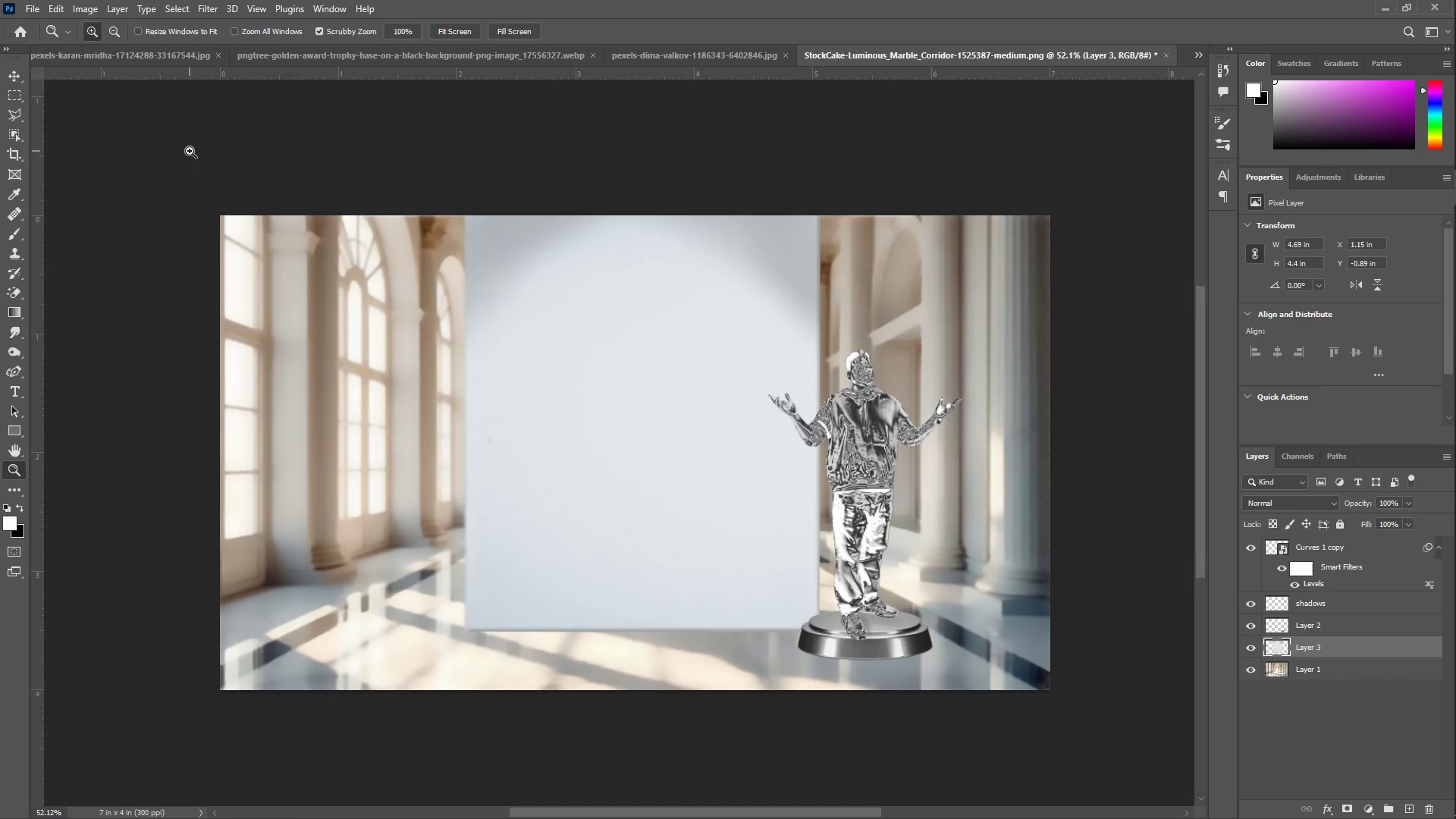 
scroll: coordinate [662, 504], scroll_direction: down, amount: 1.0
 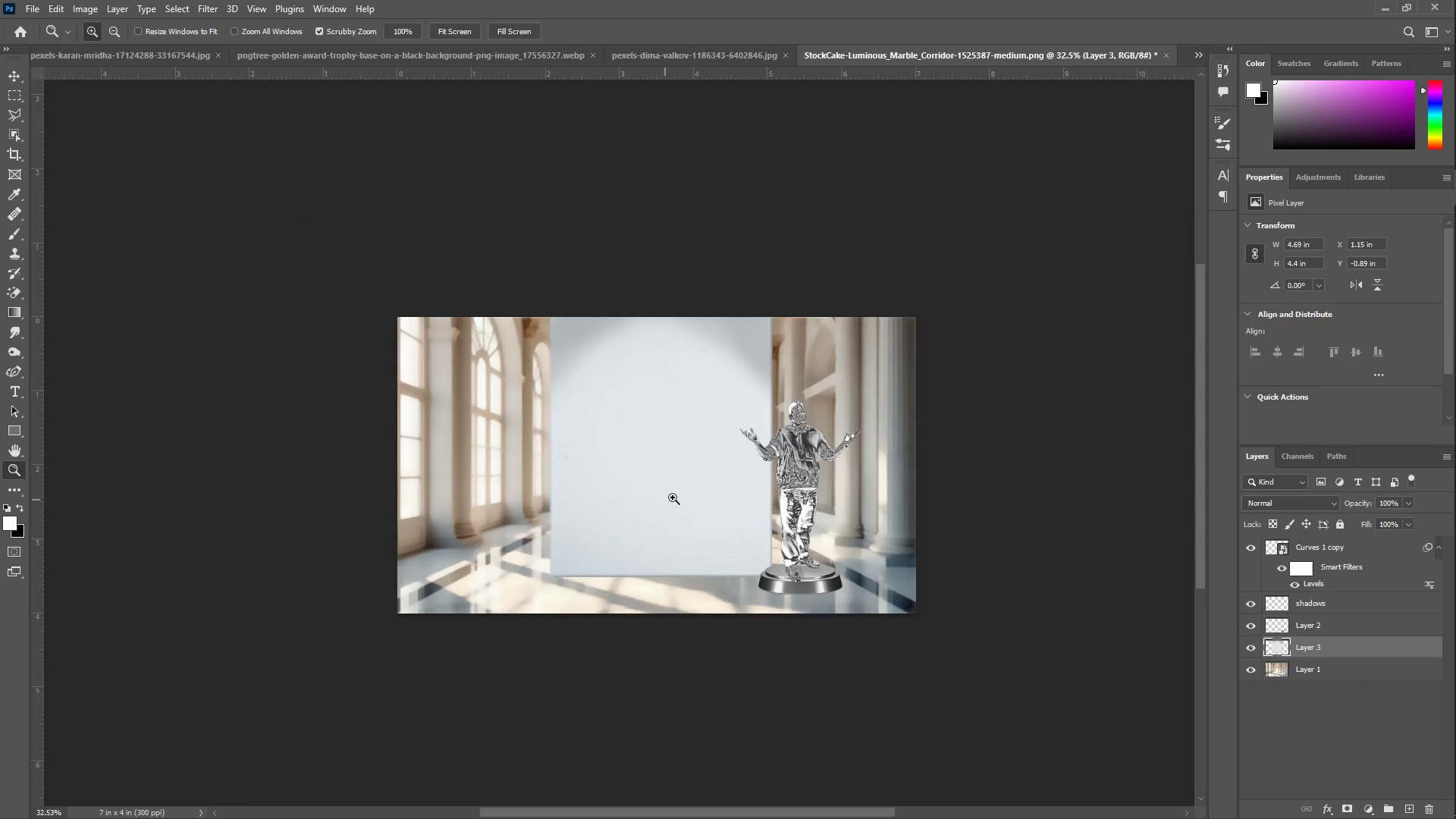 
left_click([19, 78])
 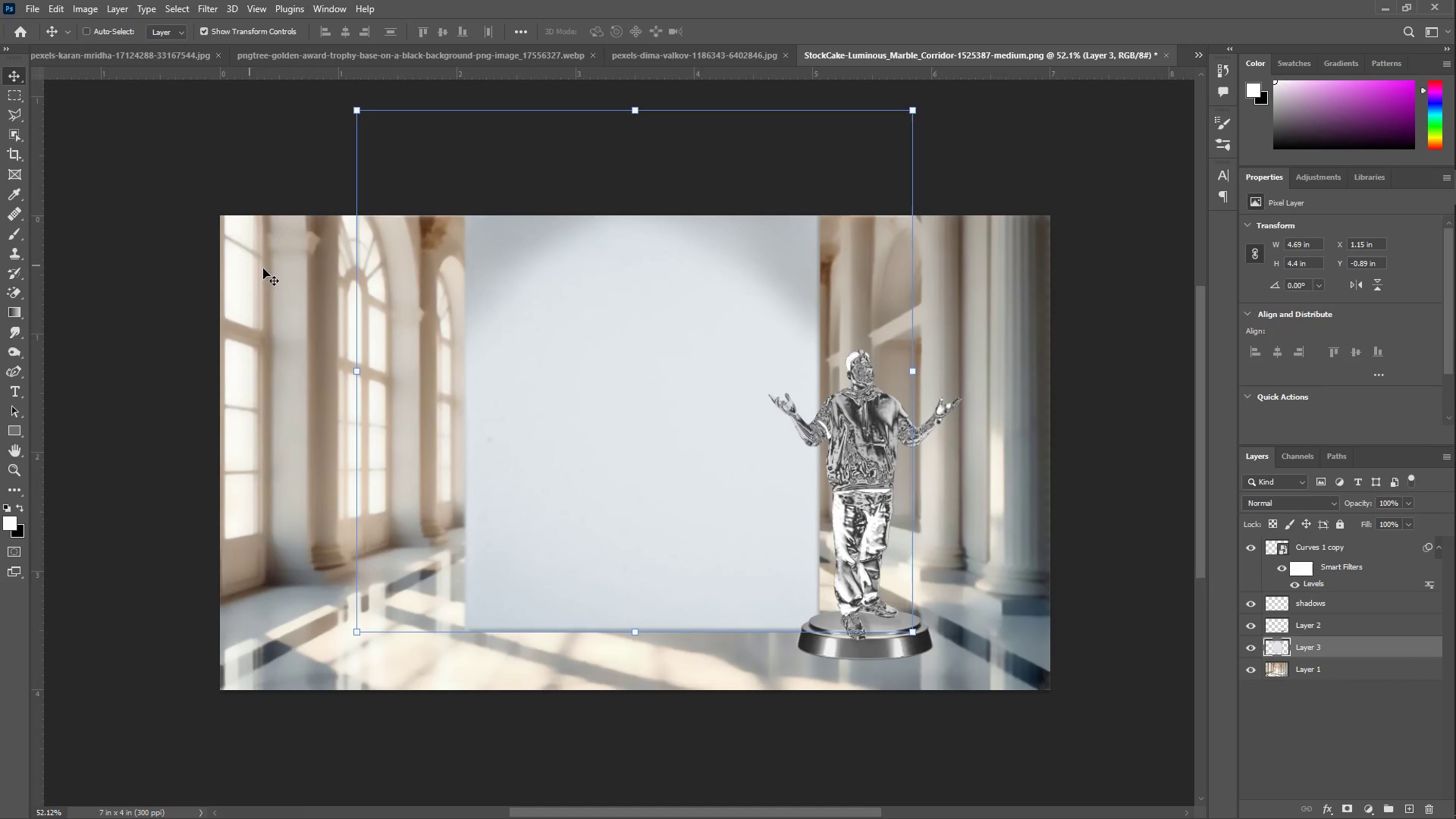 
right_click([271, 255])
 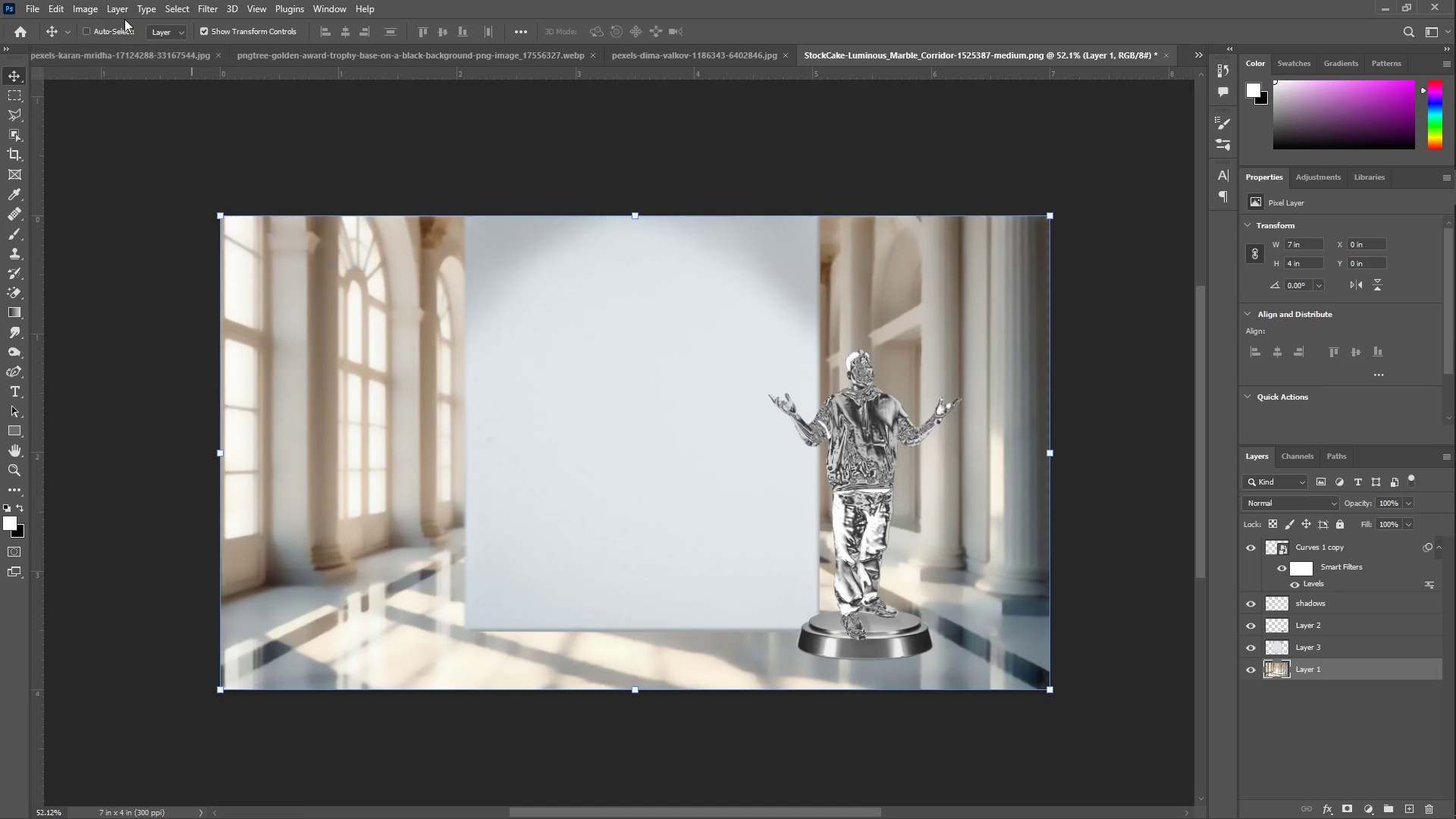 
left_click([114, 11])
 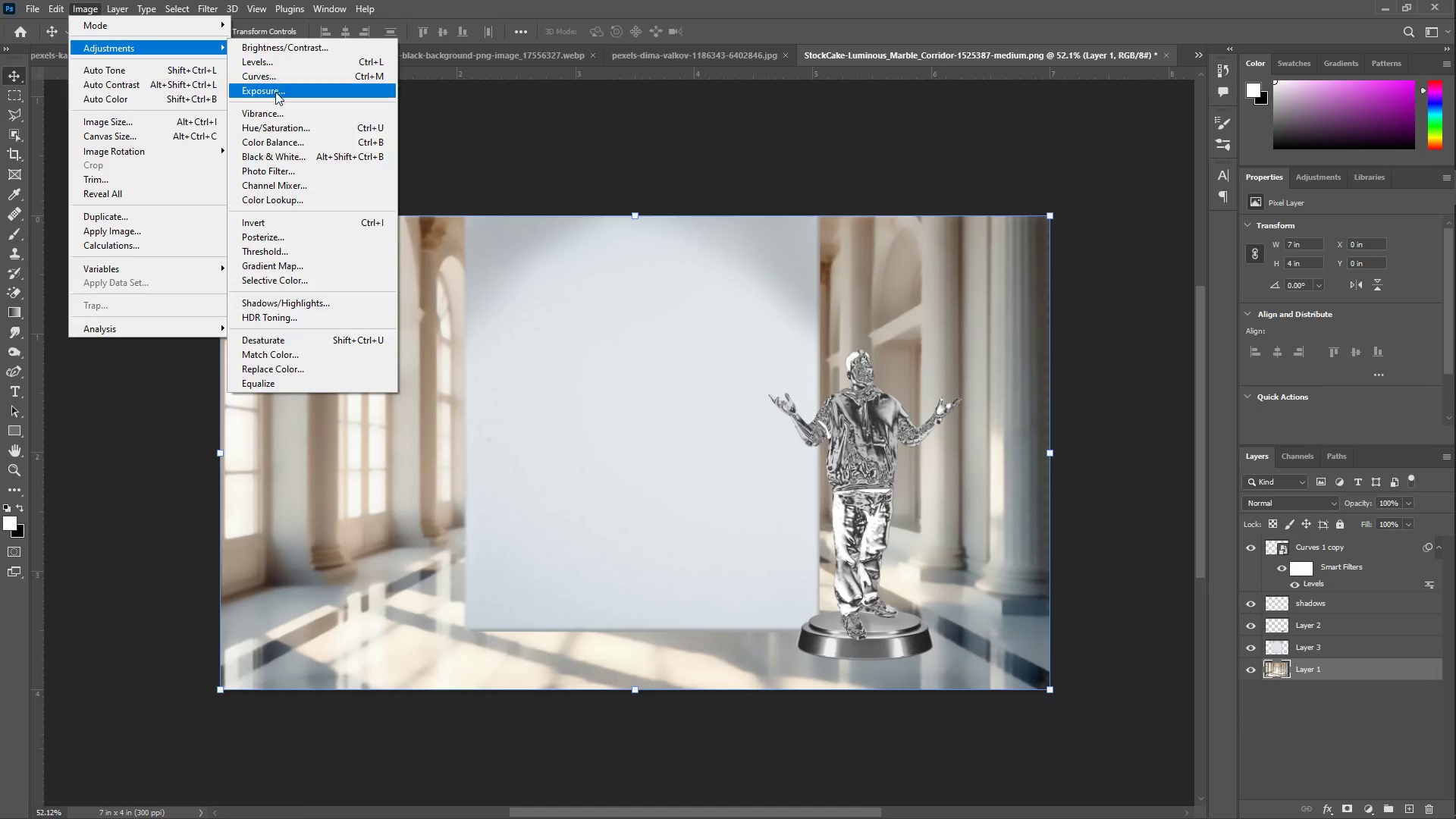 
left_click([262, 129])
 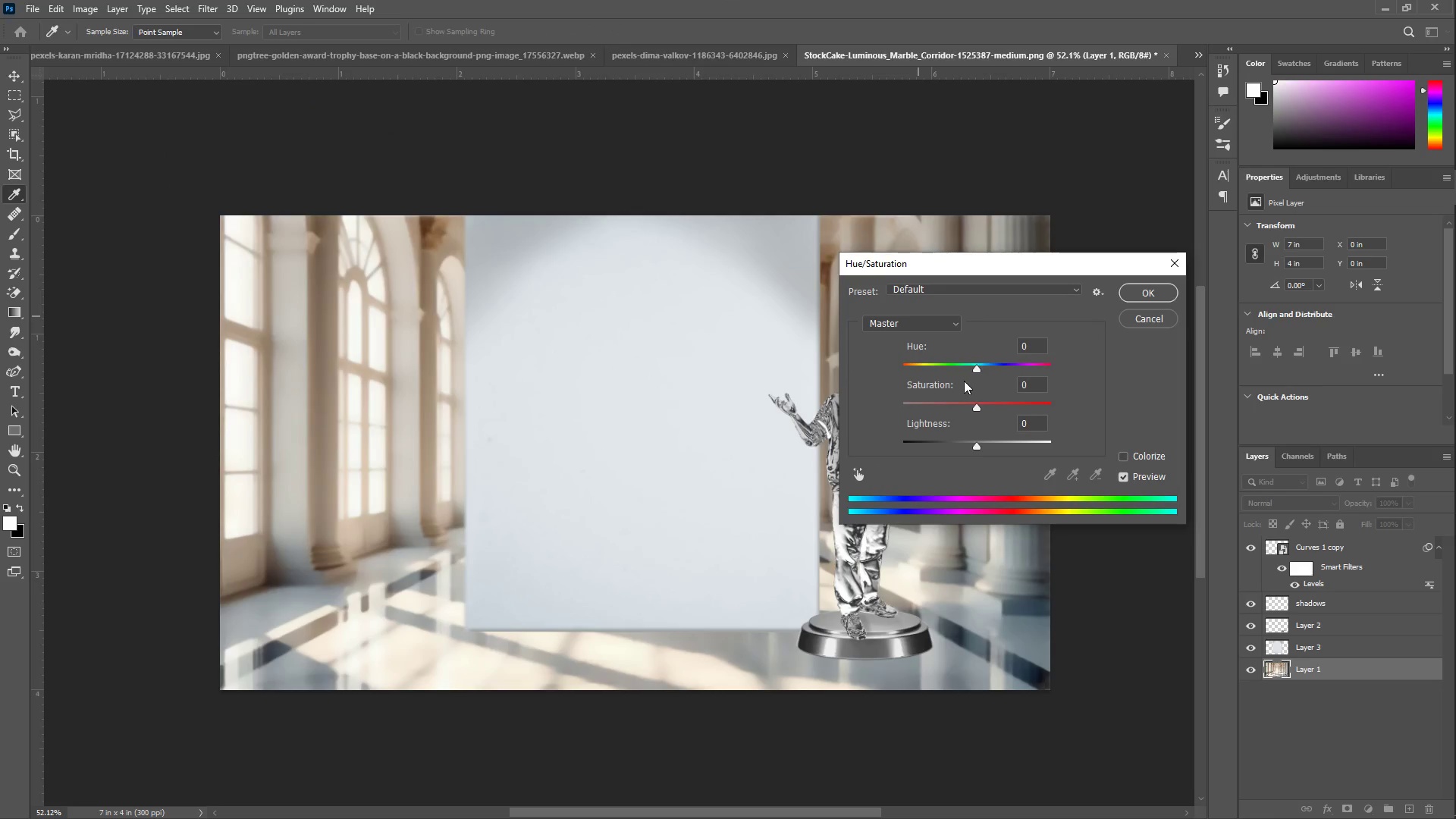 
left_click_drag(start_coordinate=[975, 370], to_coordinate=[942, 391])
 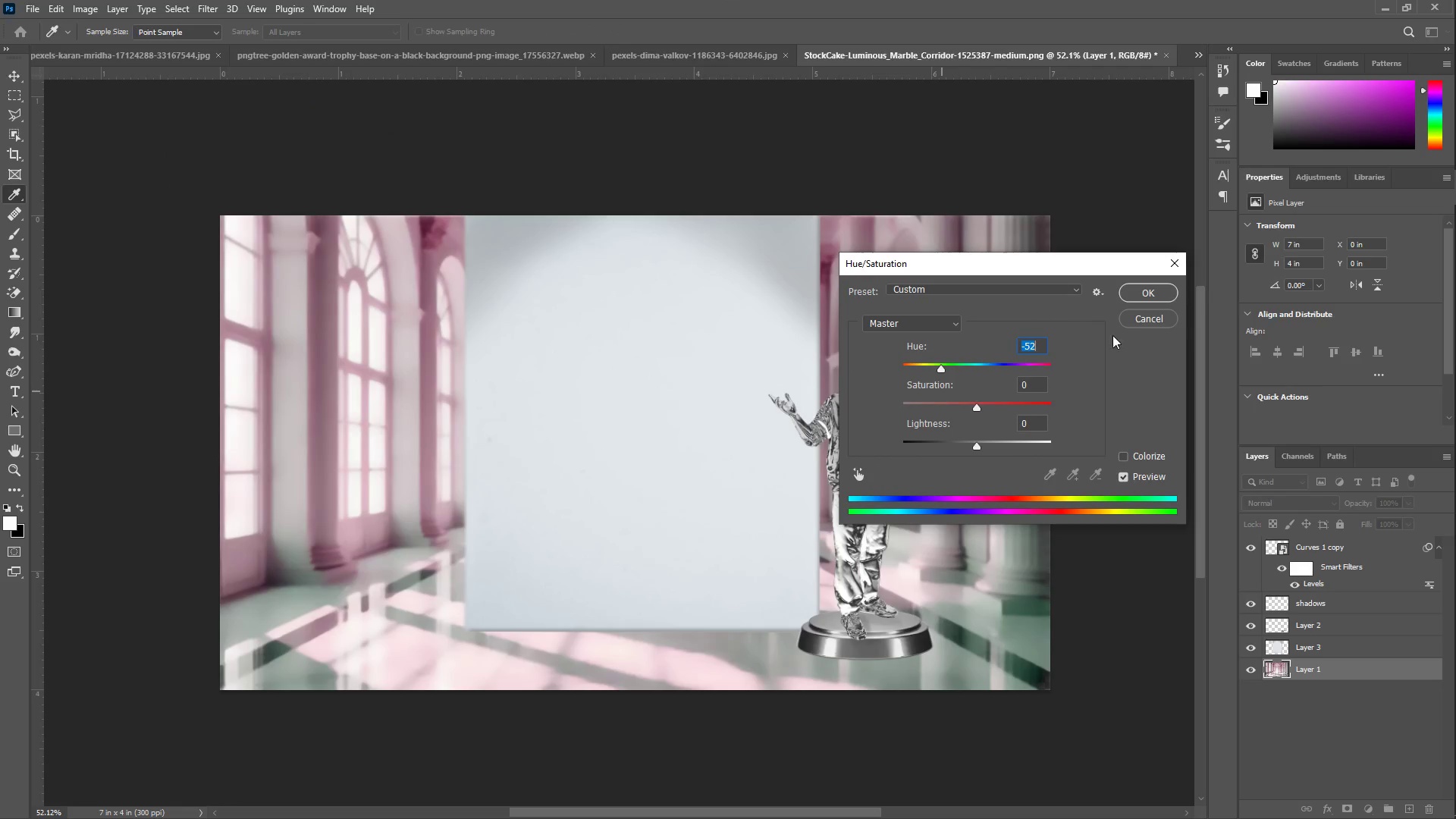 
left_click([1135, 328])
 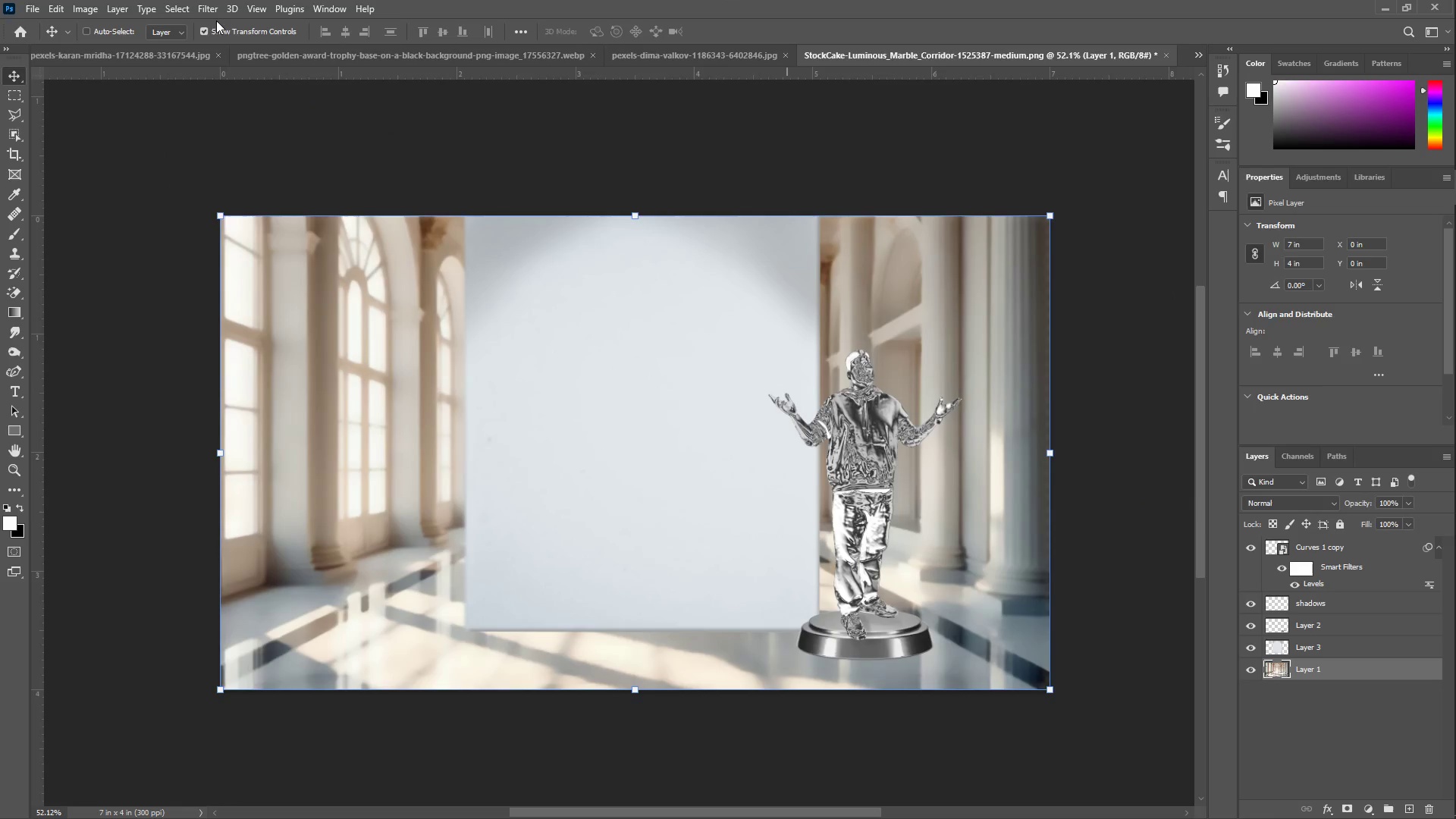 
left_click([210, 10])
 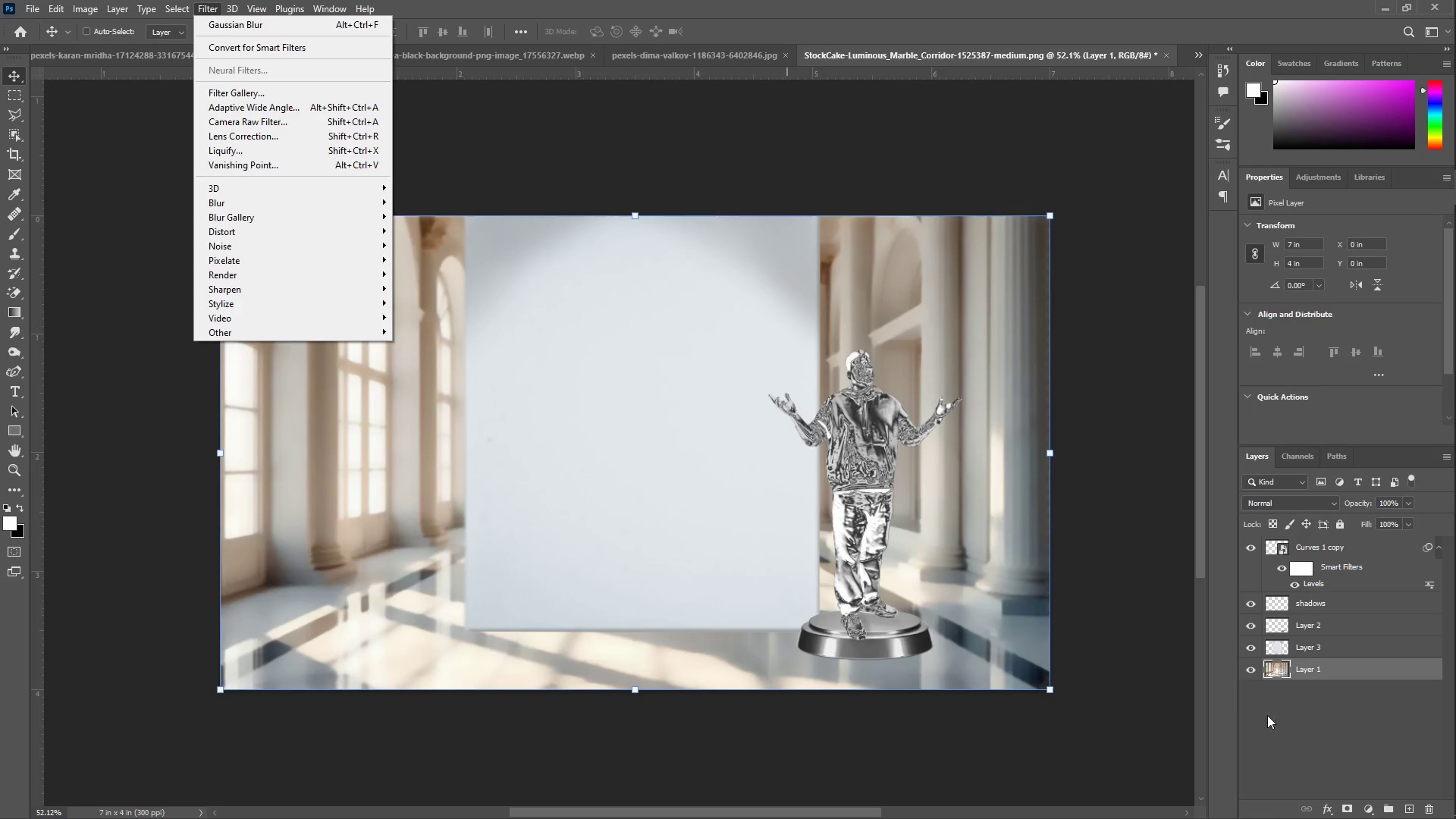 
left_click([1371, 808])
 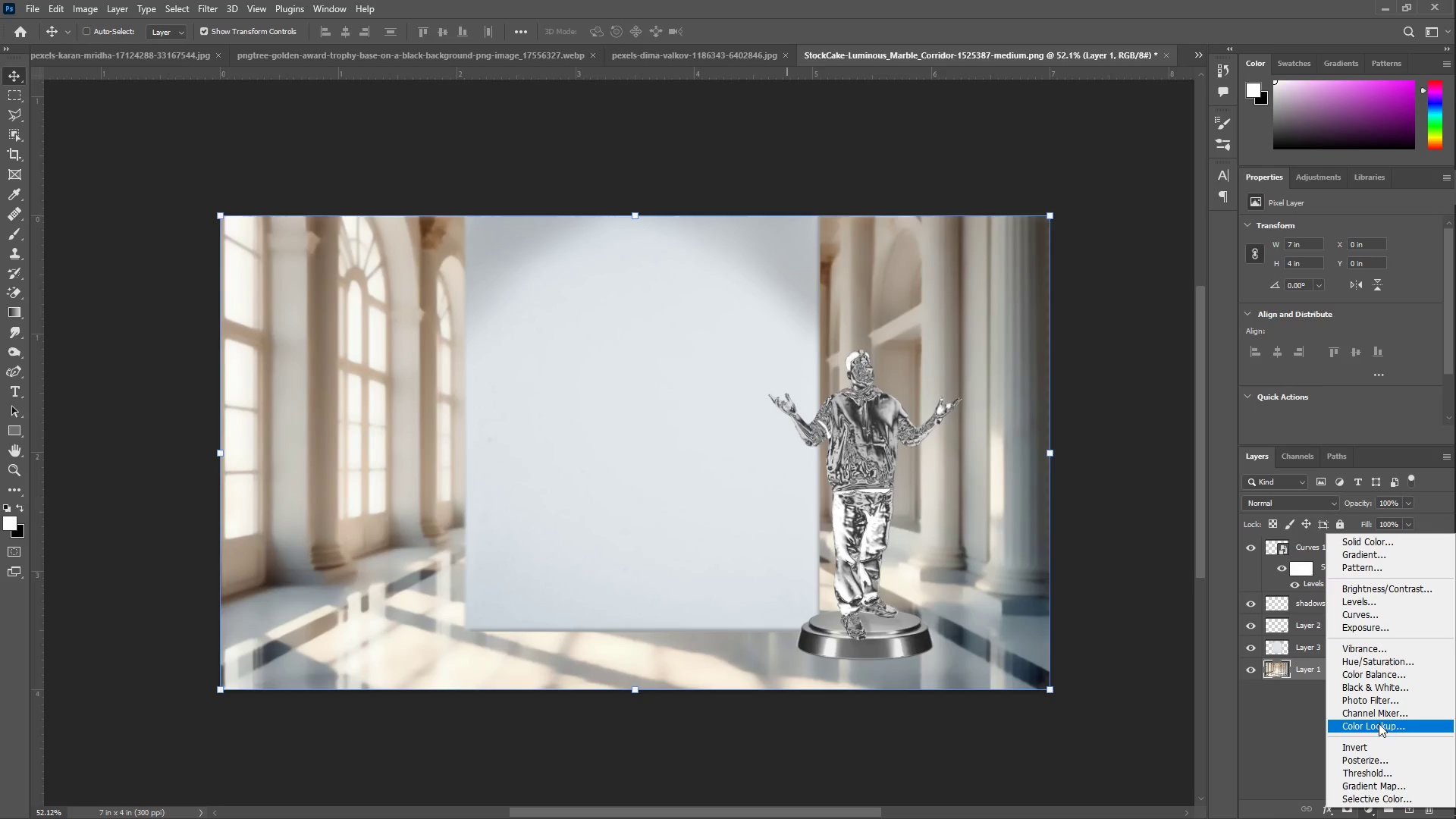 
left_click([1378, 723])
 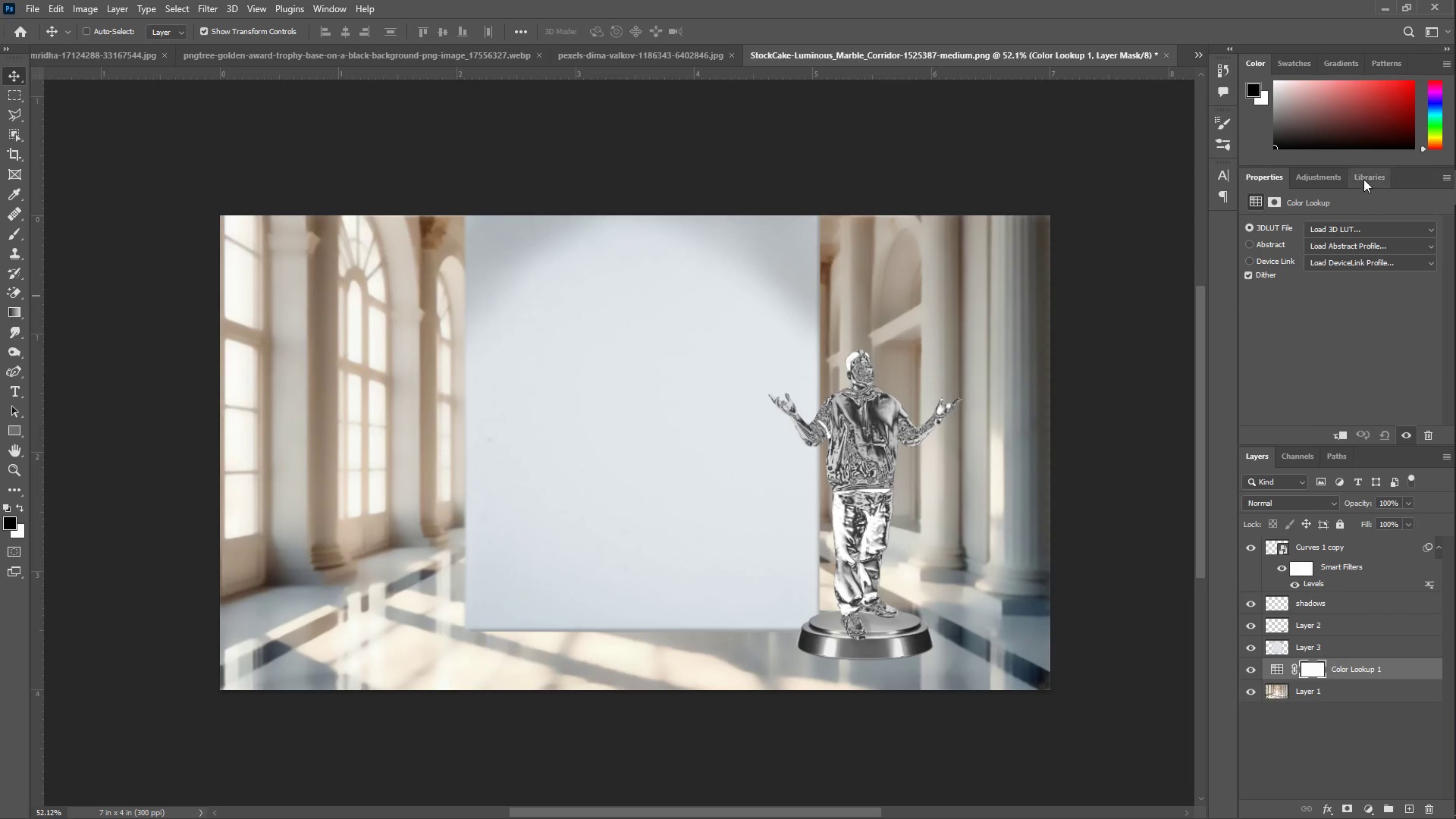 
left_click([1385, 224])
 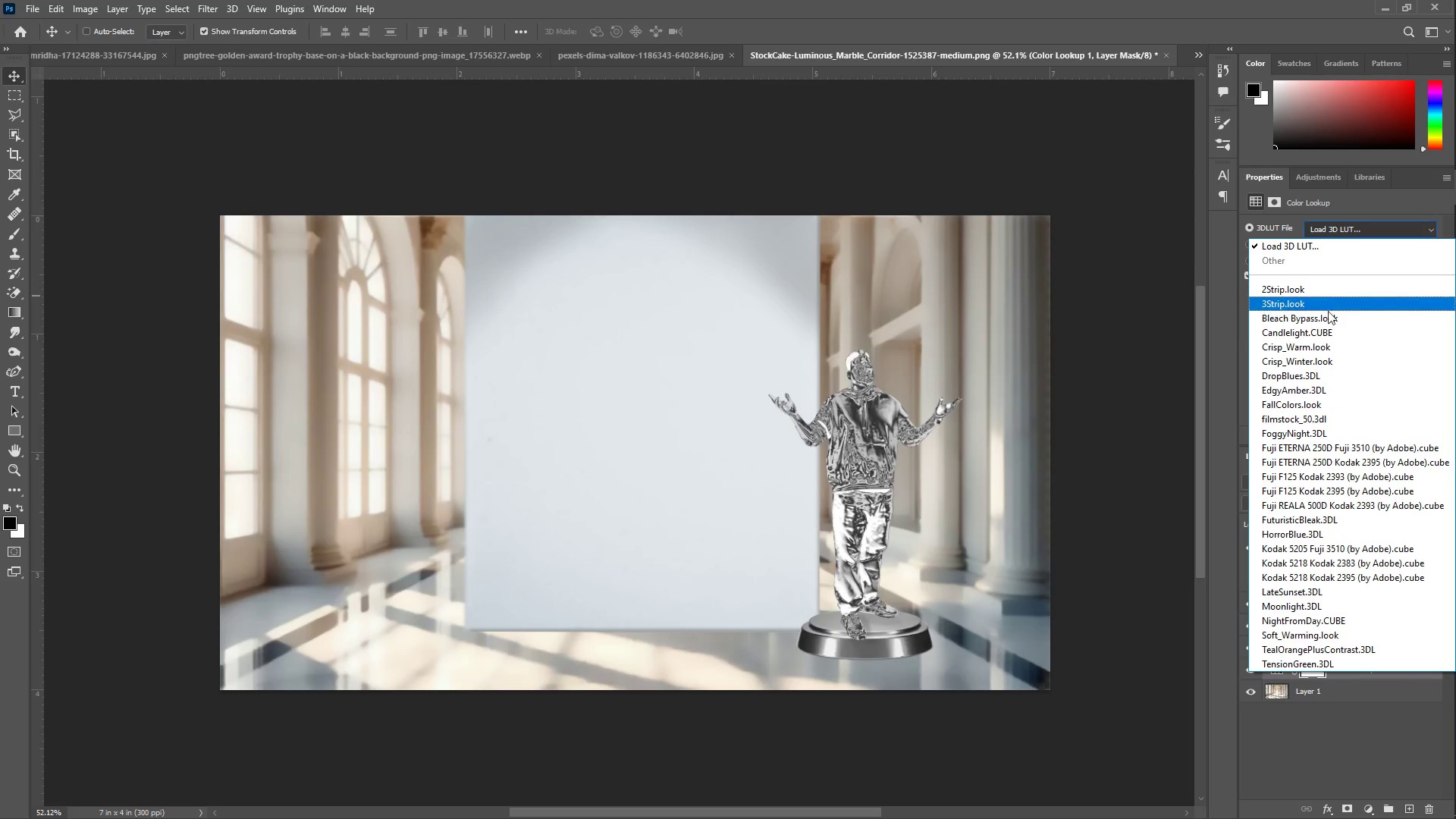 
left_click([1328, 311])
 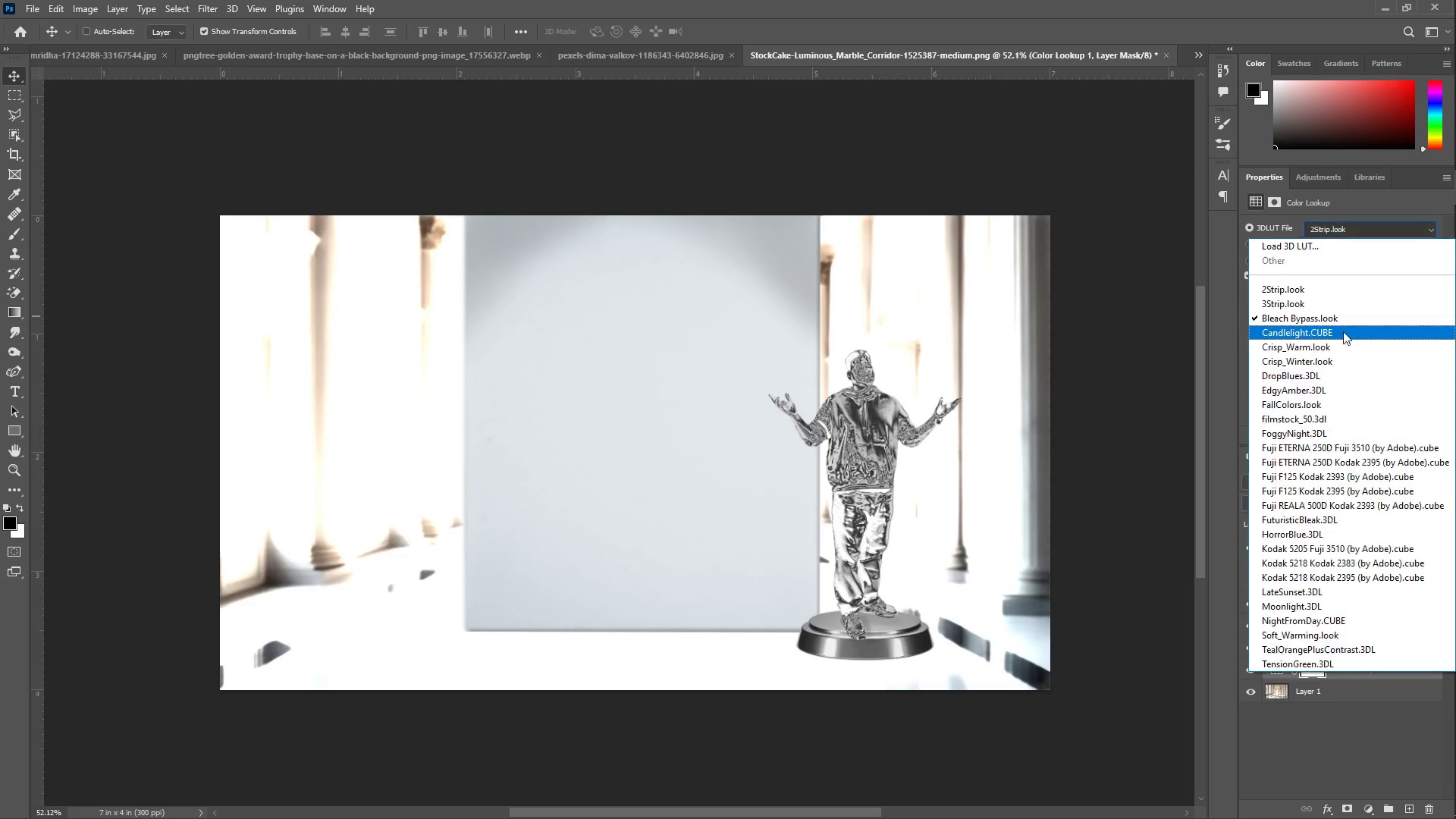 
left_click([1316, 375])
 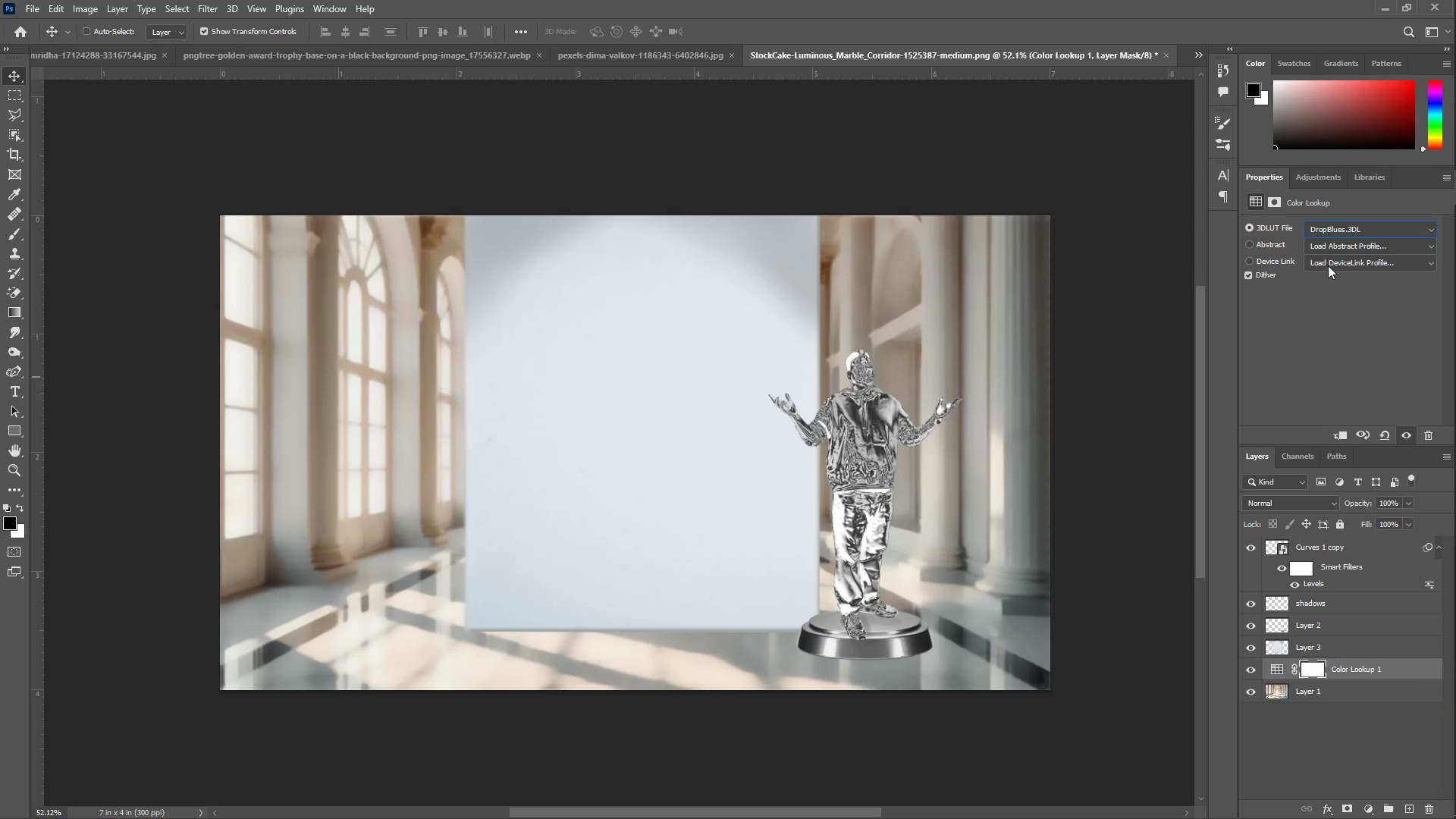 
left_click([1344, 228])
 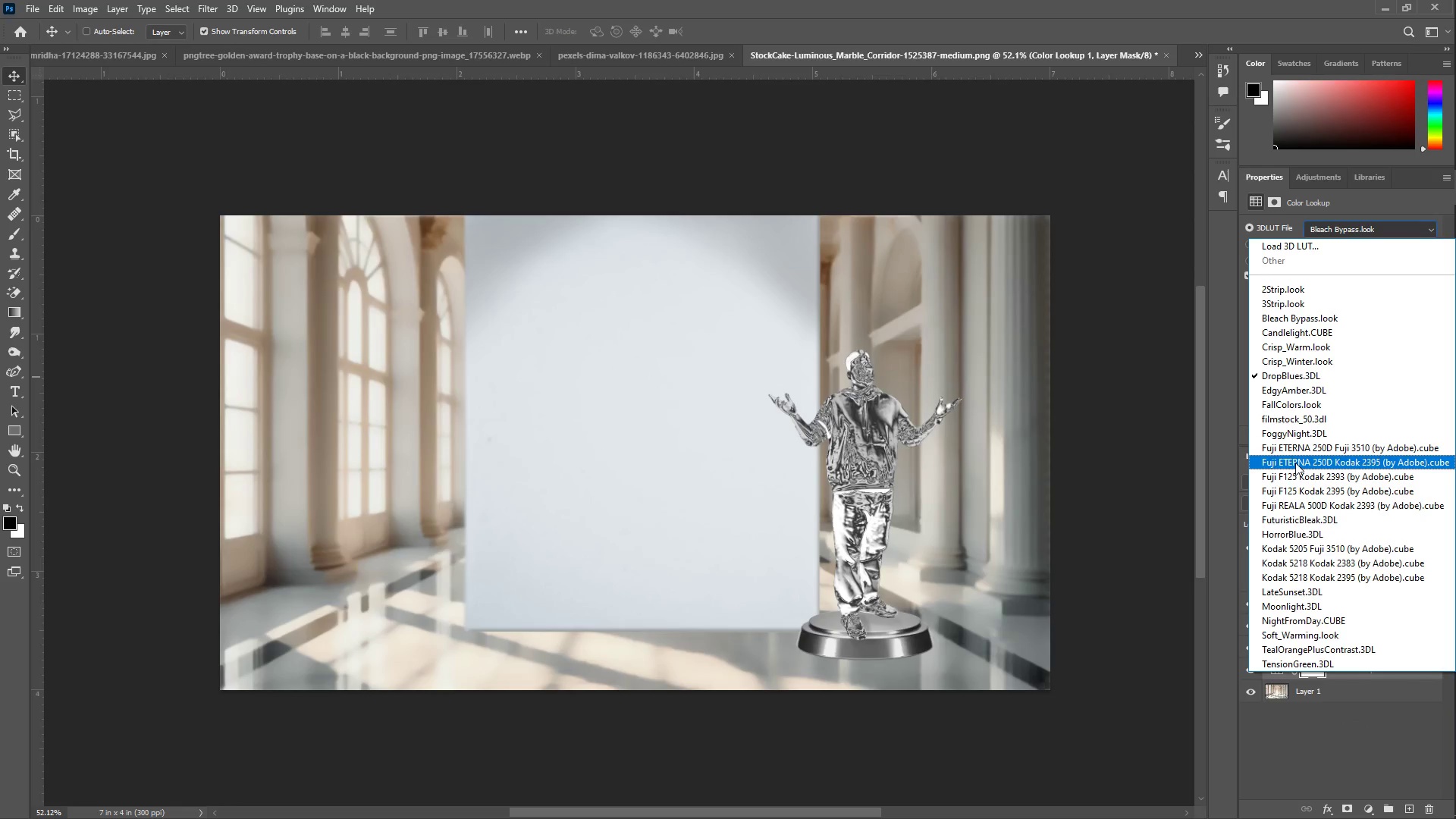 
left_click([1295, 463])
 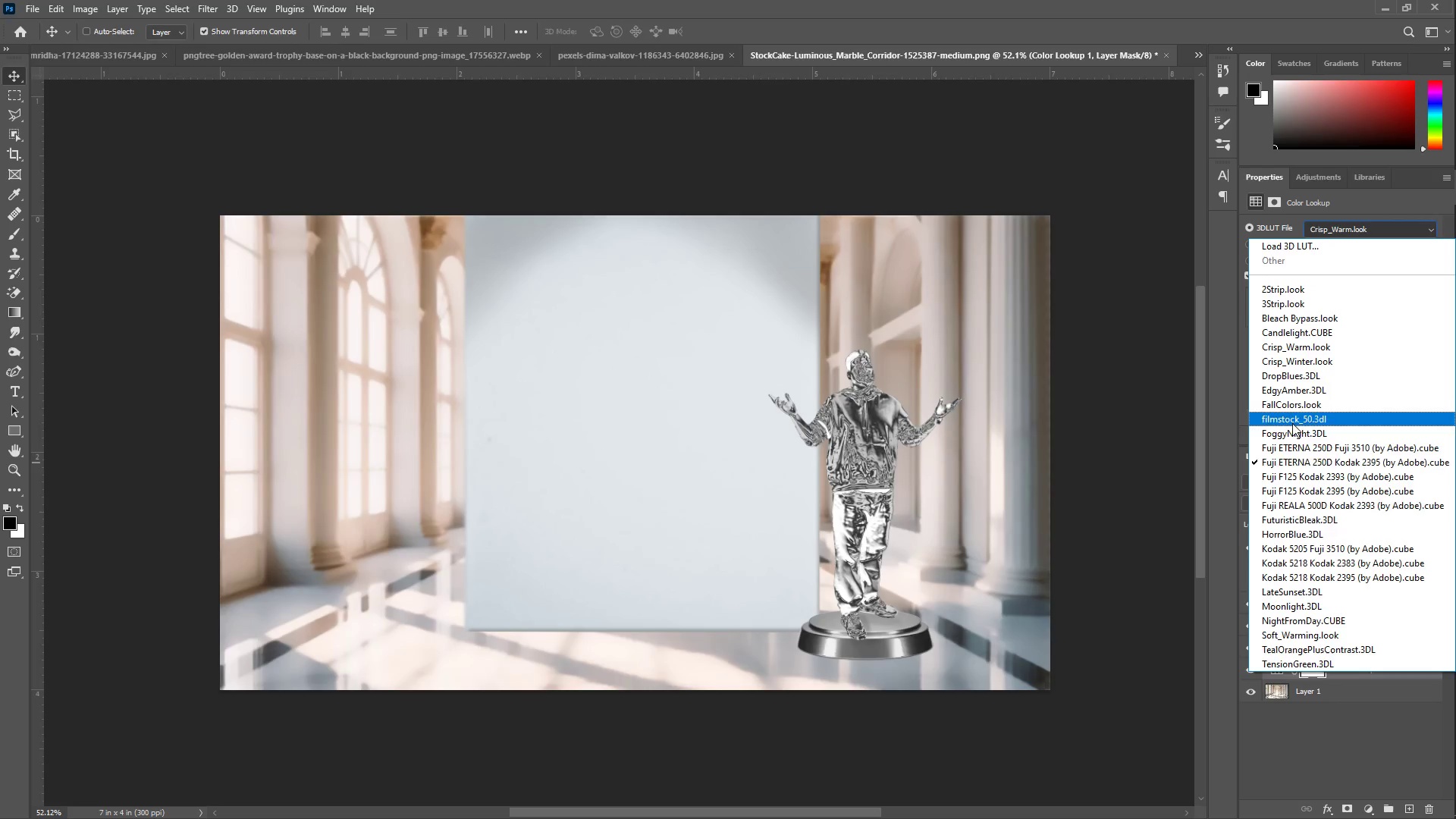 
left_click([1298, 522])
 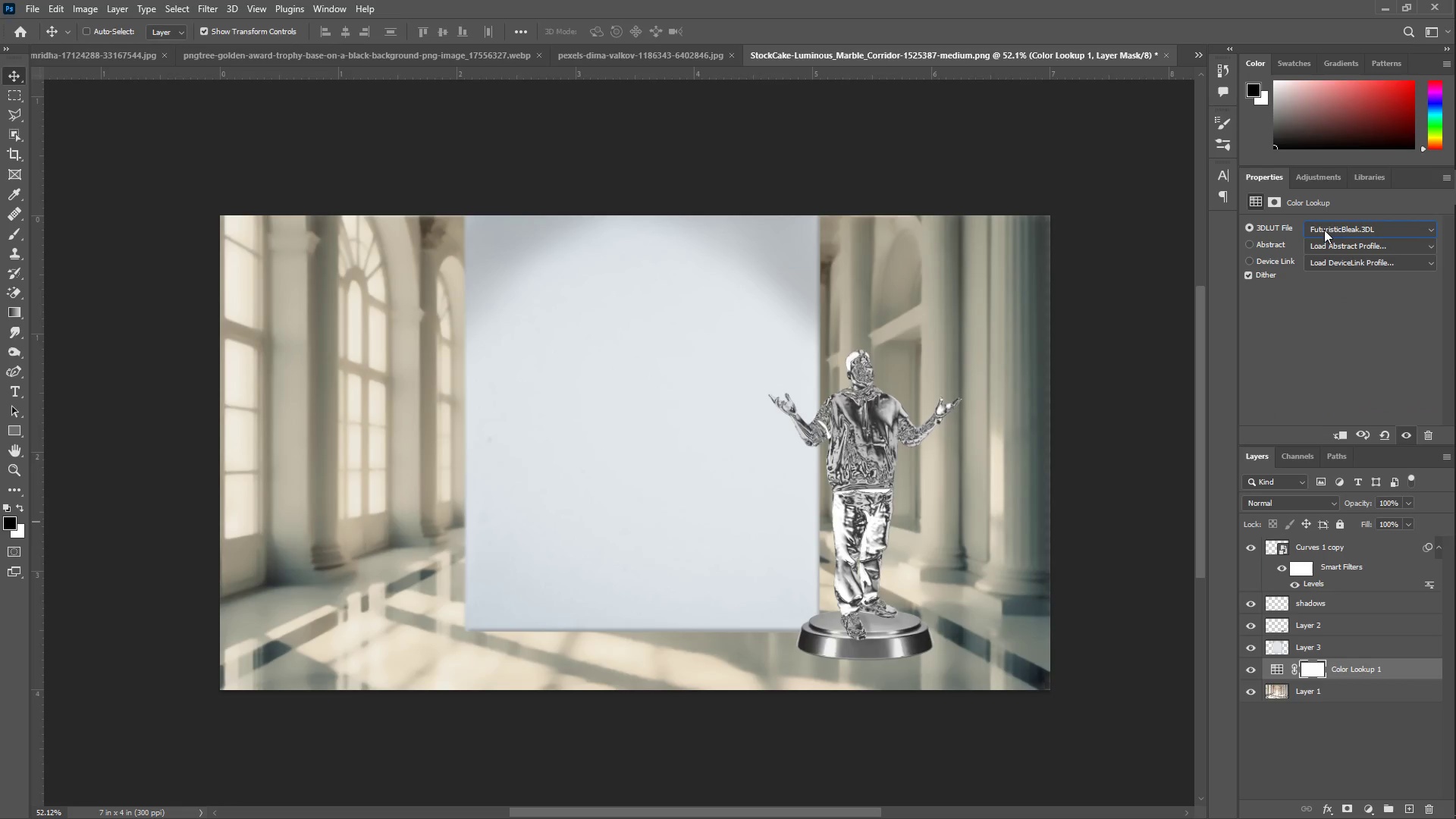 
left_click([1326, 231])
 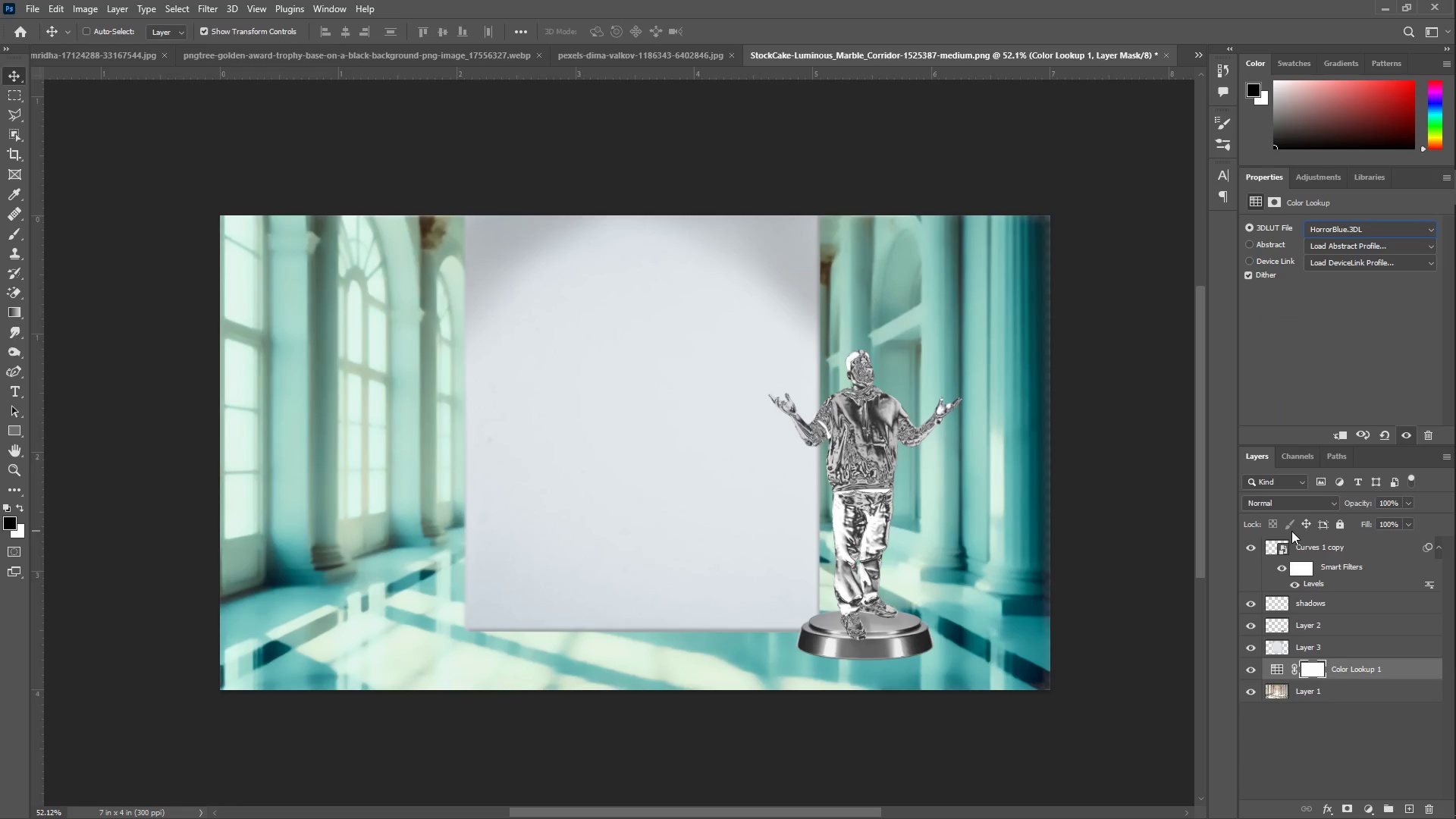 
left_click([1321, 228])
 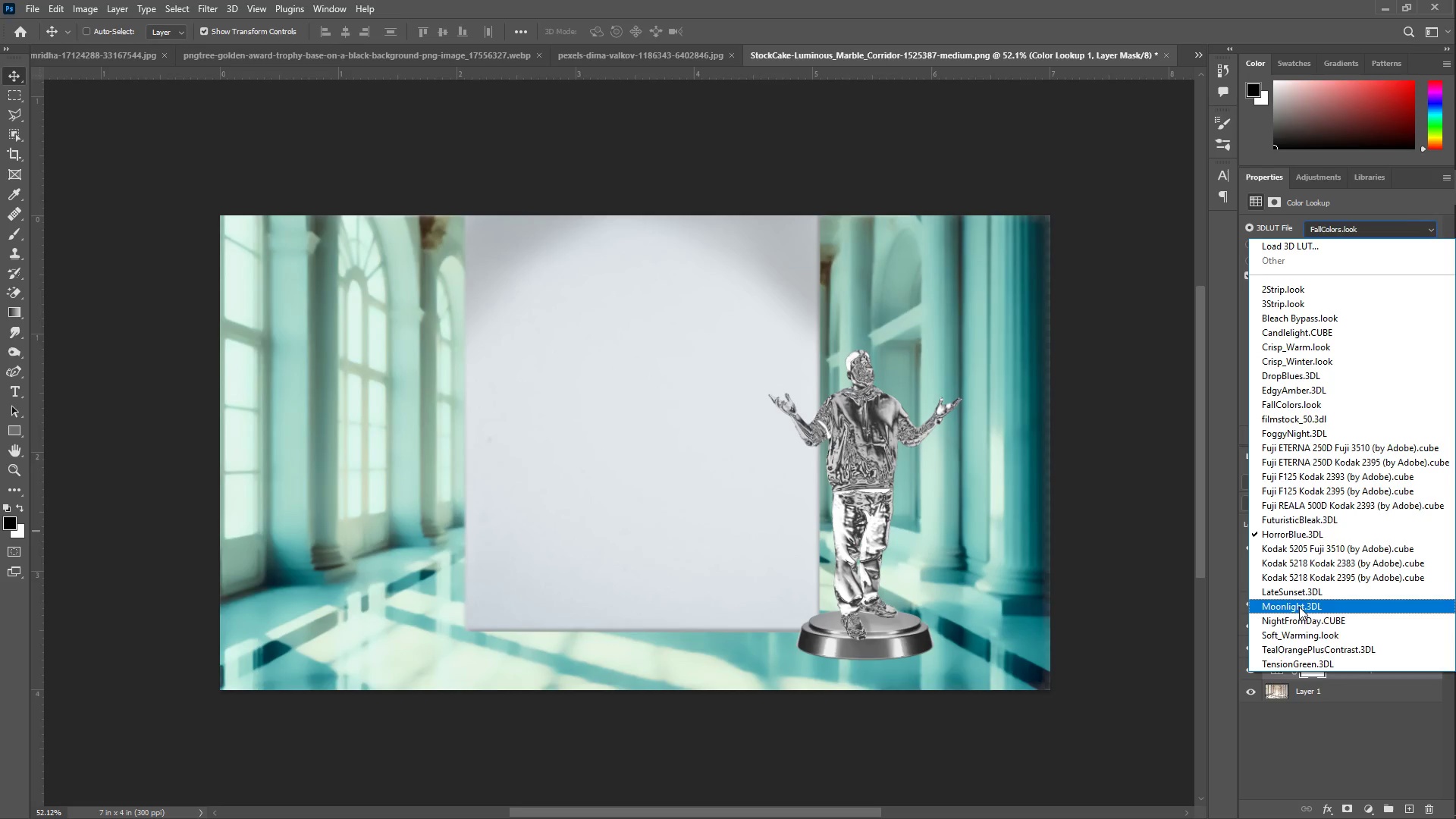 
left_click([1300, 620])
 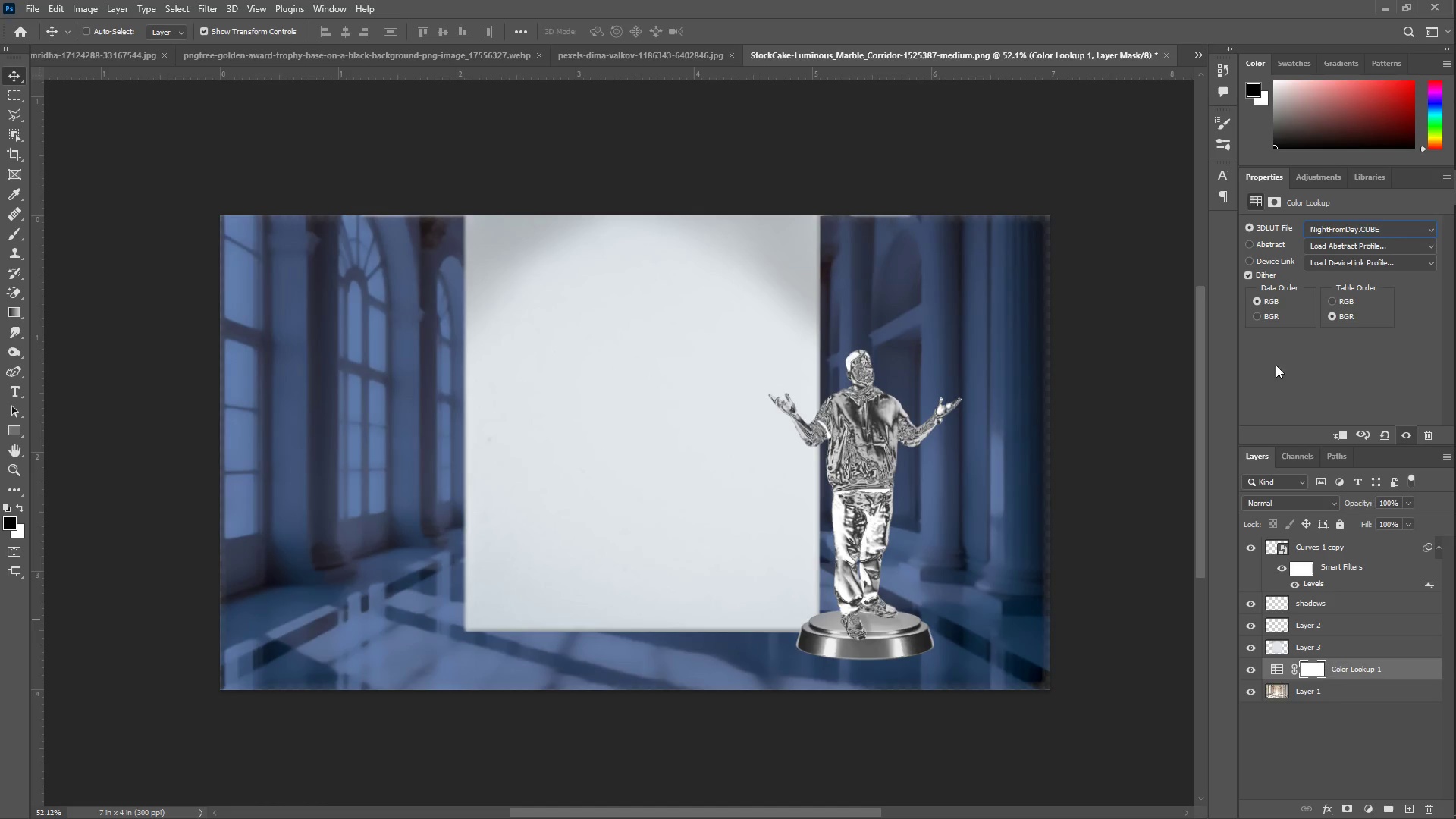 
left_click([1347, 230])
 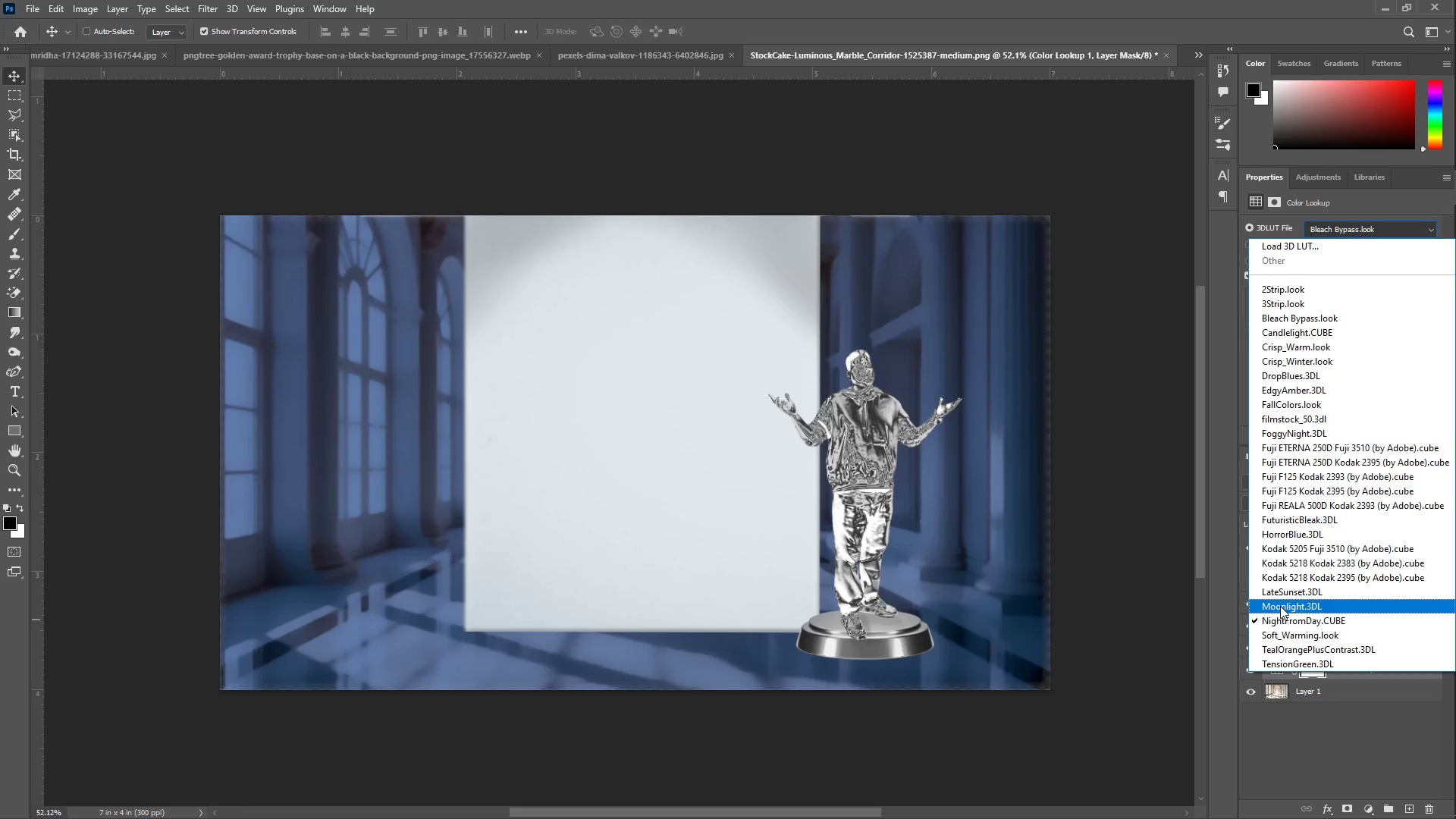 
left_click([1281, 604])
 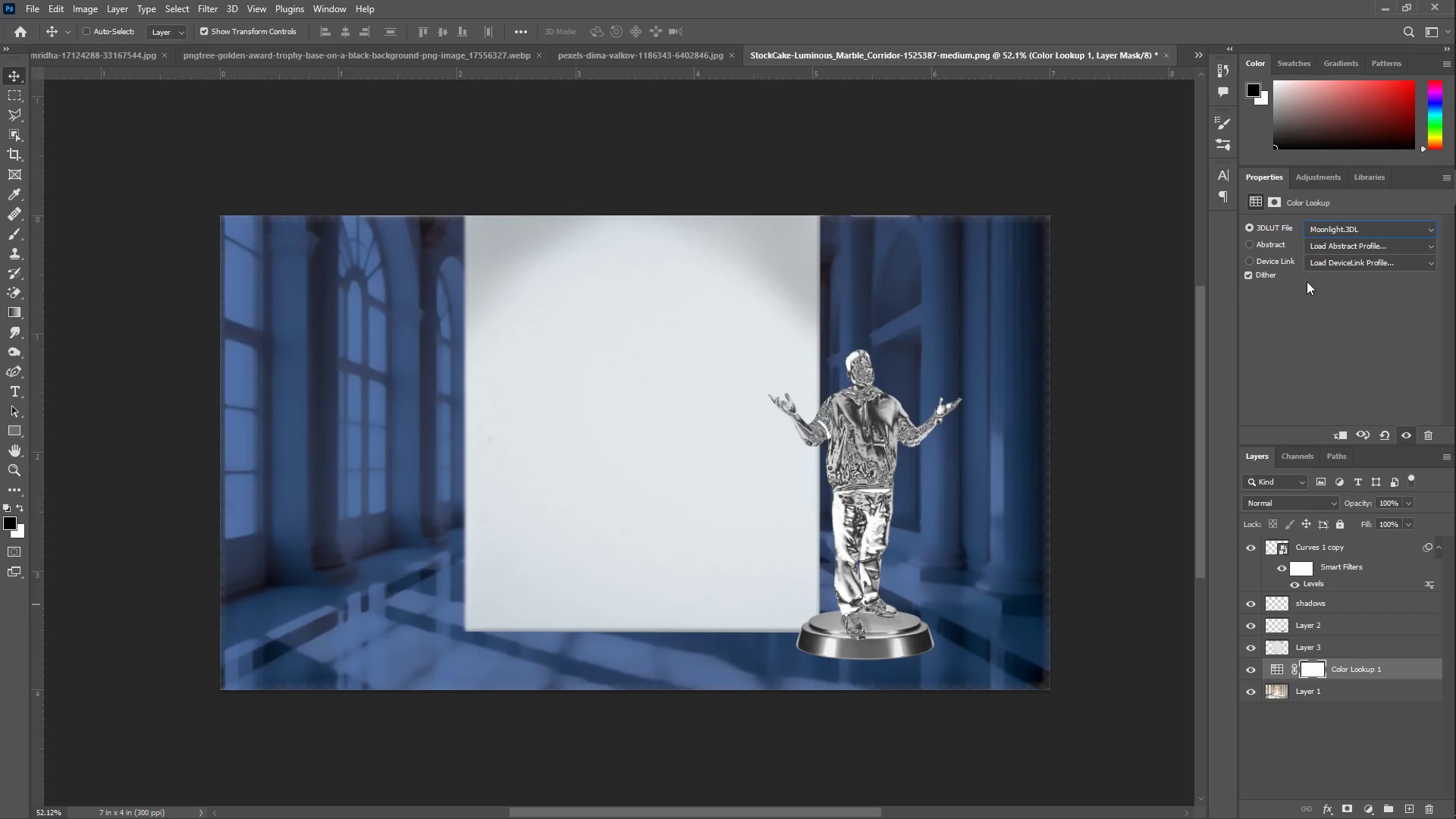 
left_click([1342, 227])
 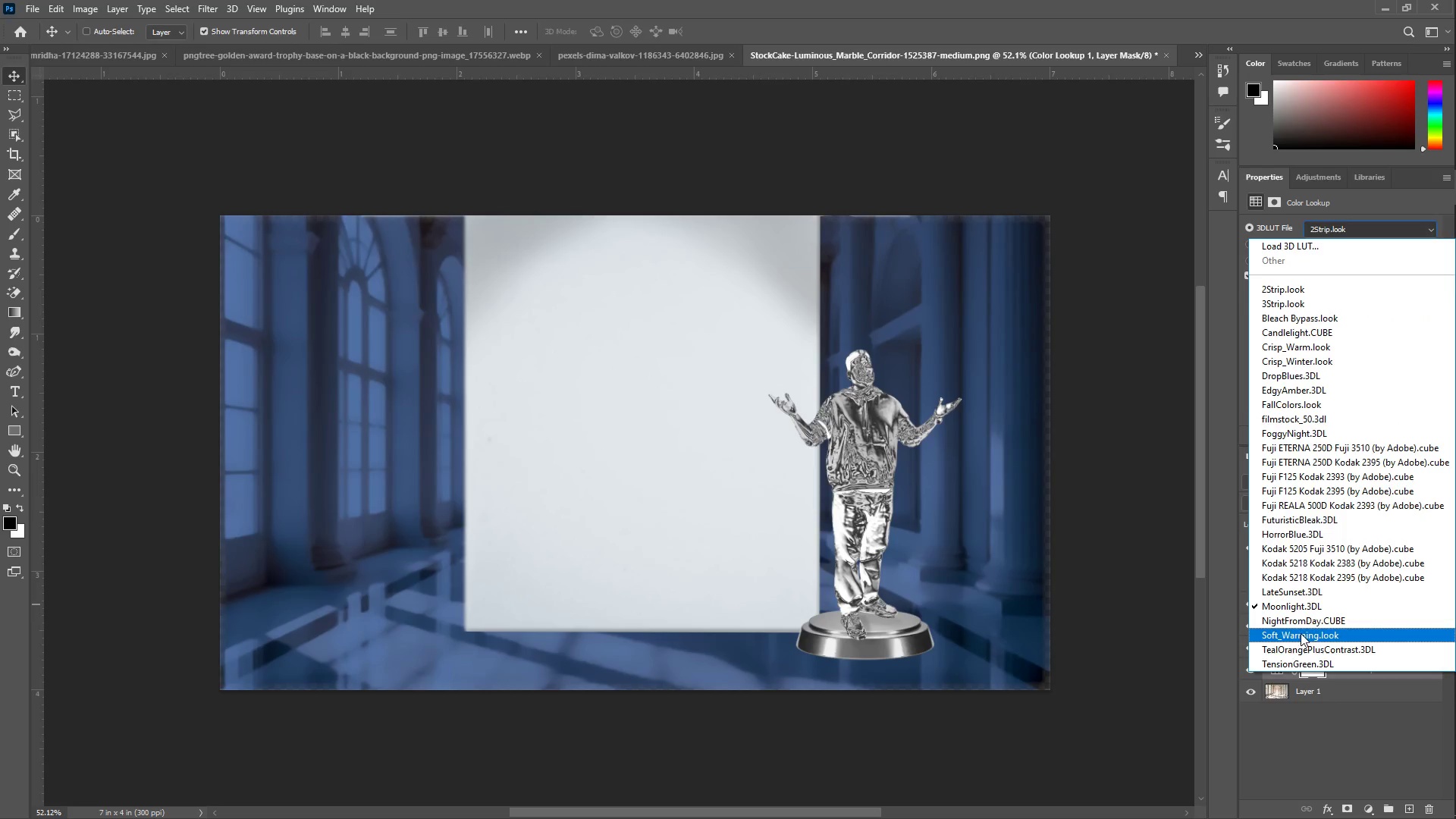 
left_click([1301, 636])
 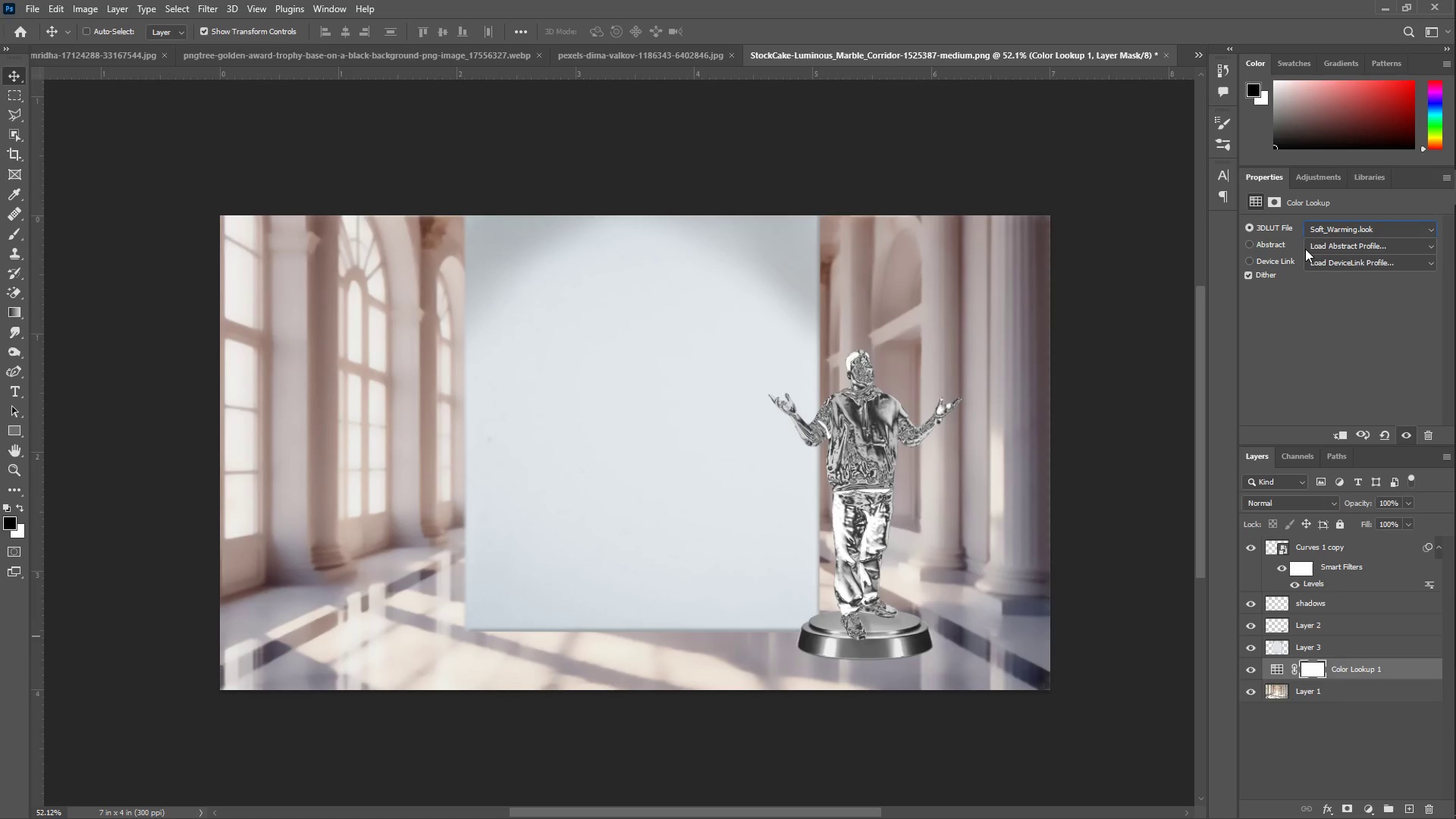 
left_click([1325, 228])
 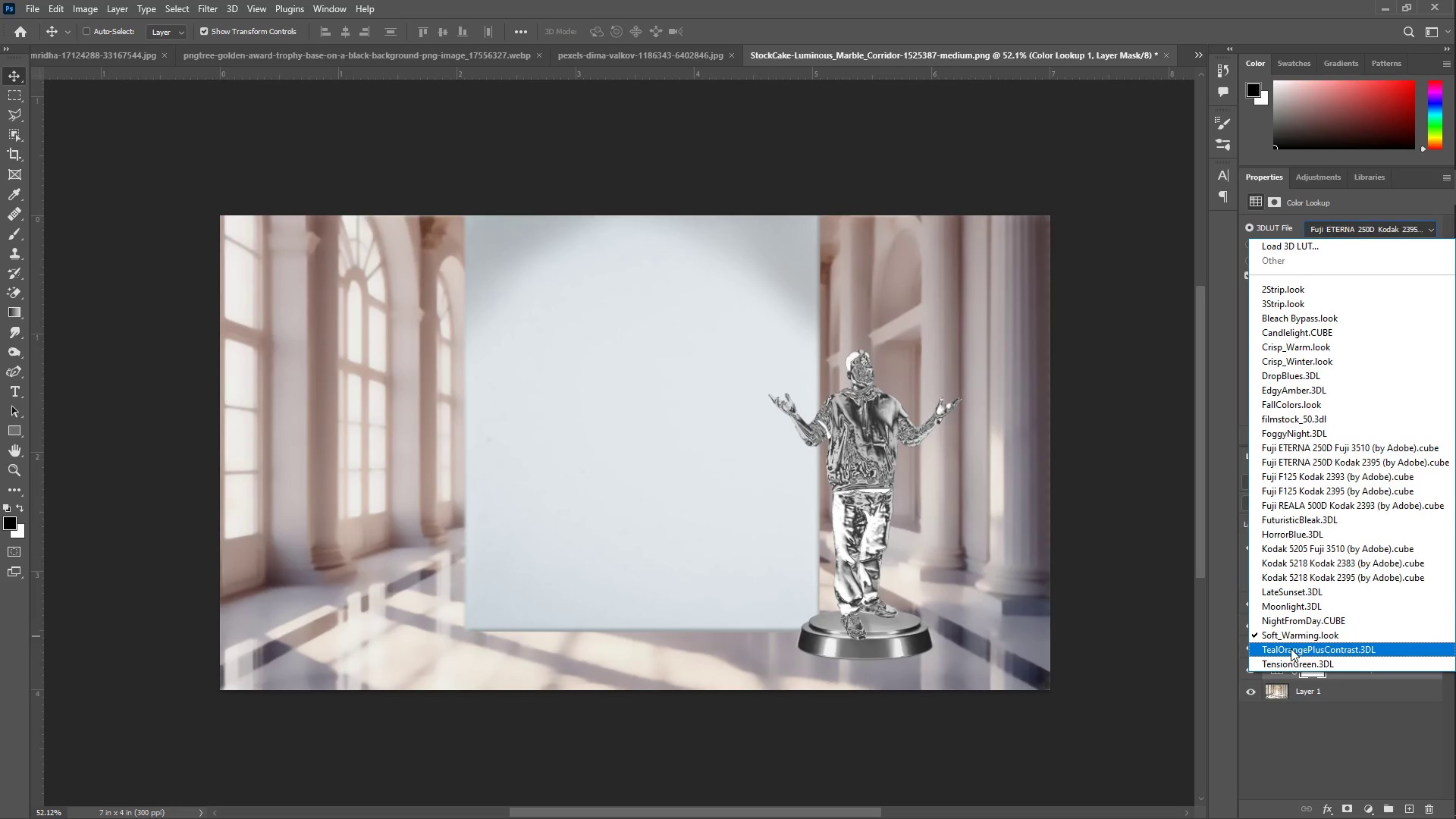 
left_click([1291, 650])
 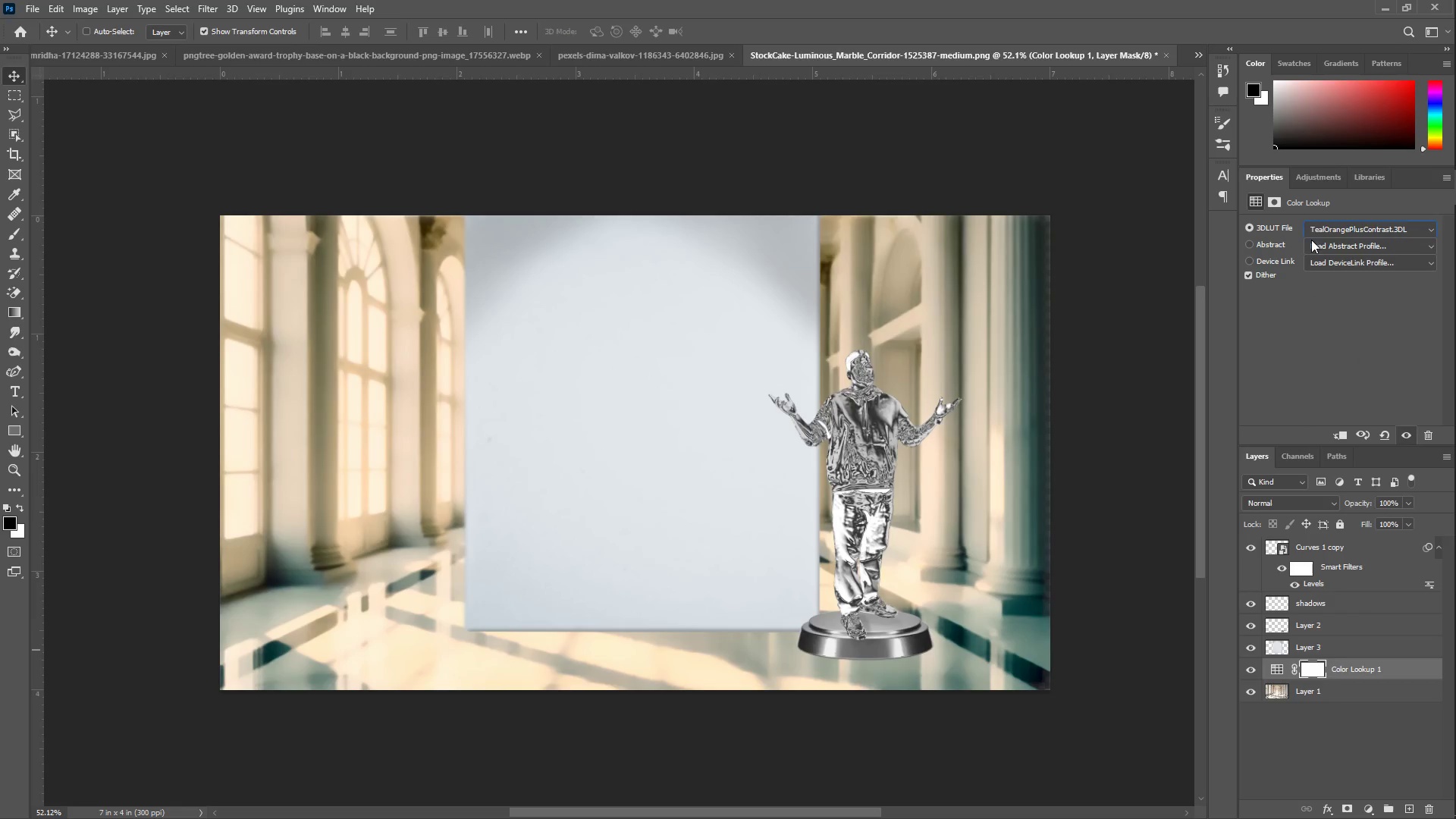 
left_click([1328, 228])
 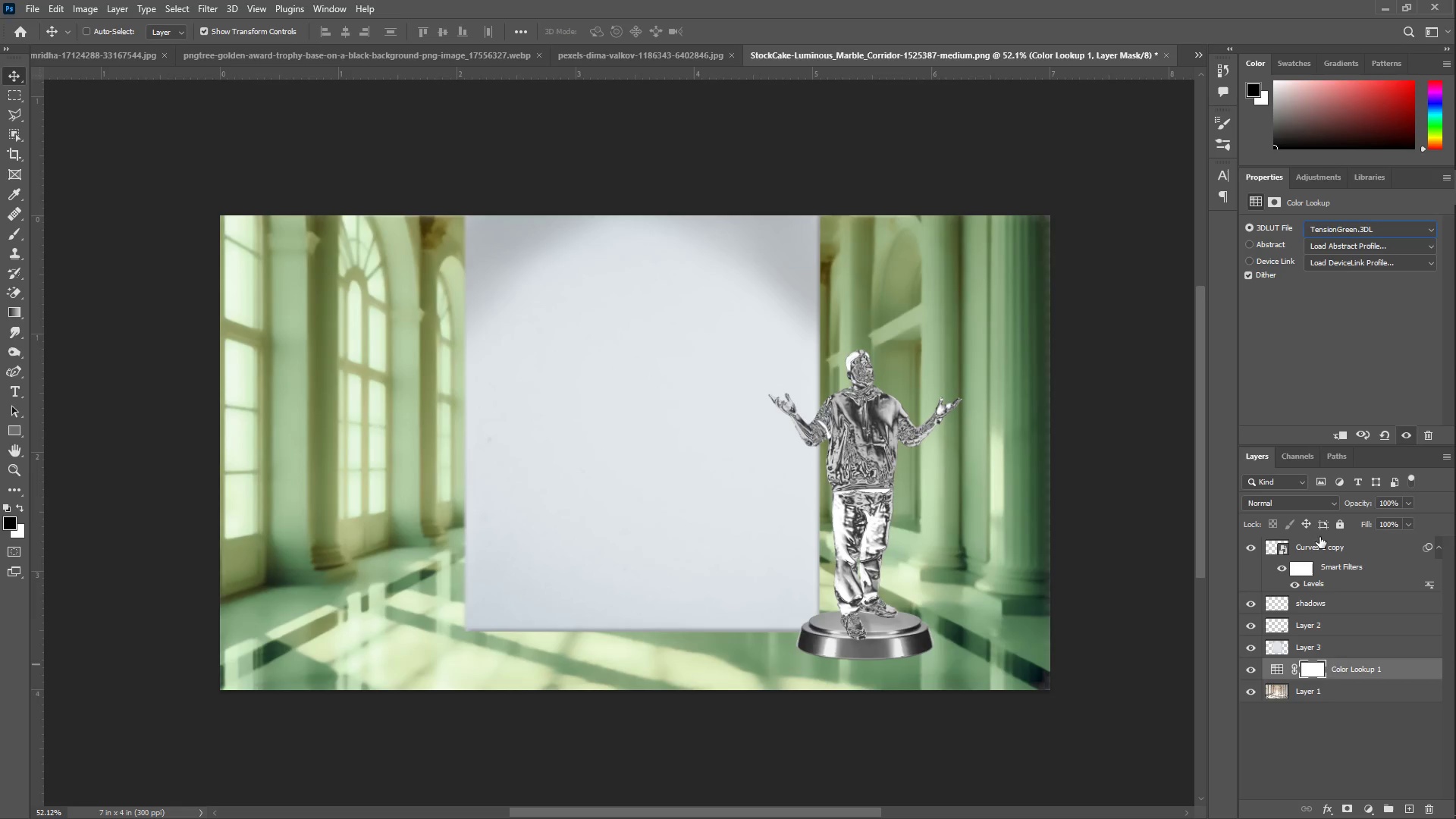 
left_click([1346, 233])
 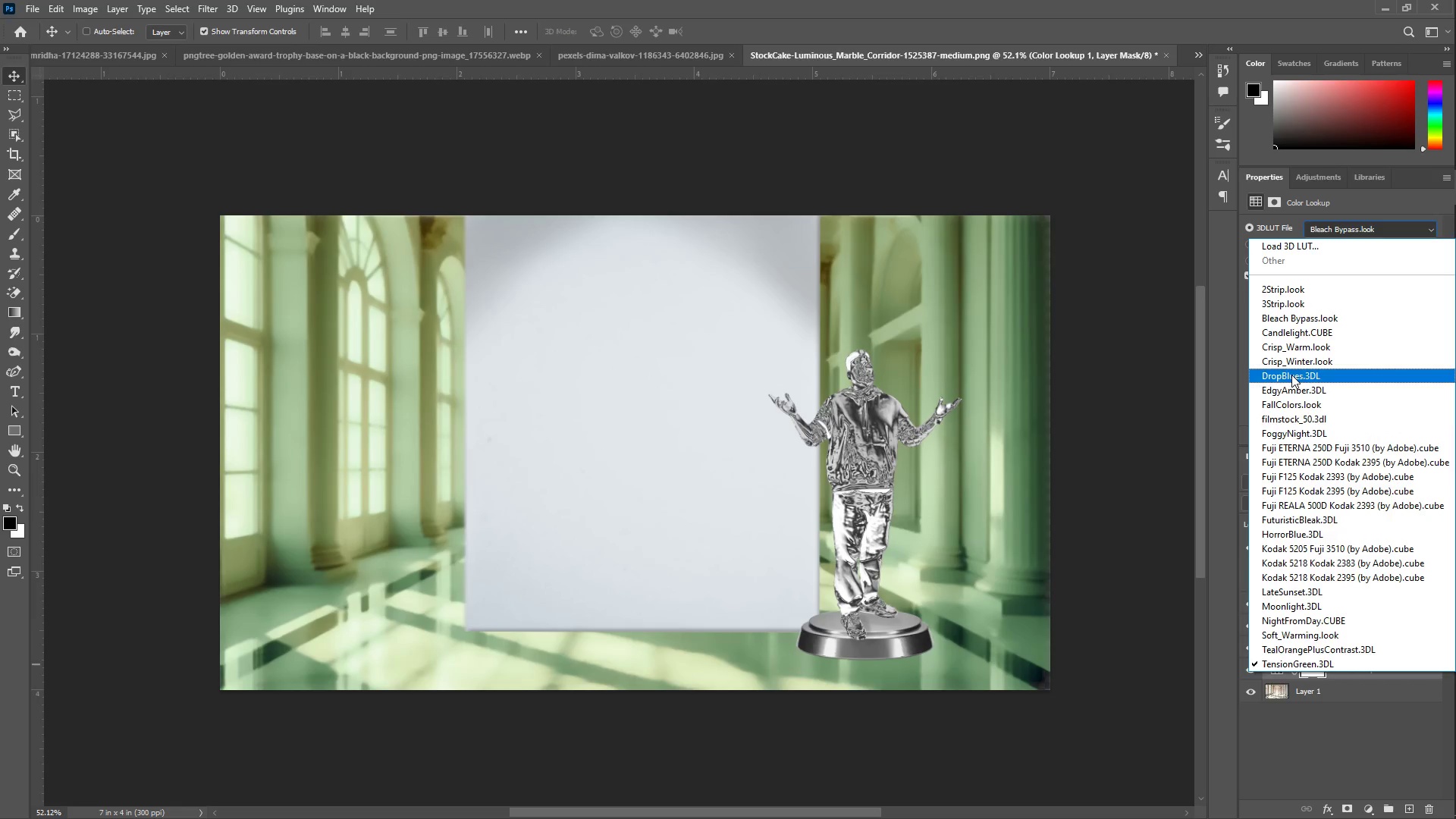 
left_click([1291, 374])
 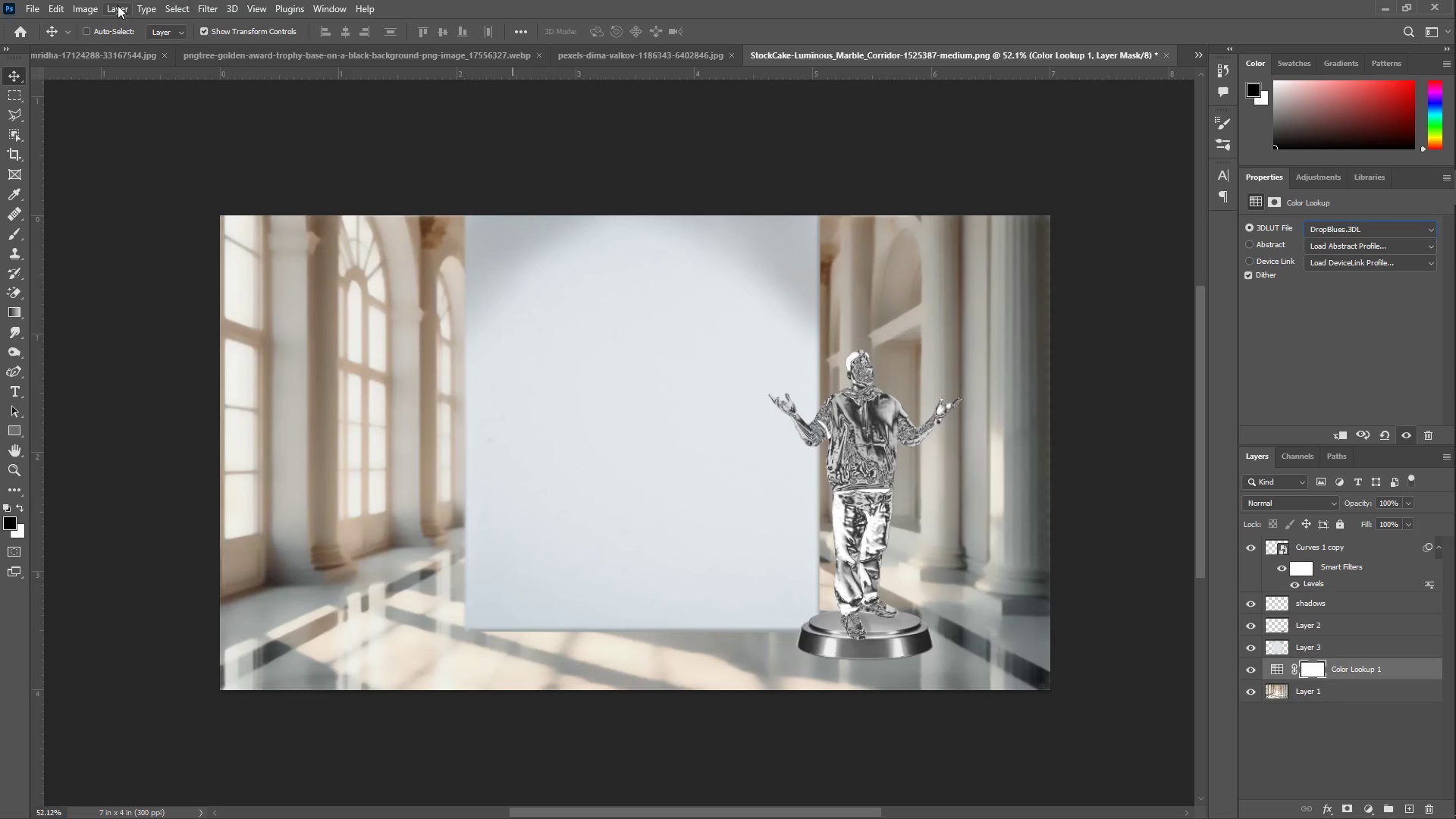 
double_click([128, 39])
 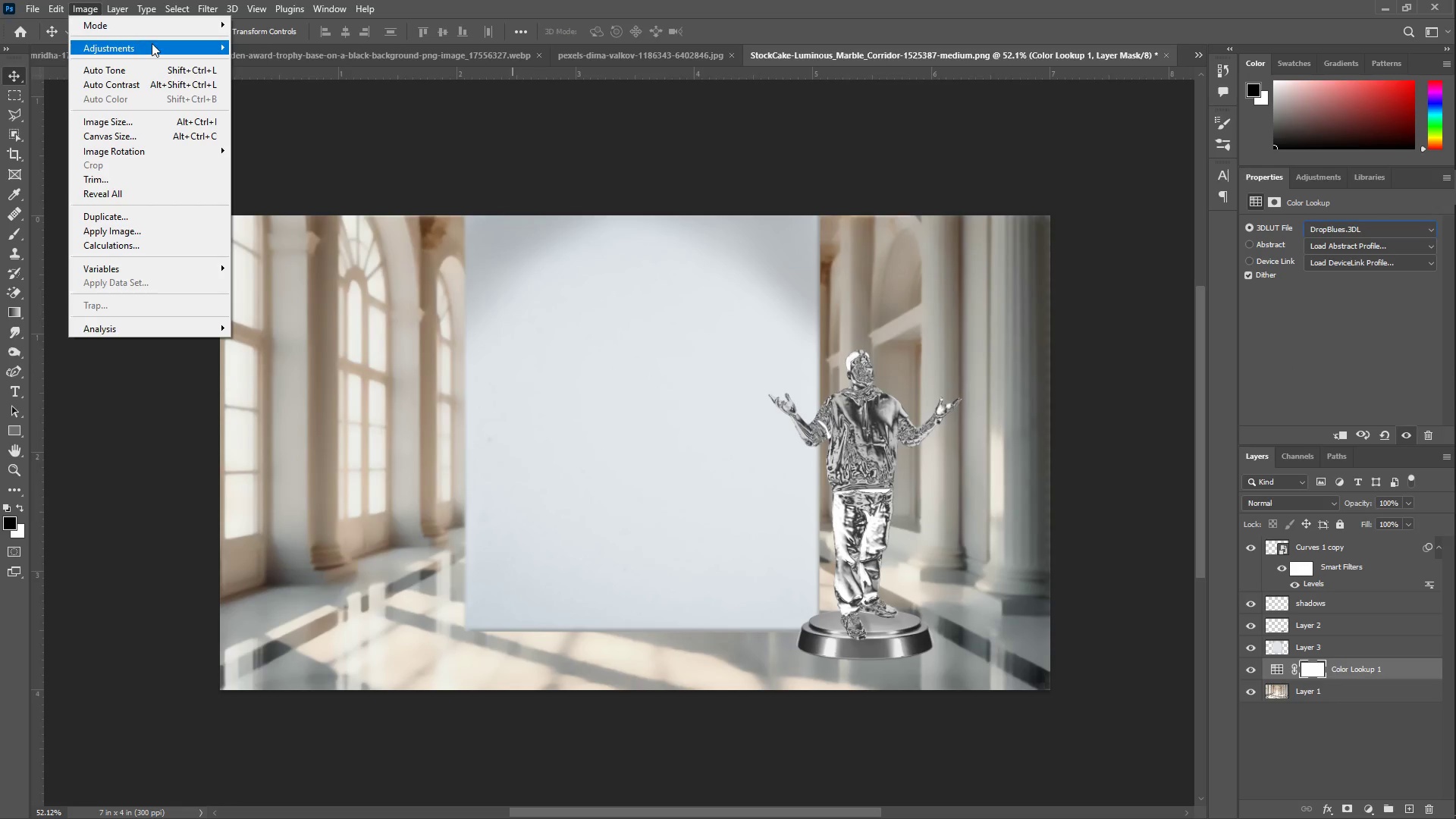 
triple_click([153, 43])
 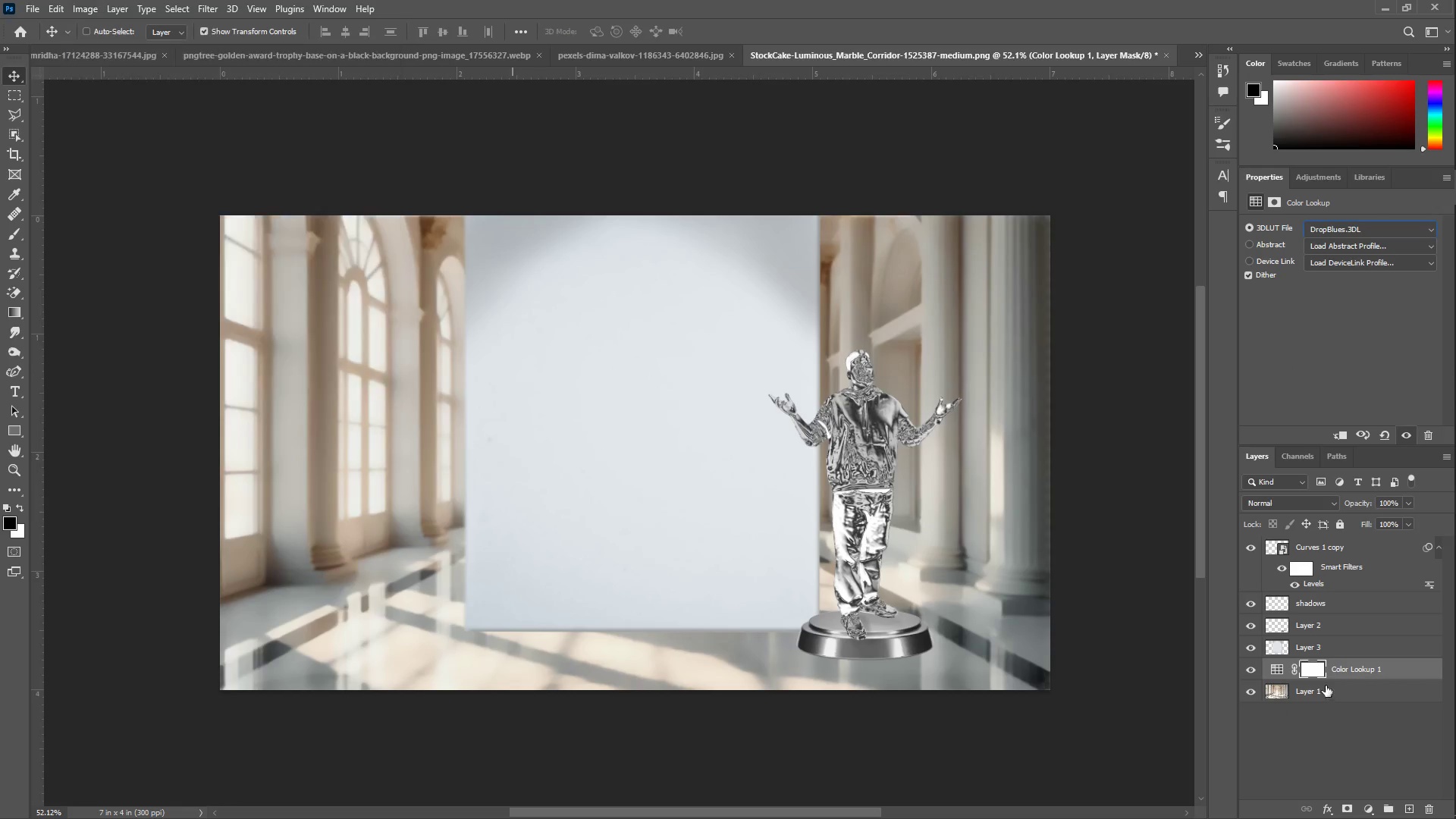 
key(Control+Z)
 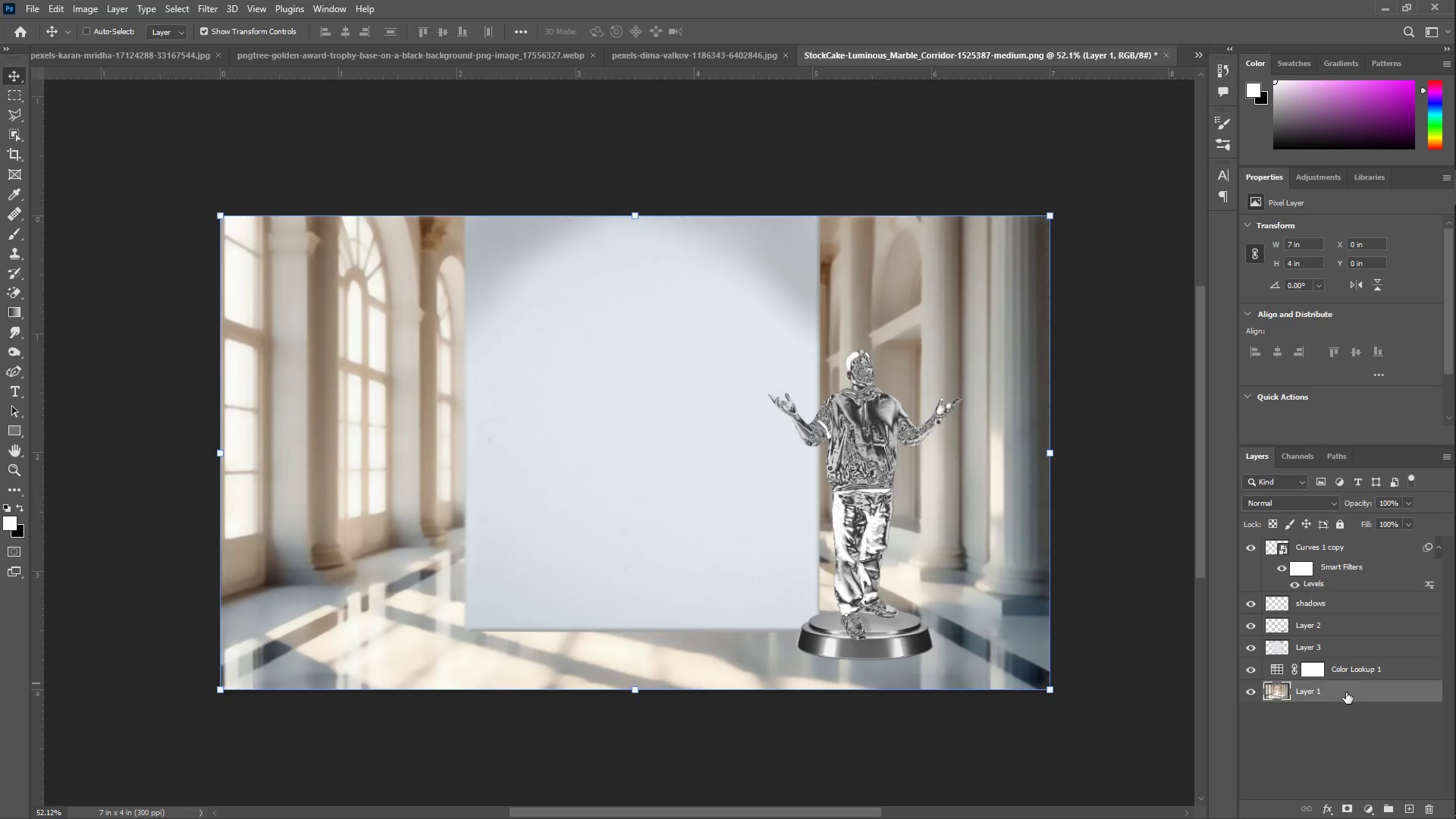 
key(Control+ControlLeft)
 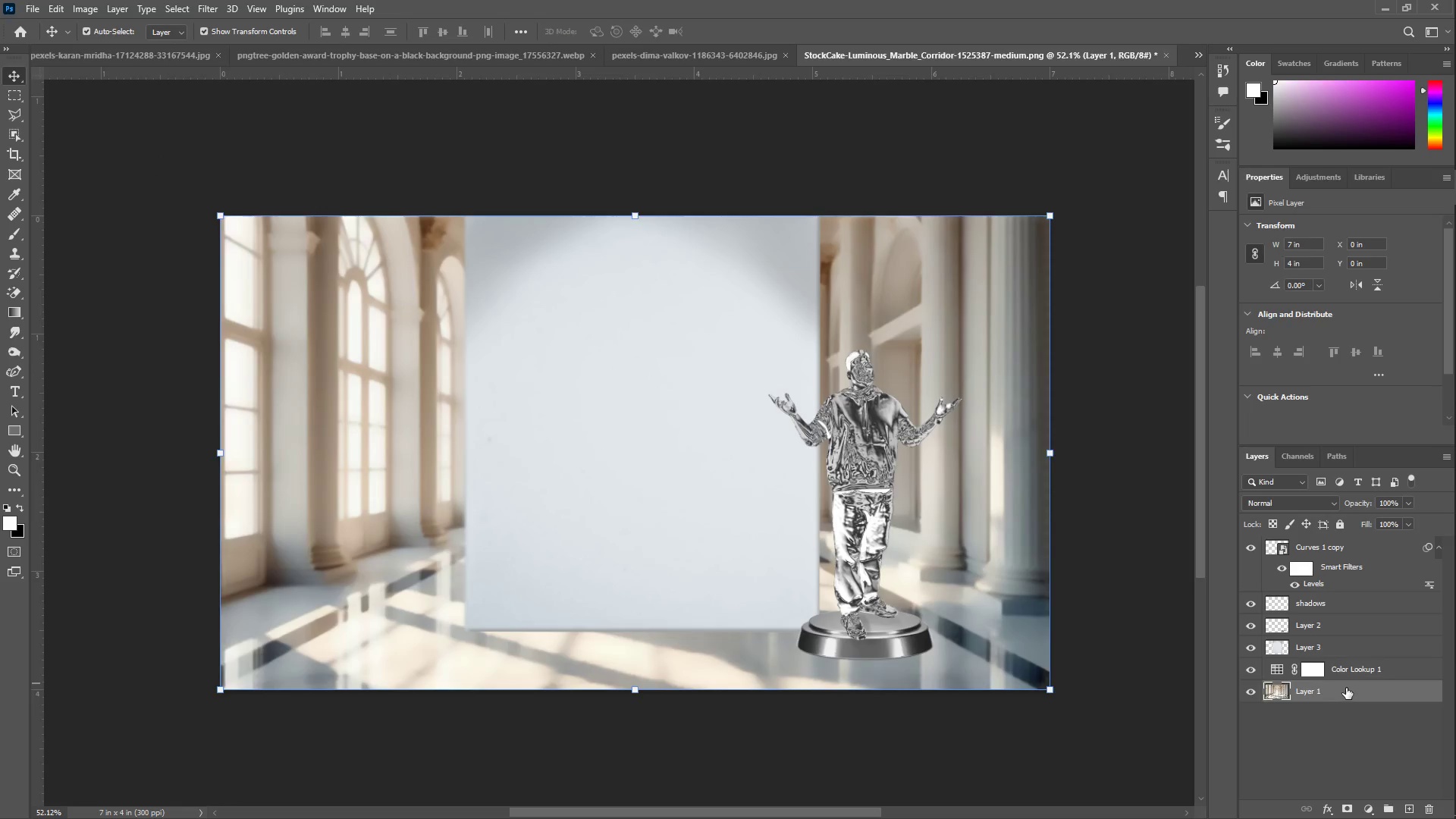 
key(Control+Z)
 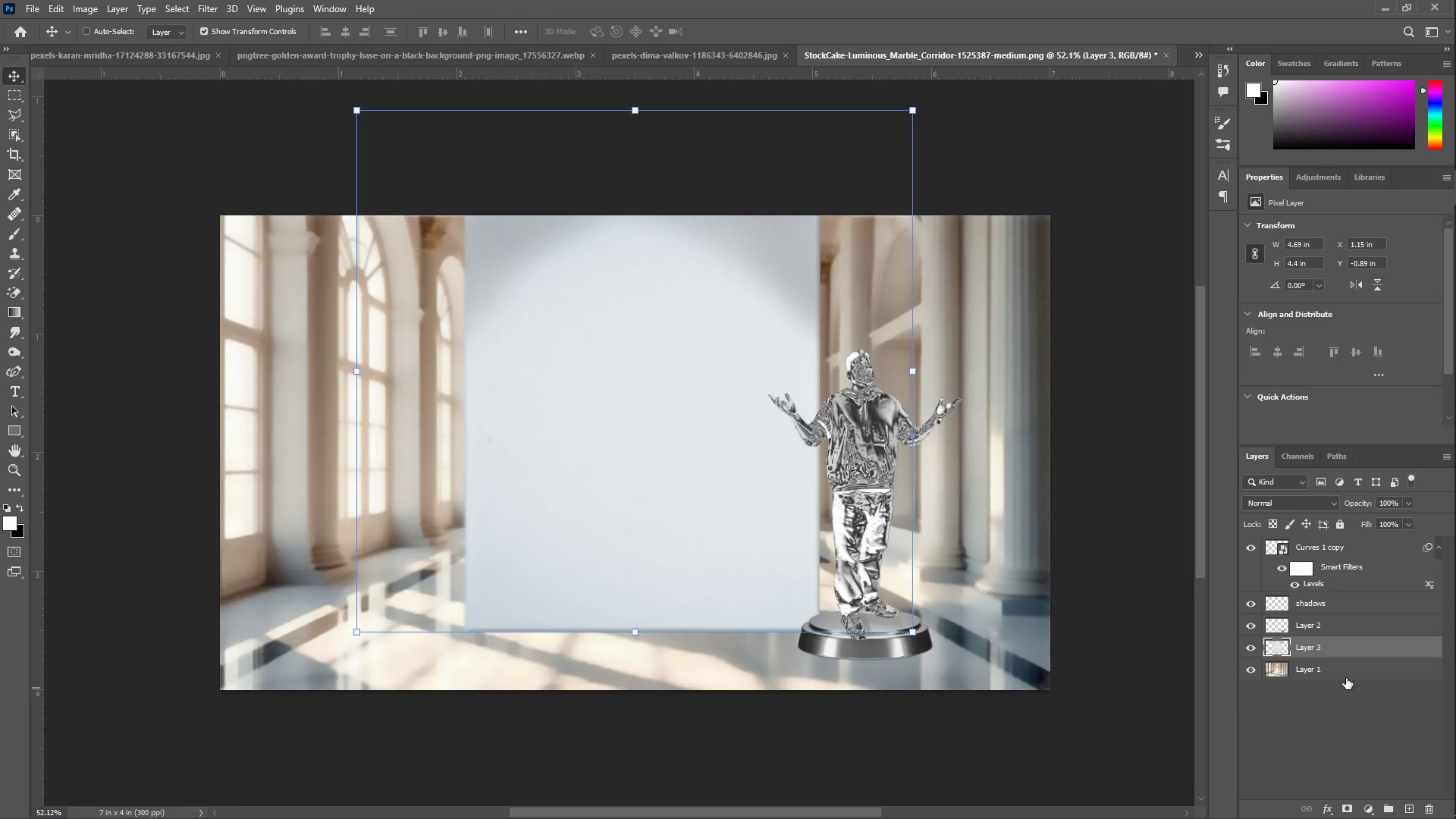 
left_click([1345, 662])
 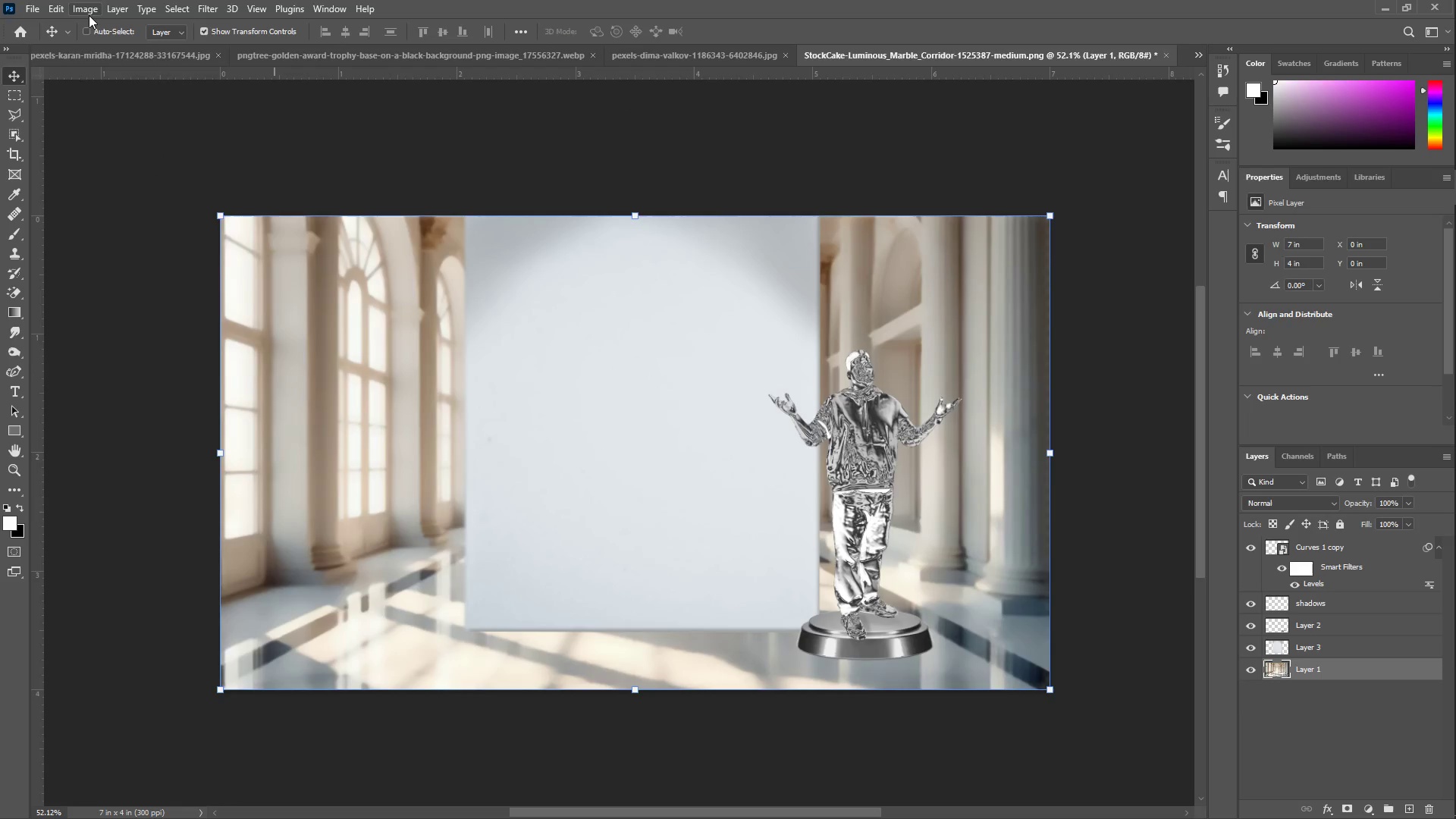 
double_click([112, 47])
 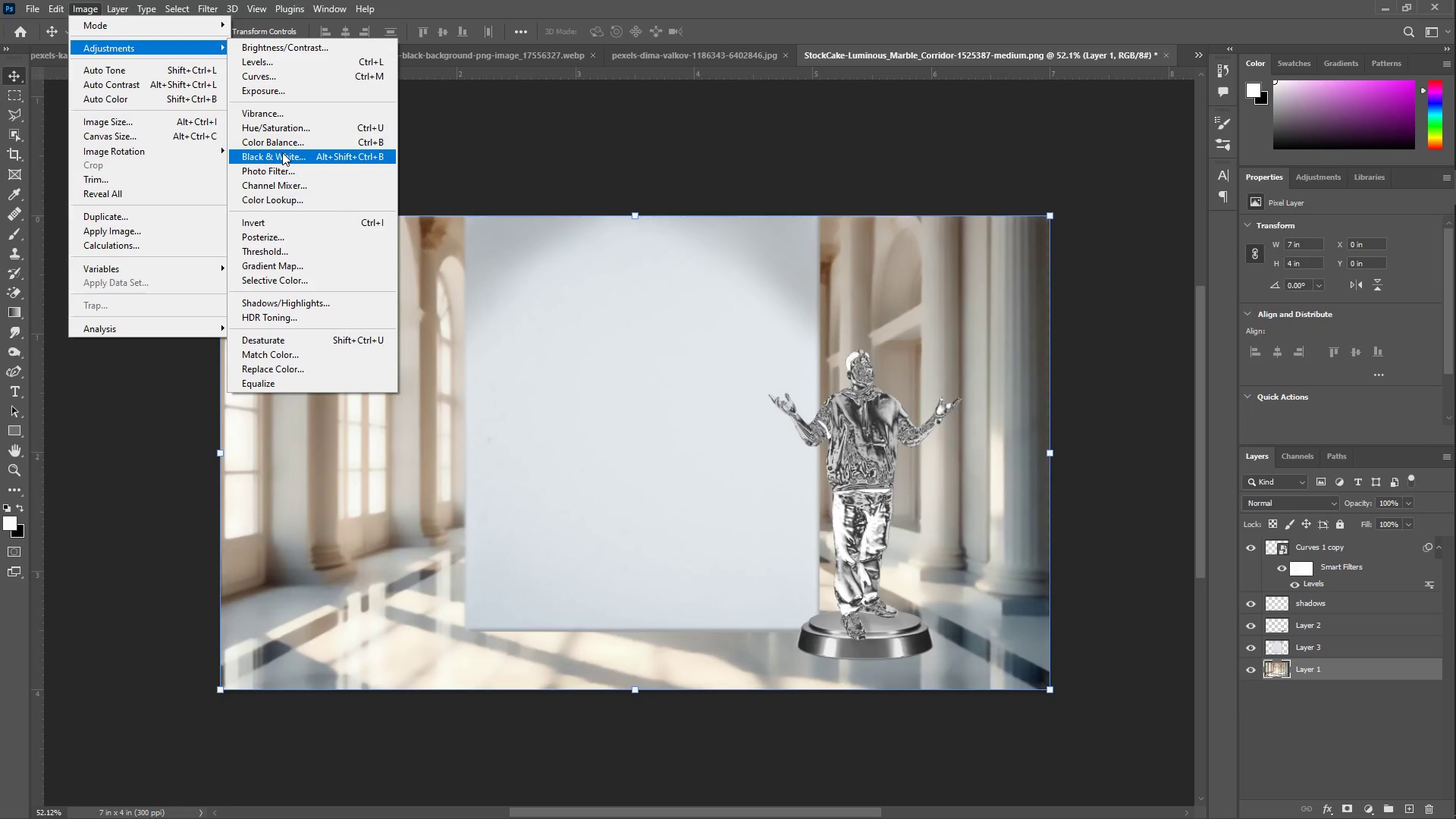 
left_click([282, 130])
 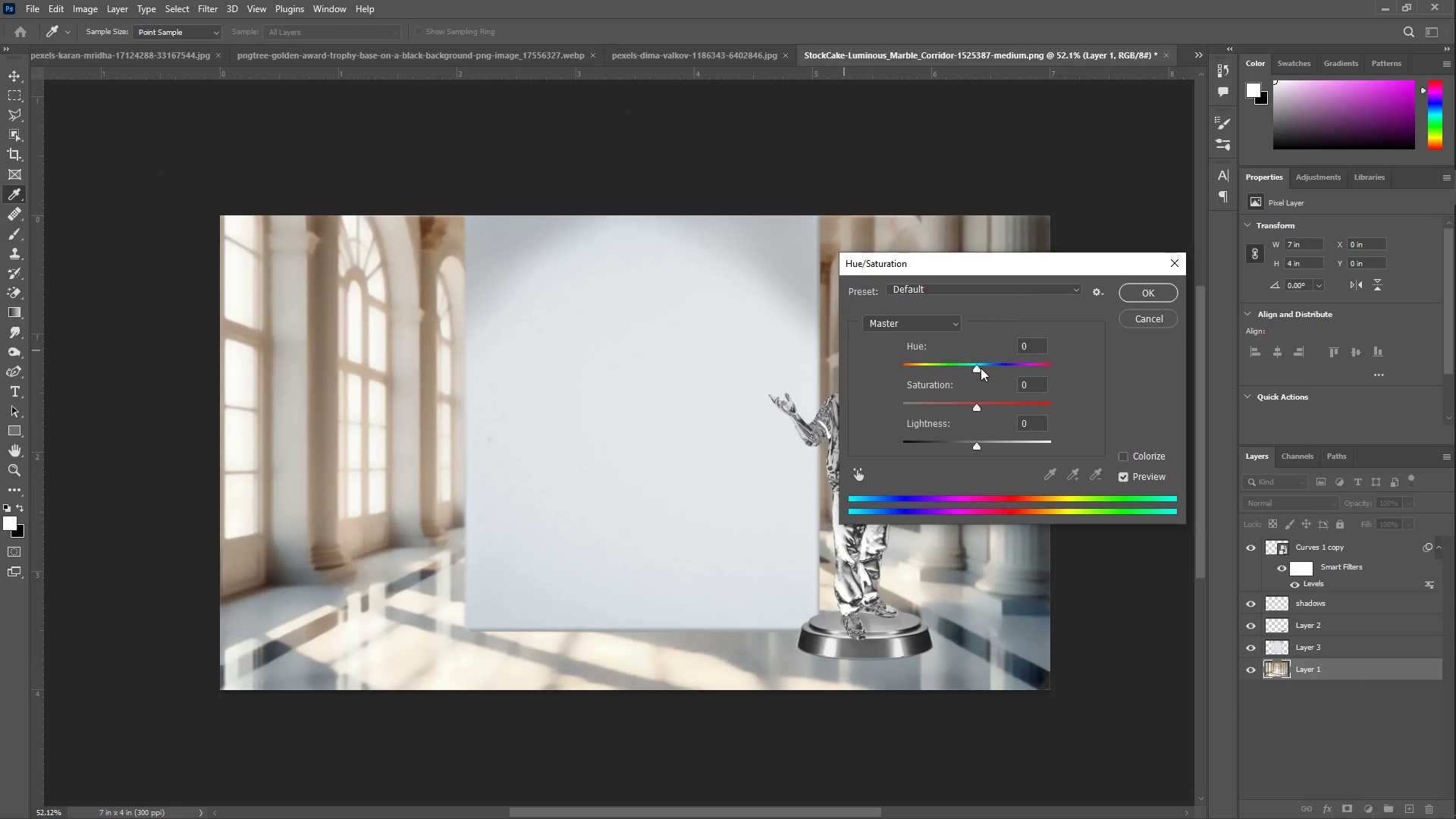 
left_click_drag(start_coordinate=[974, 369], to_coordinate=[937, 378])
 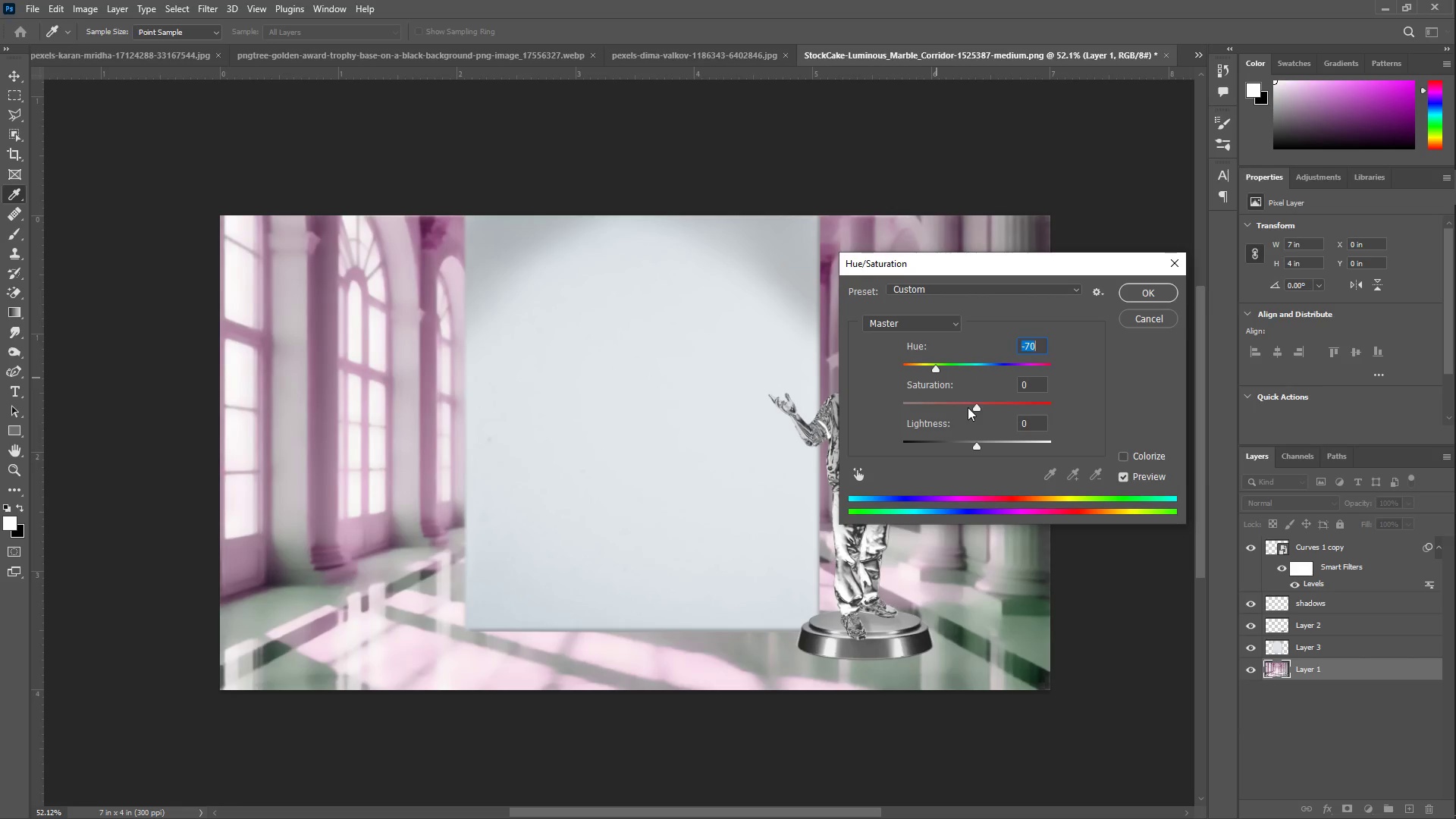 
left_click_drag(start_coordinate=[976, 407], to_coordinate=[969, 410])
 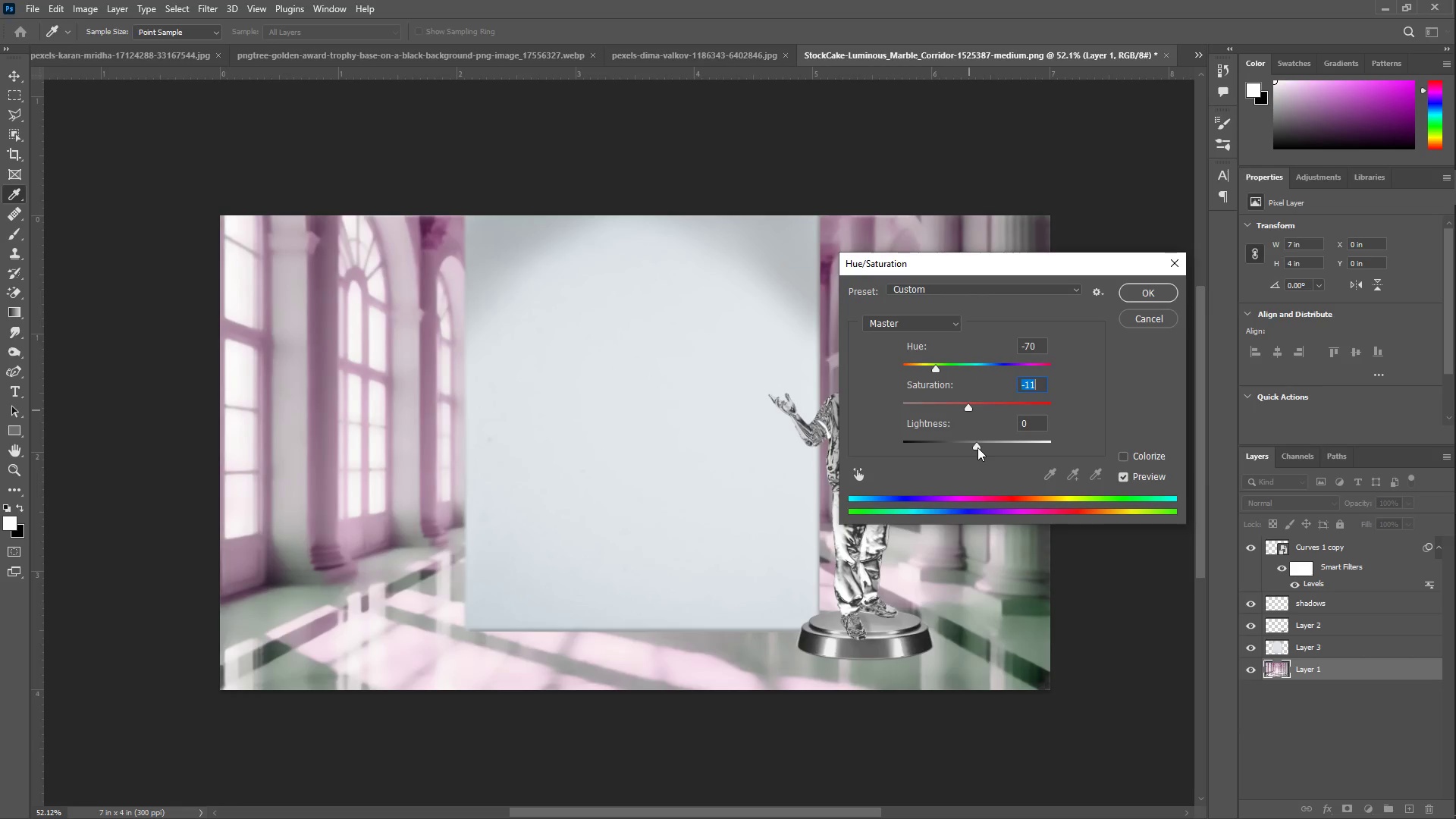 
left_click_drag(start_coordinate=[977, 447], to_coordinate=[960, 447])
 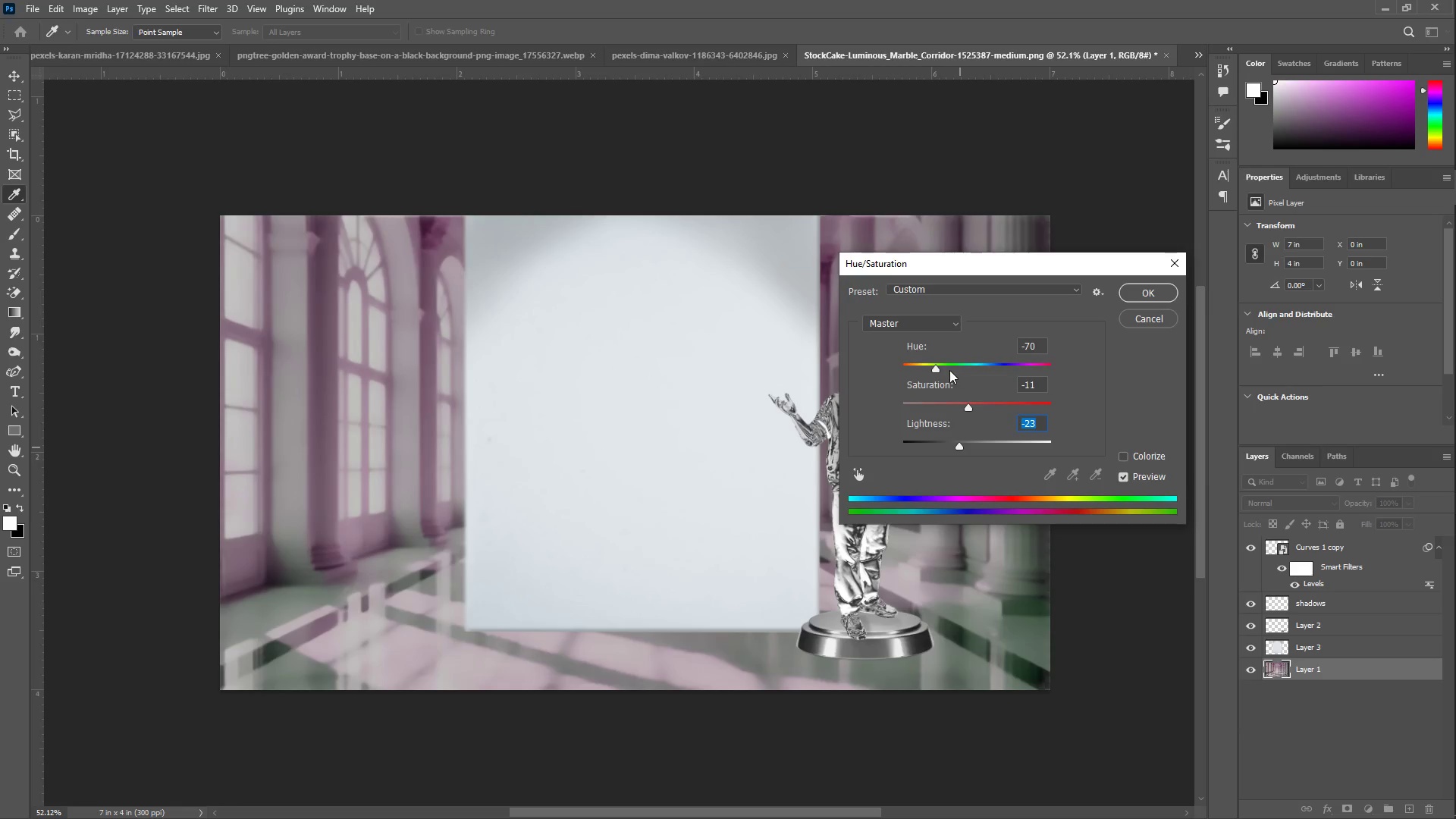 
left_click_drag(start_coordinate=[936, 369], to_coordinate=[1084, 369])
 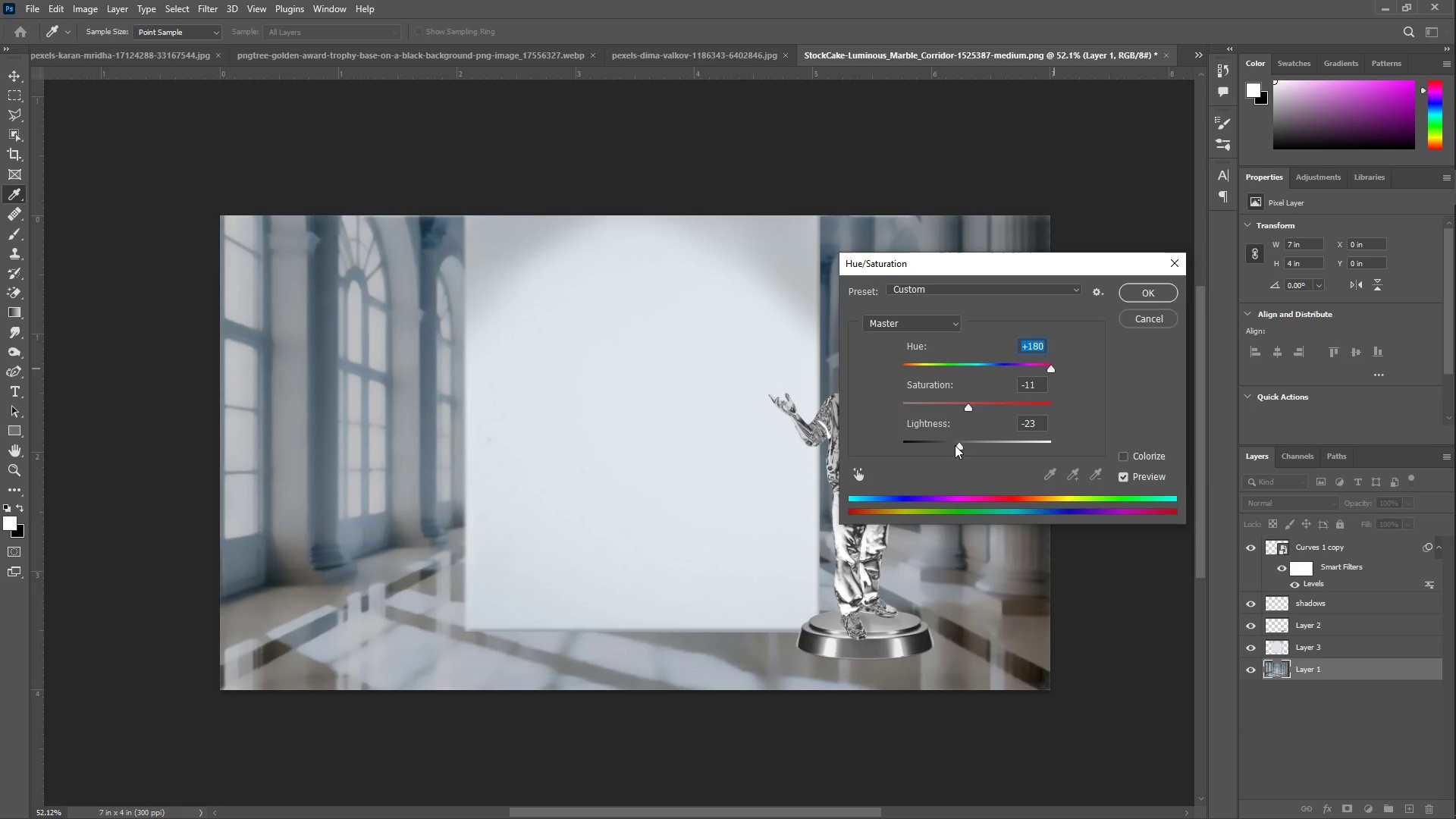 
left_click_drag(start_coordinate=[959, 441], to_coordinate=[961, 448])
 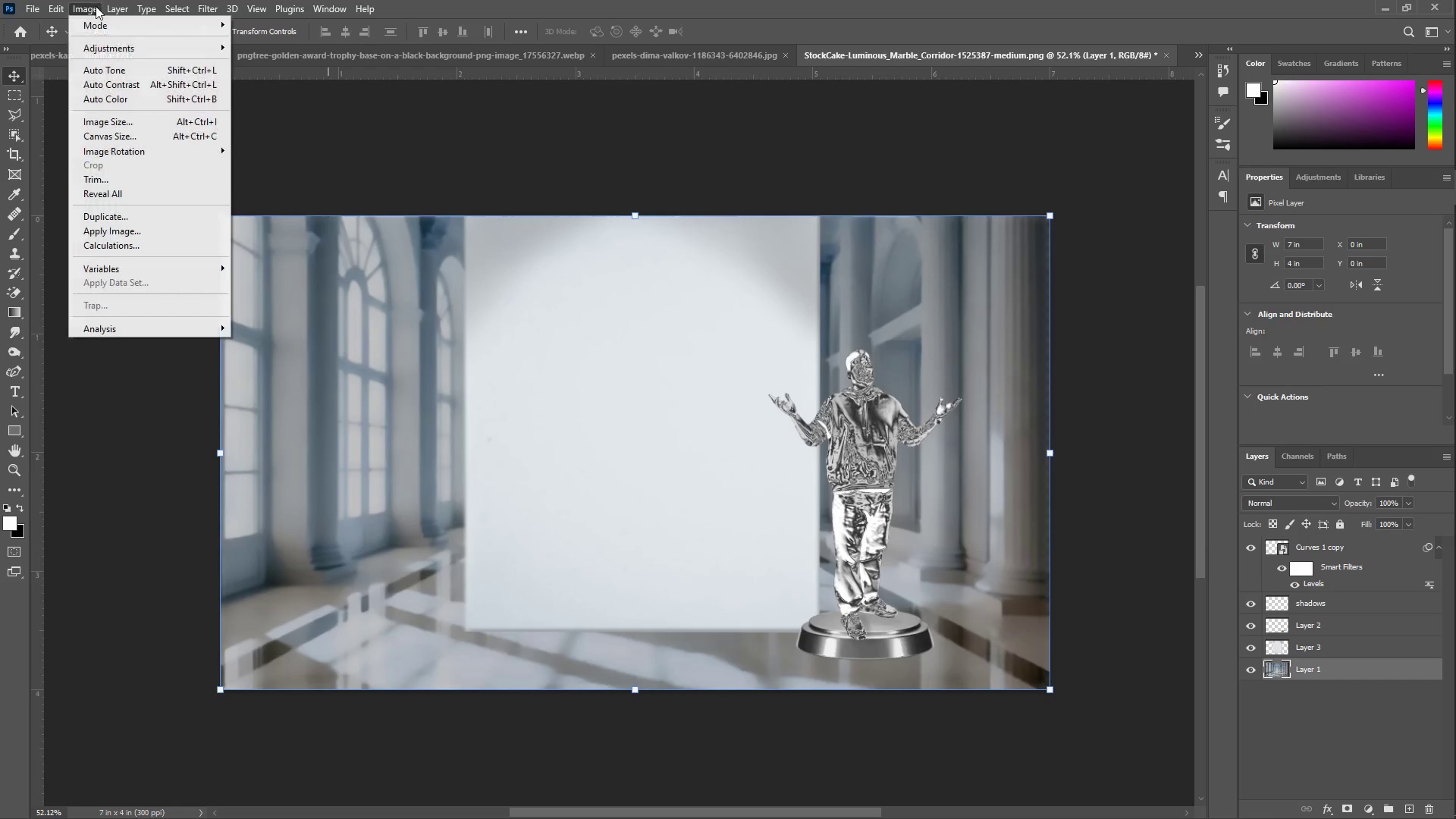 
left_click([294, 65])
 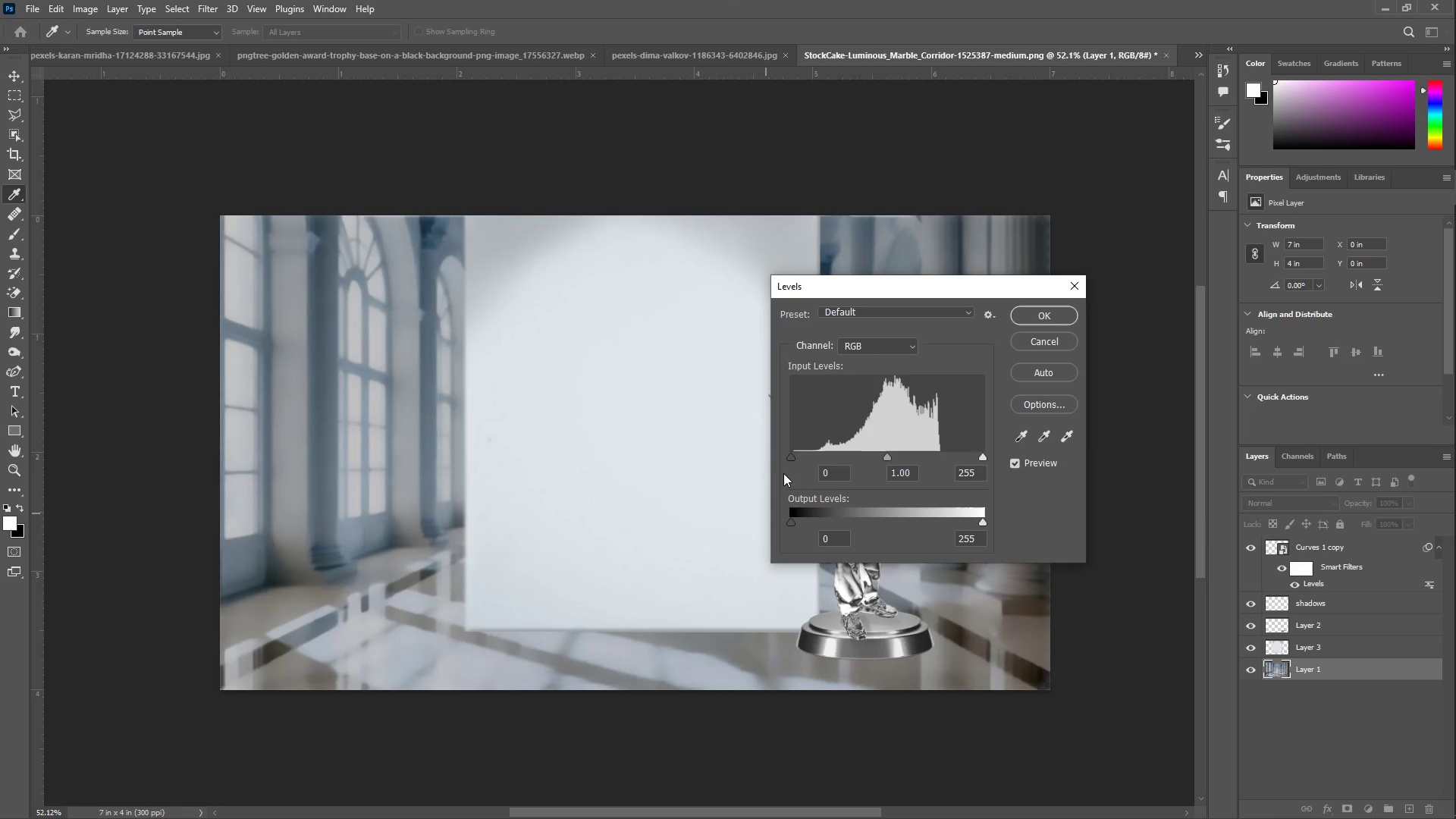 
left_click_drag(start_coordinate=[789, 455], to_coordinate=[786, 460])
 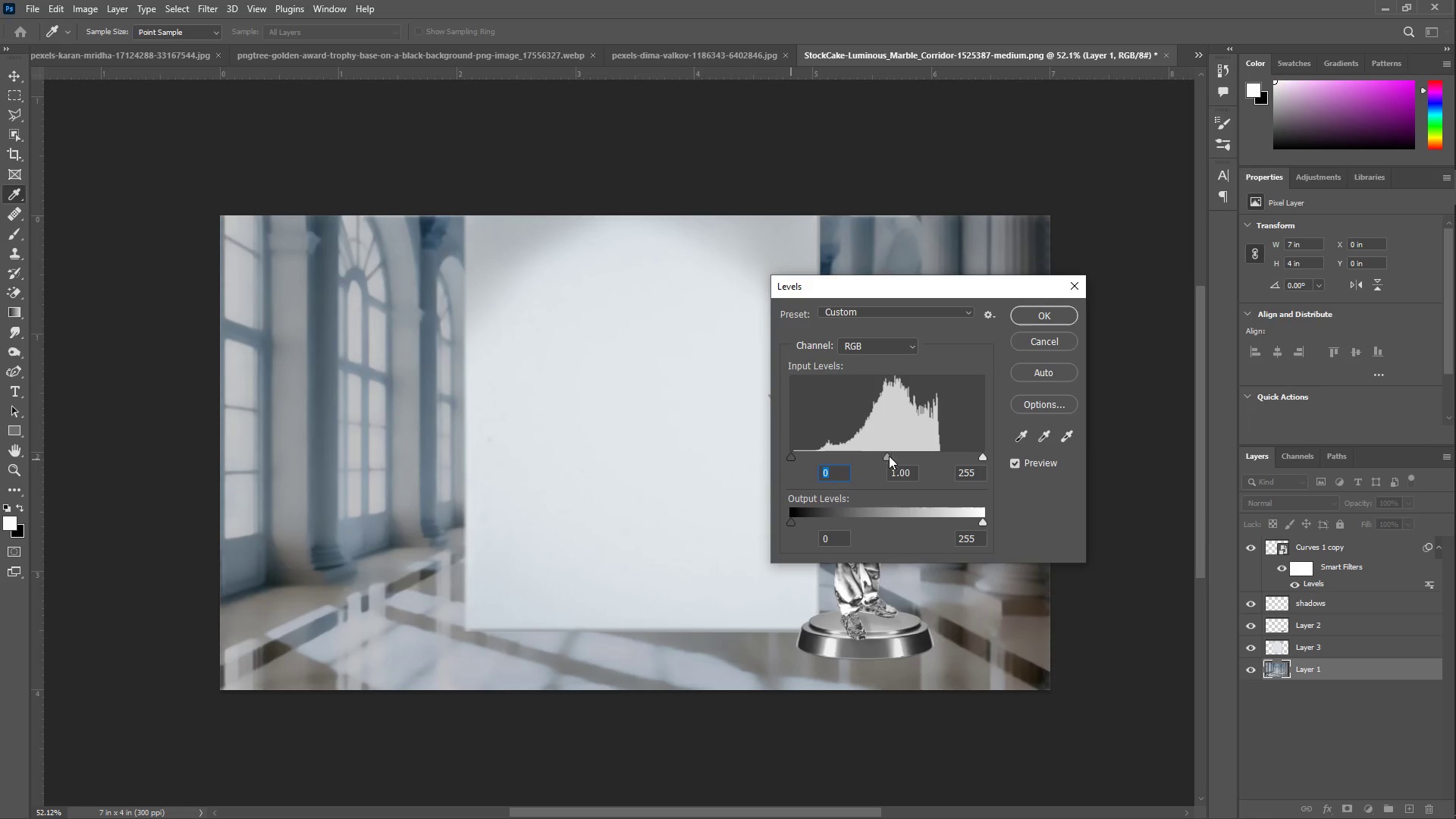 
left_click_drag(start_coordinate=[889, 456], to_coordinate=[890, 463])
 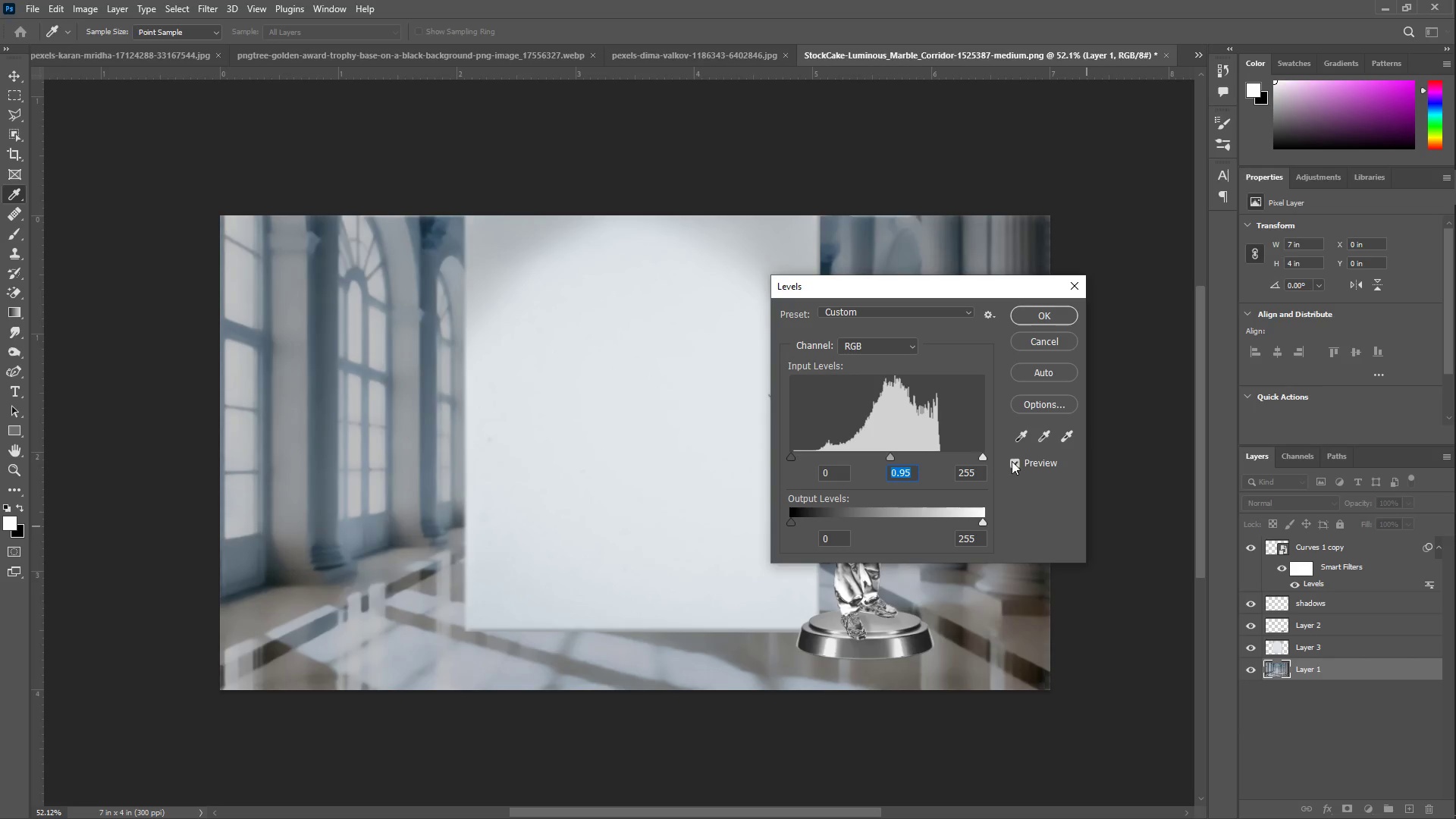 
left_click_drag(start_coordinate=[984, 457], to_coordinate=[965, 458])
 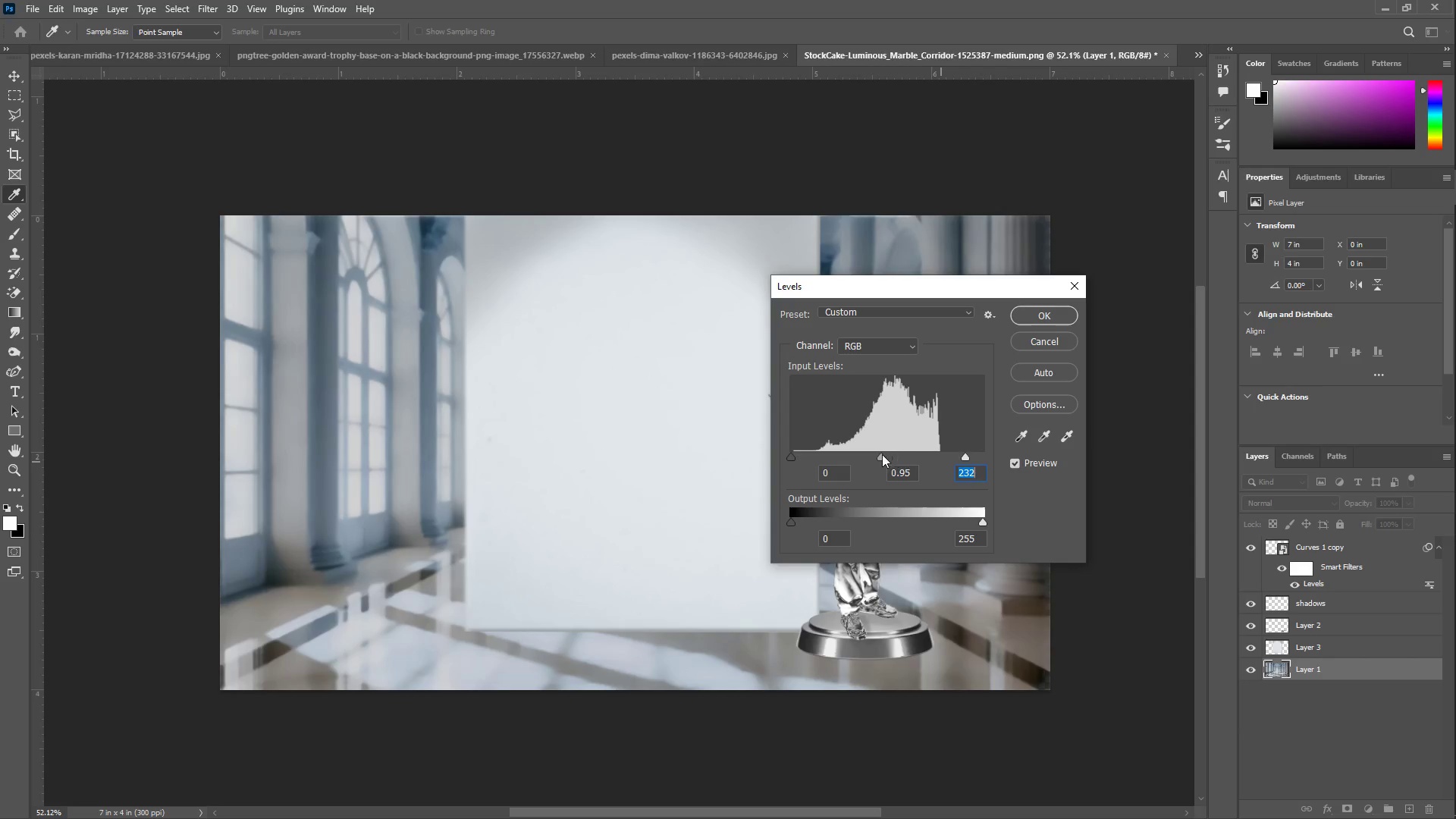 
left_click_drag(start_coordinate=[874, 456], to_coordinate=[878, 461])
 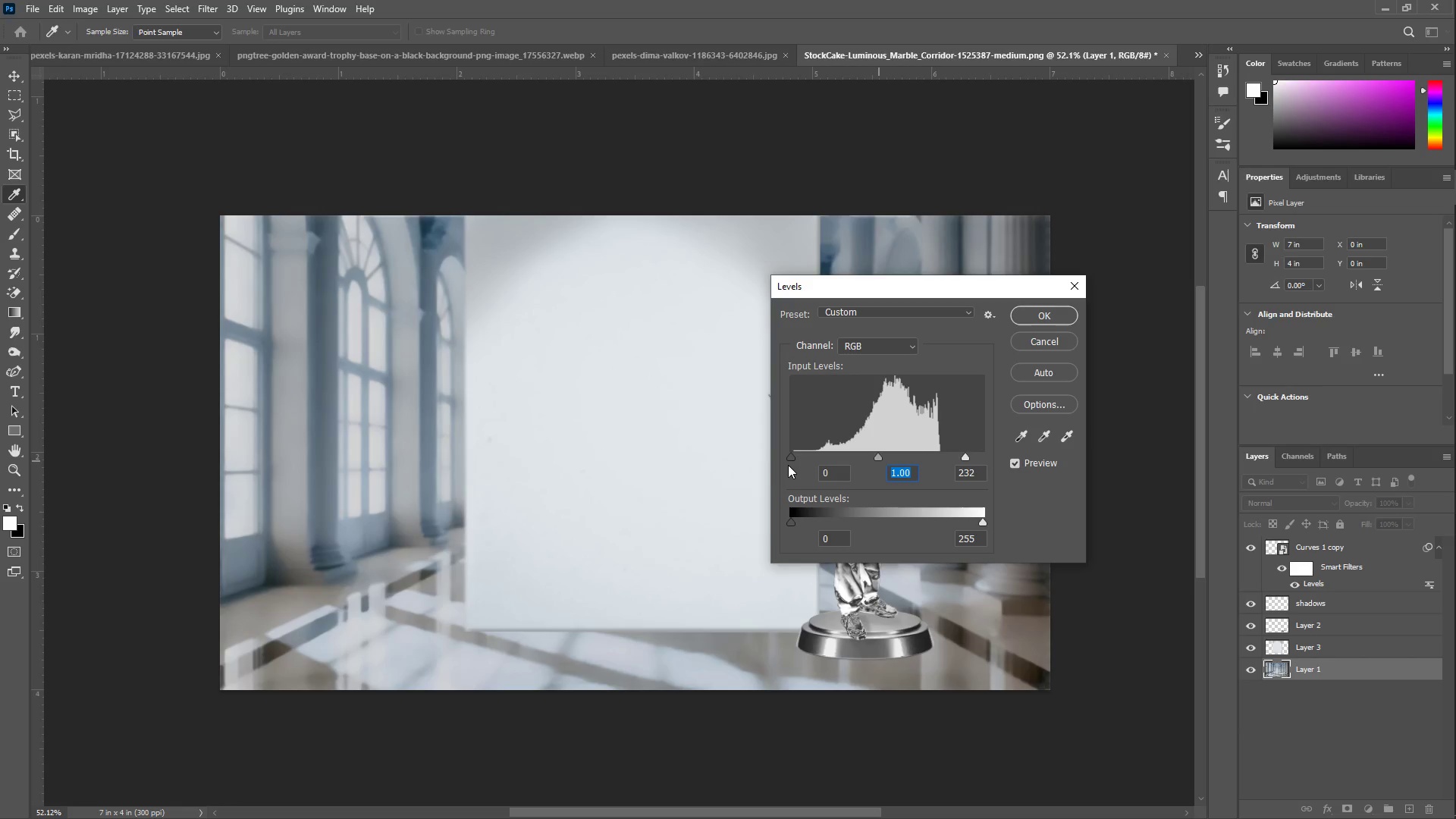 
left_click_drag(start_coordinate=[789, 455], to_coordinate=[807, 460])
 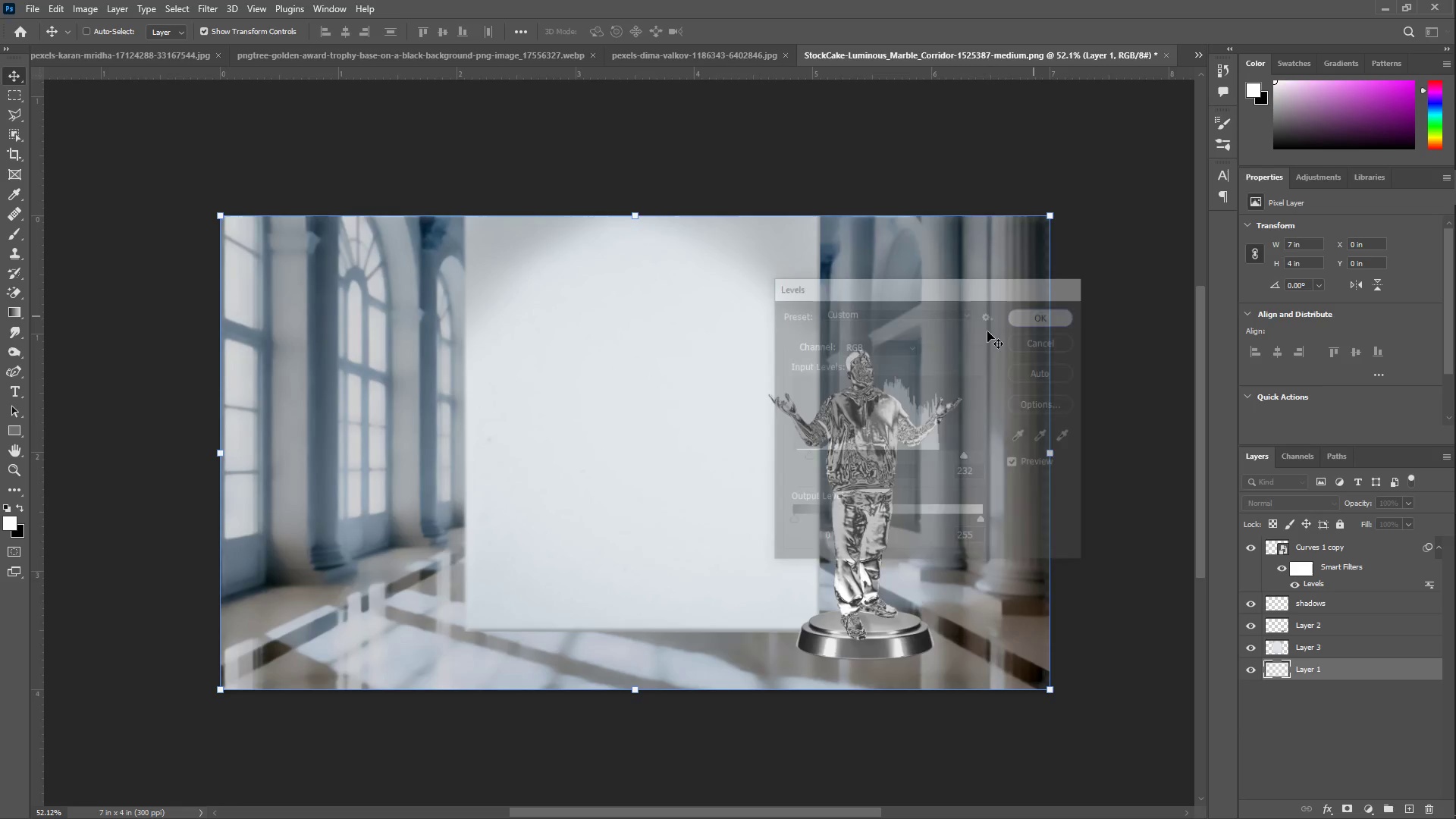 
type(zz)
 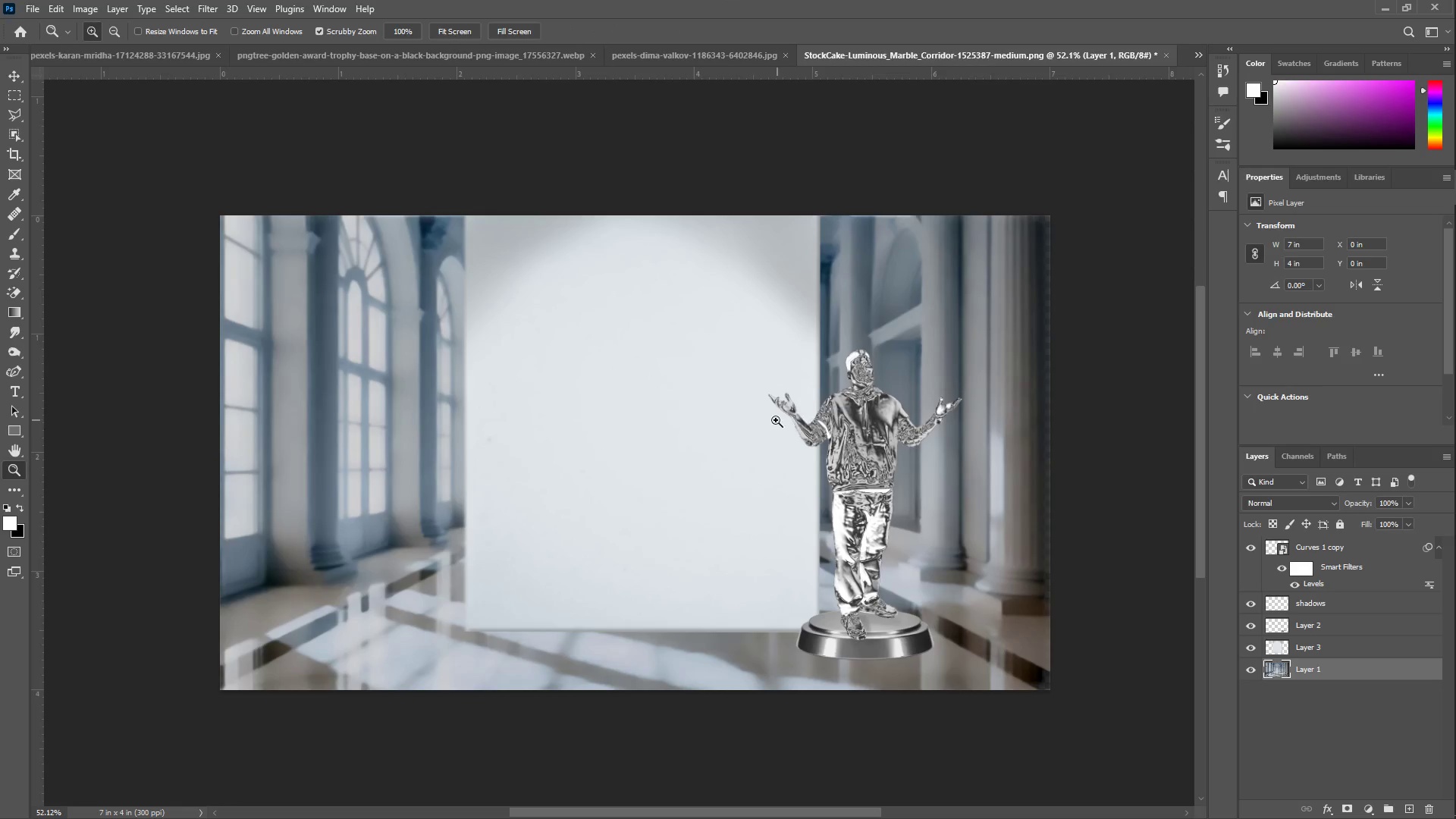 
left_click_drag(start_coordinate=[774, 420], to_coordinate=[733, 425])
 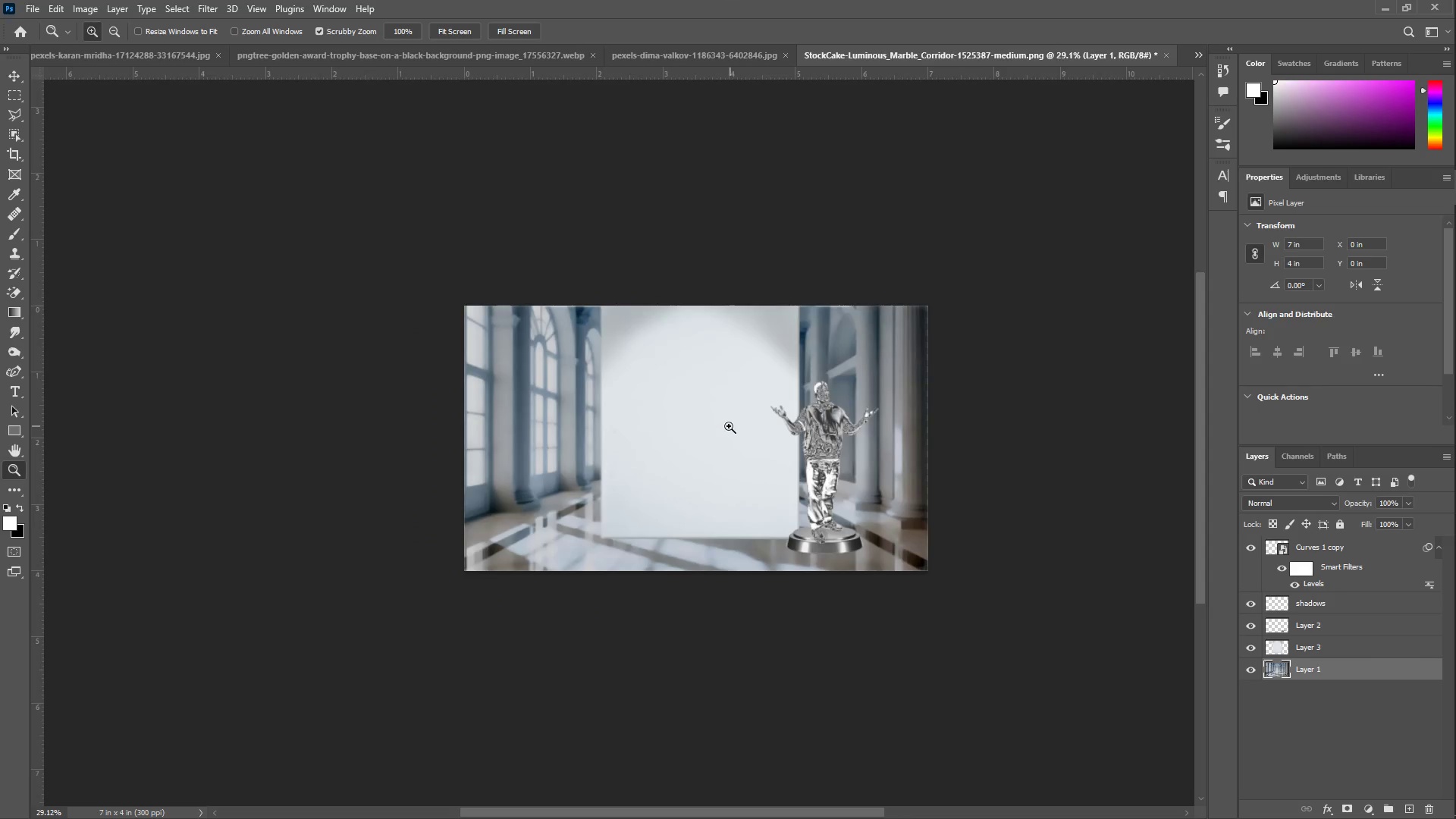 
left_click_drag(start_coordinate=[726, 426], to_coordinate=[772, 423])
 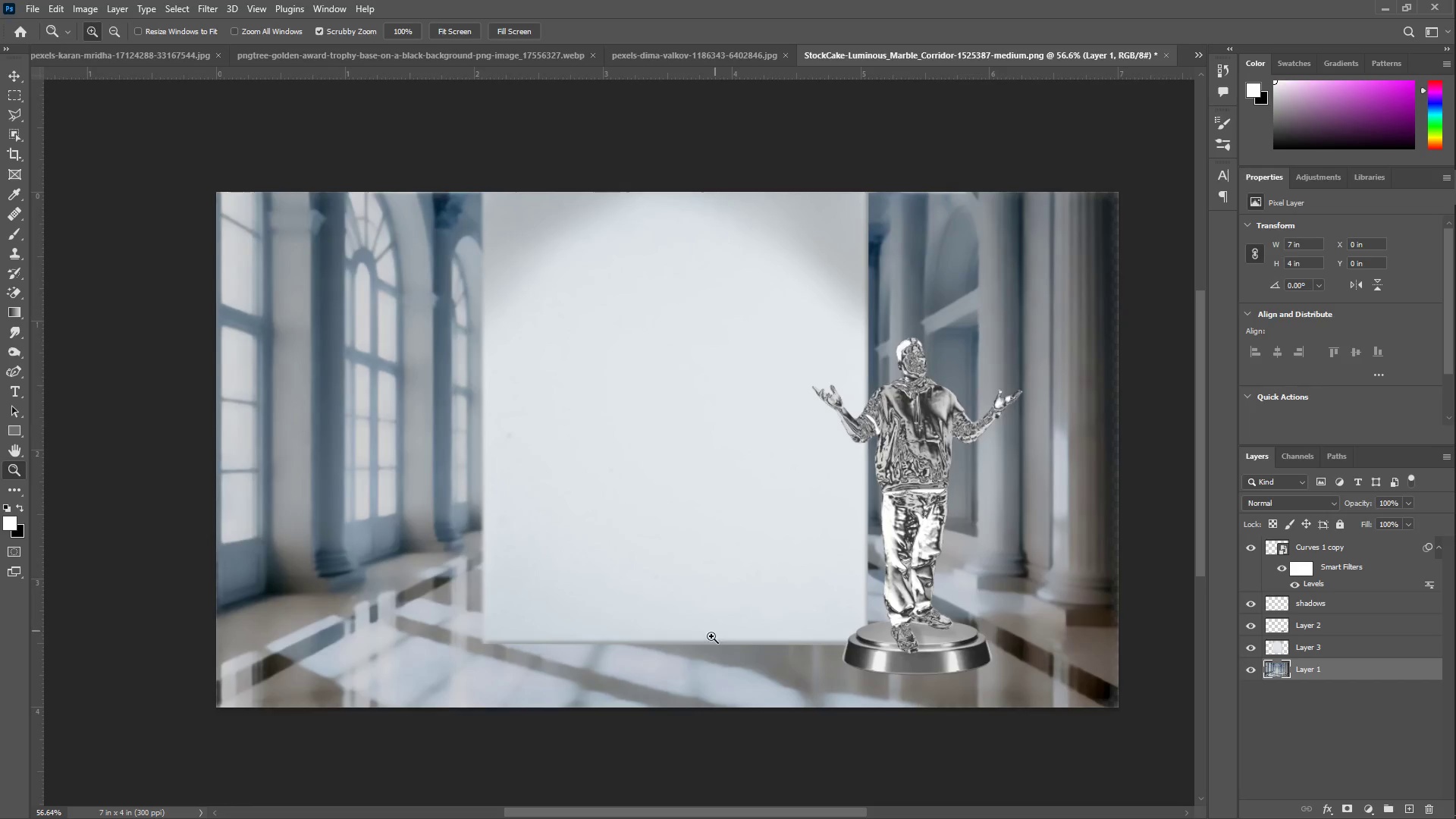 
left_click_drag(start_coordinate=[747, 316], to_coordinate=[779, 323])
 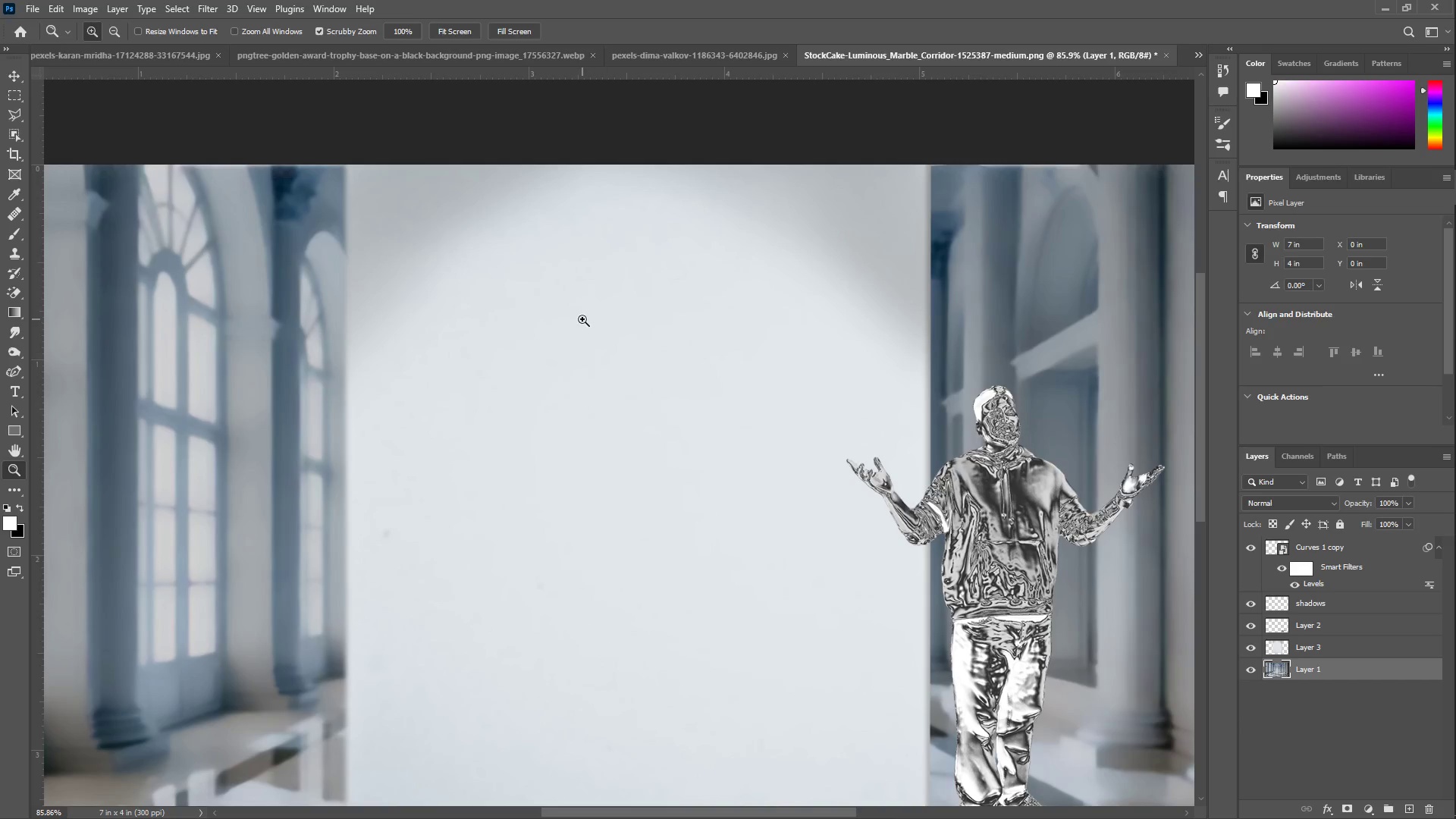 
scroll: coordinate [718, 587], scroll_direction: up, amount: 2.0
 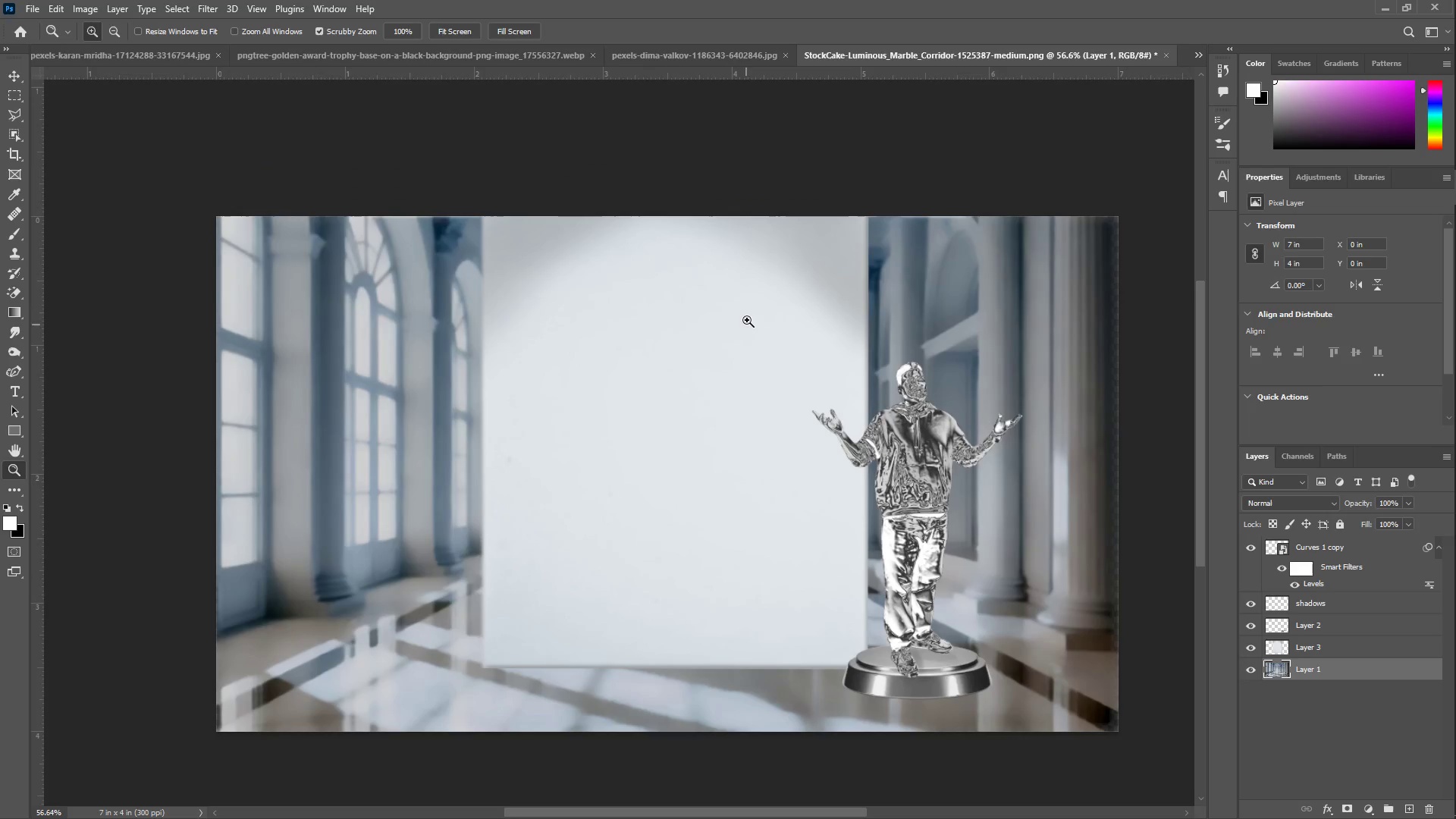 
left_click([8, 71])
 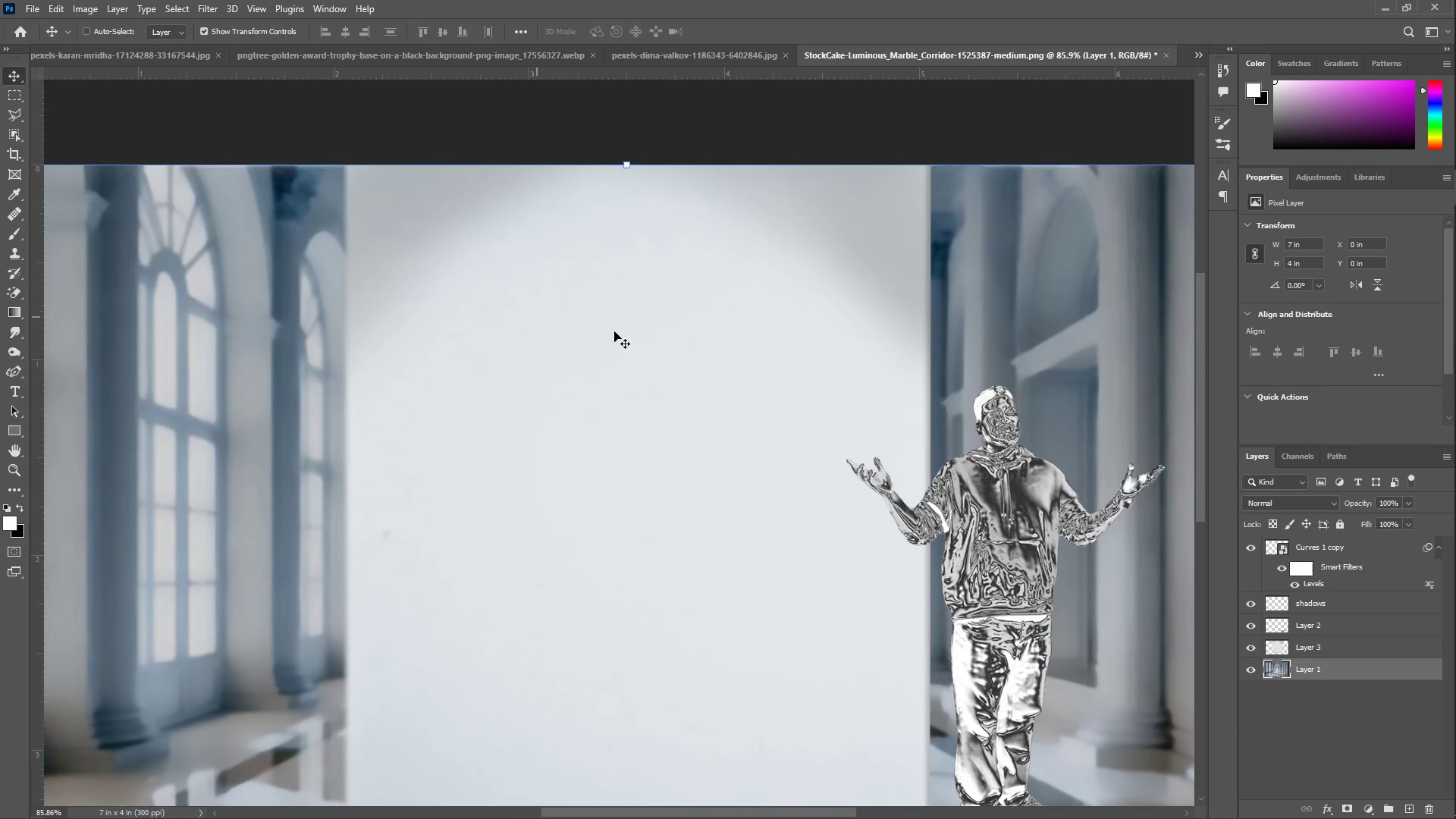 
right_click([627, 323])
 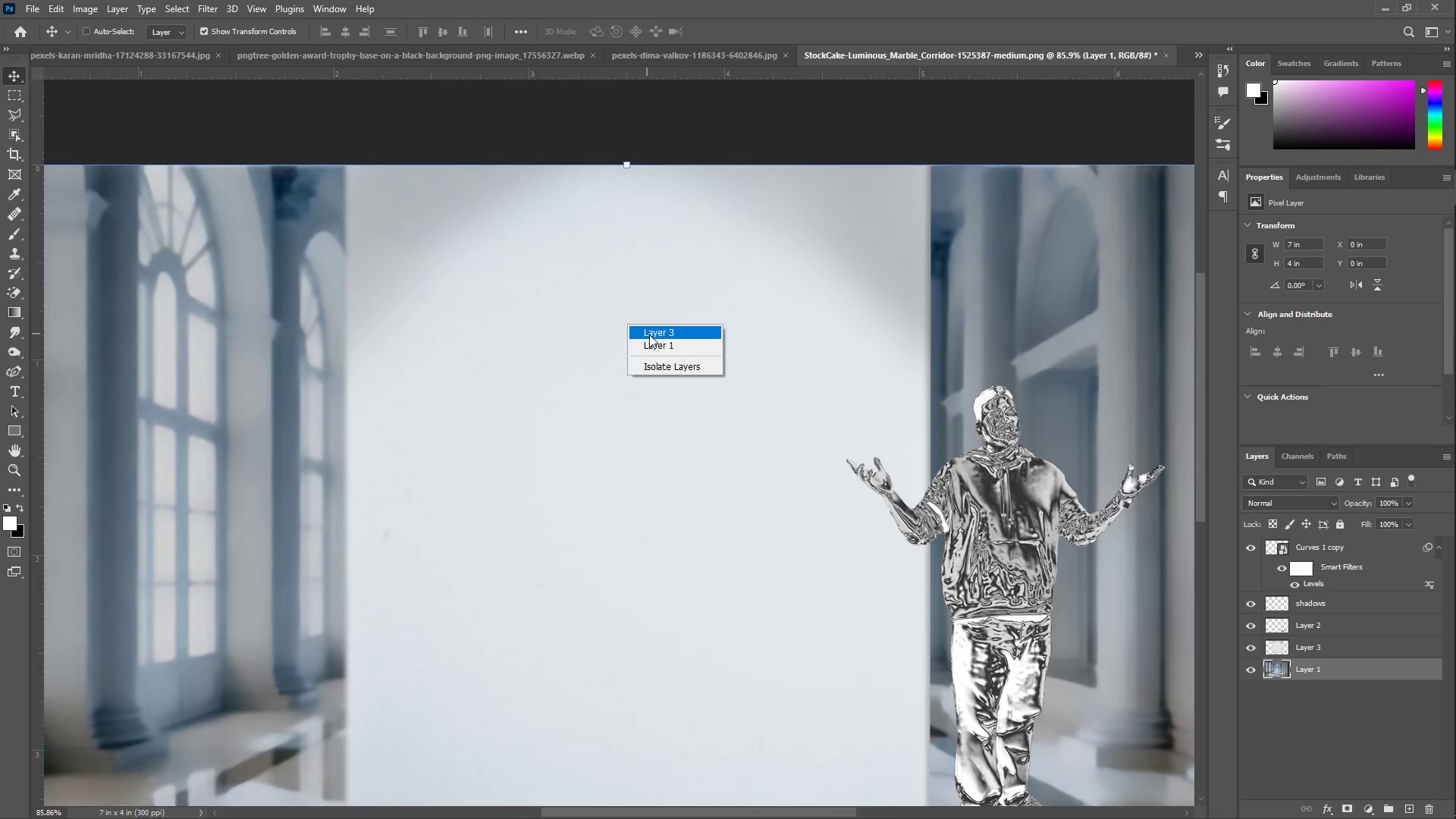 
left_click([653, 337])
 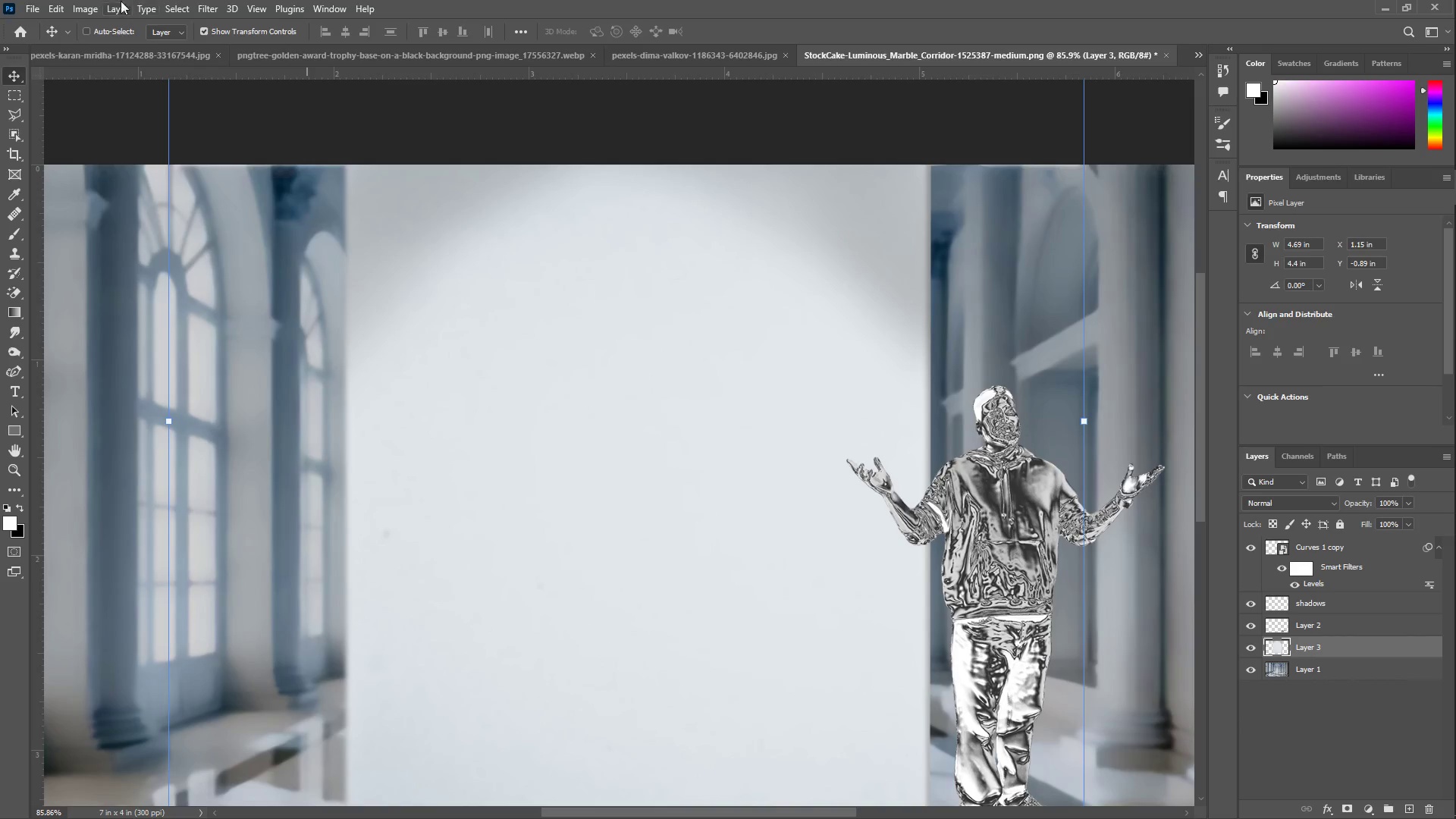 
left_click([118, 3])
 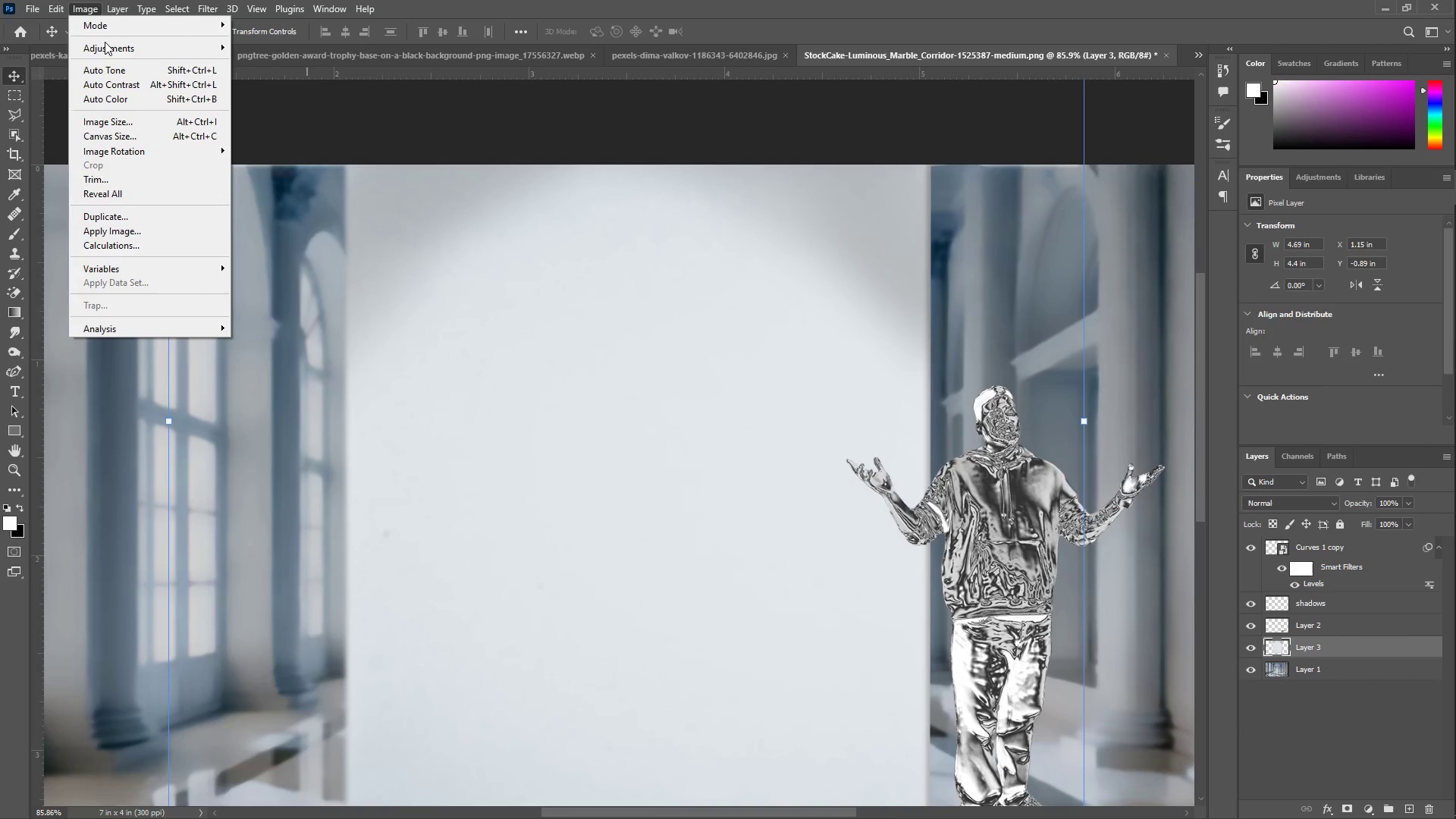 
left_click([121, 49])
 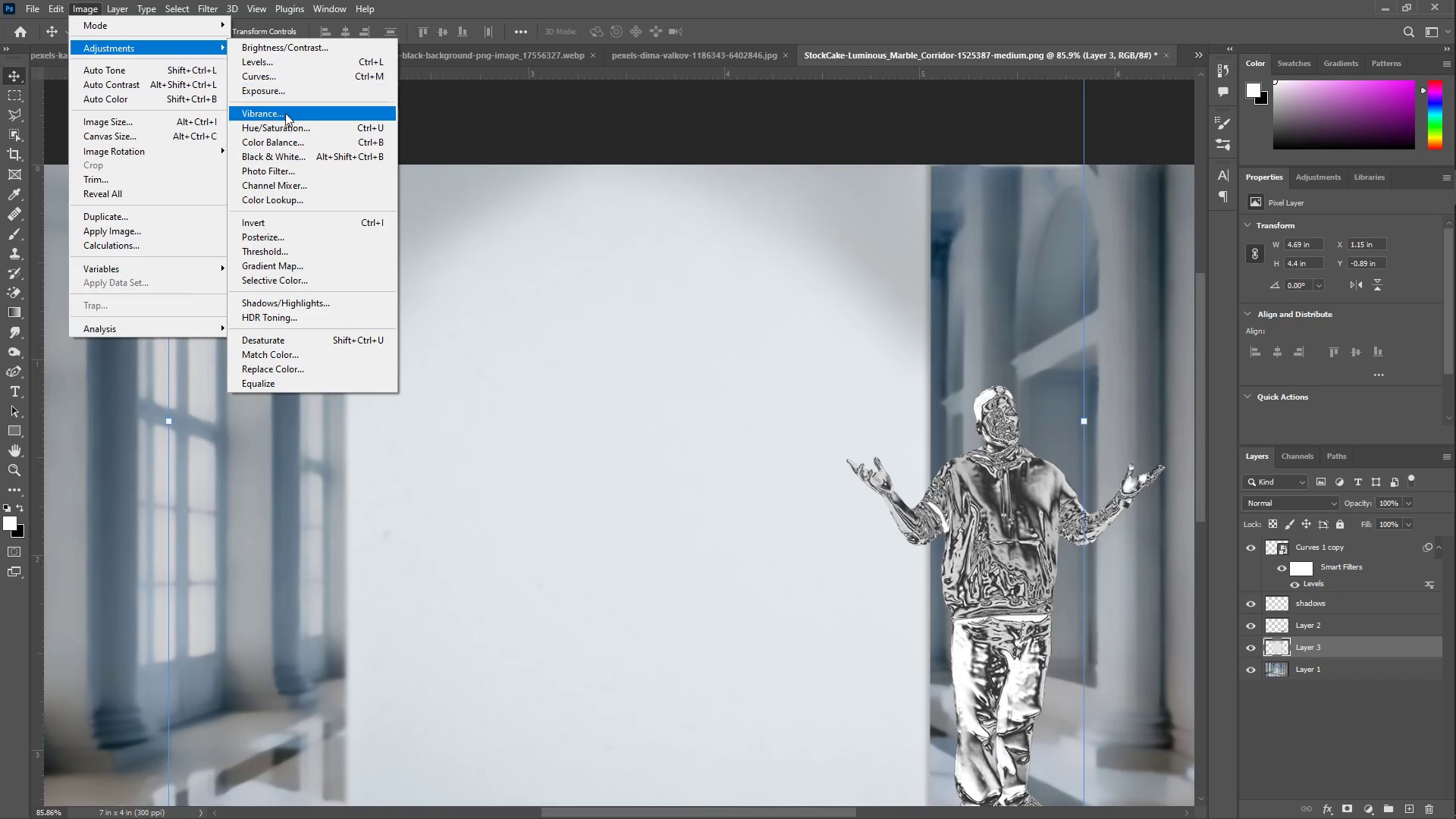 
left_click([283, 130])
 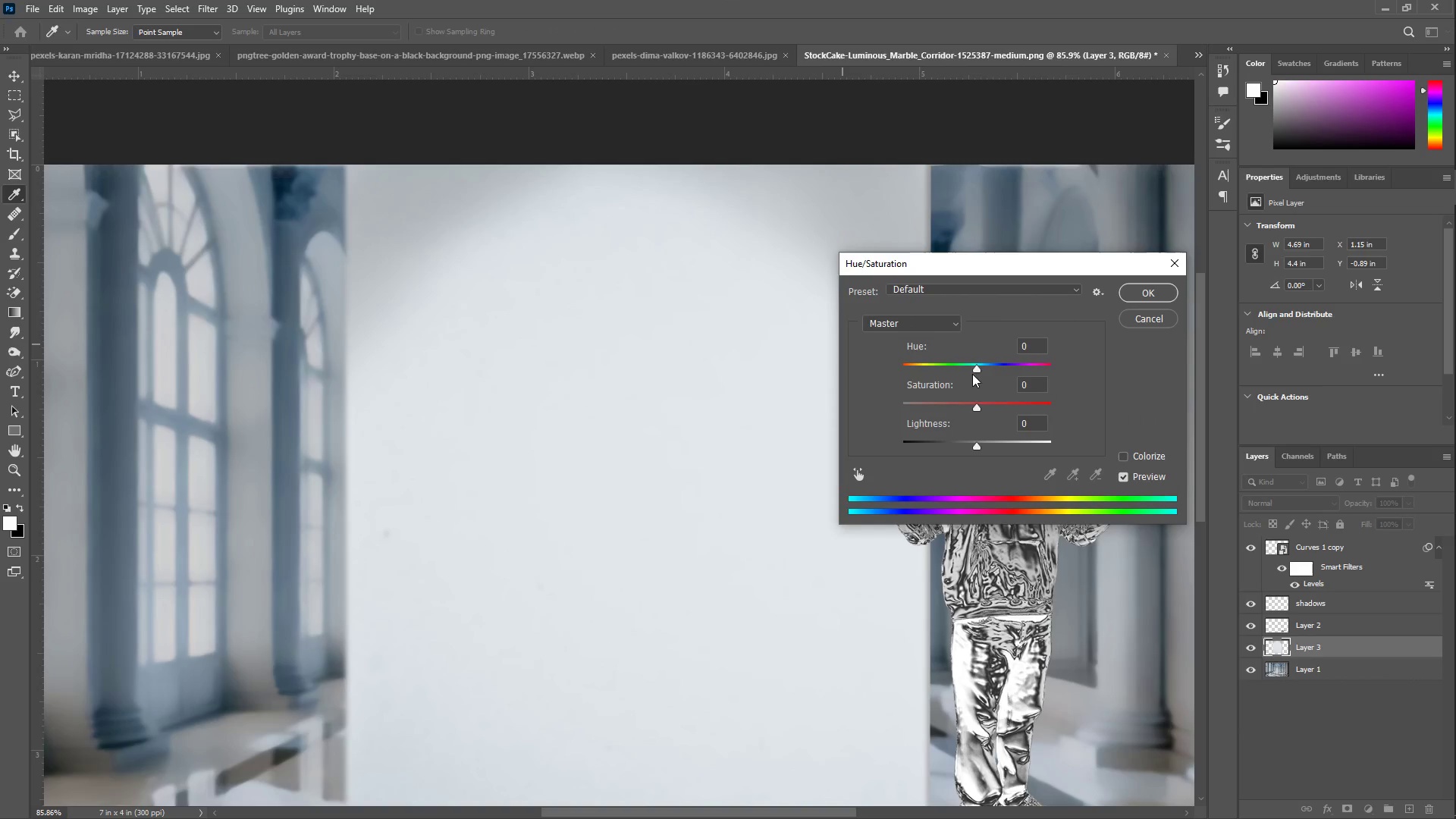 
left_click_drag(start_coordinate=[974, 366], to_coordinate=[968, 367])
 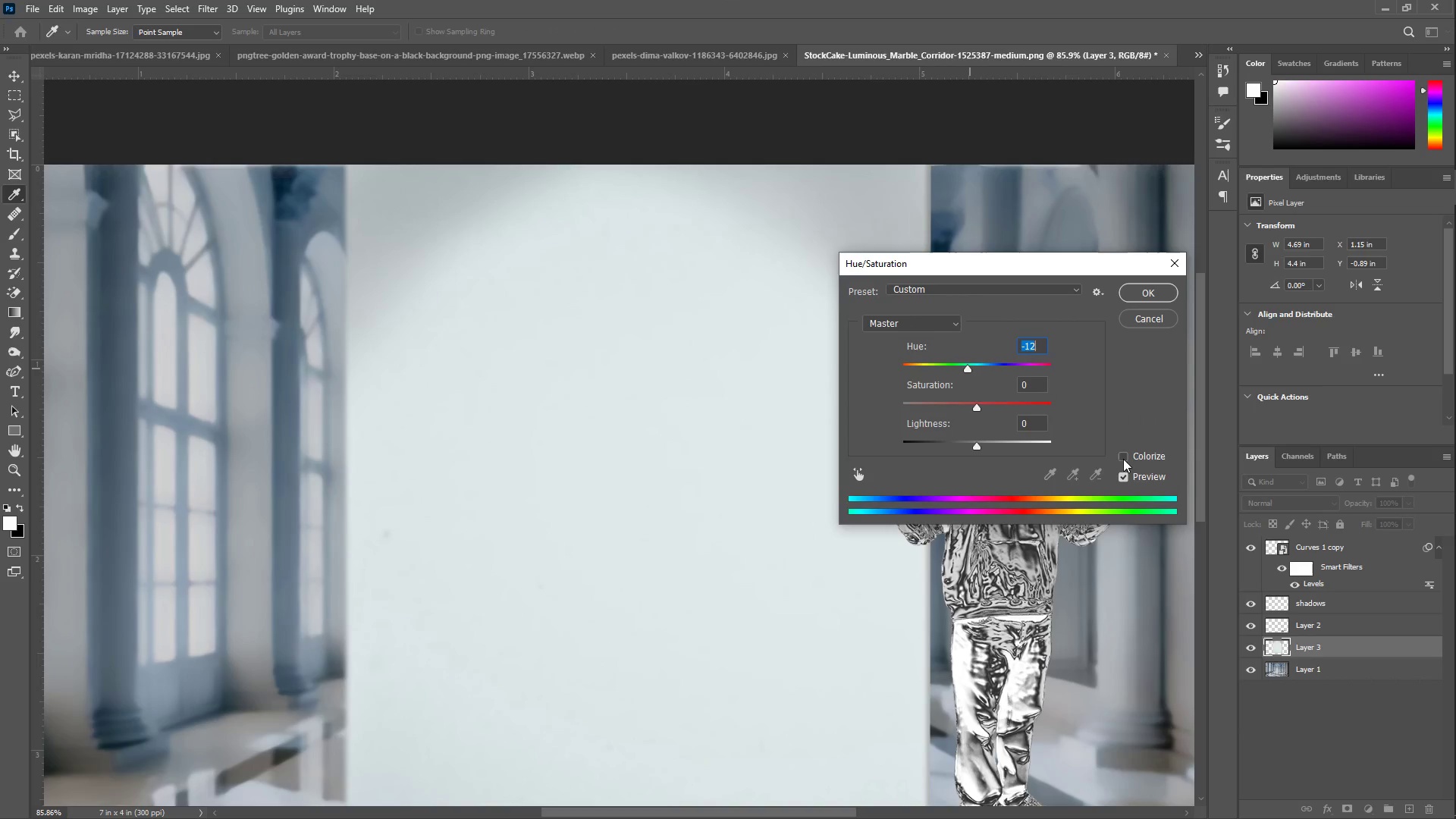 
left_click([1140, 456])
 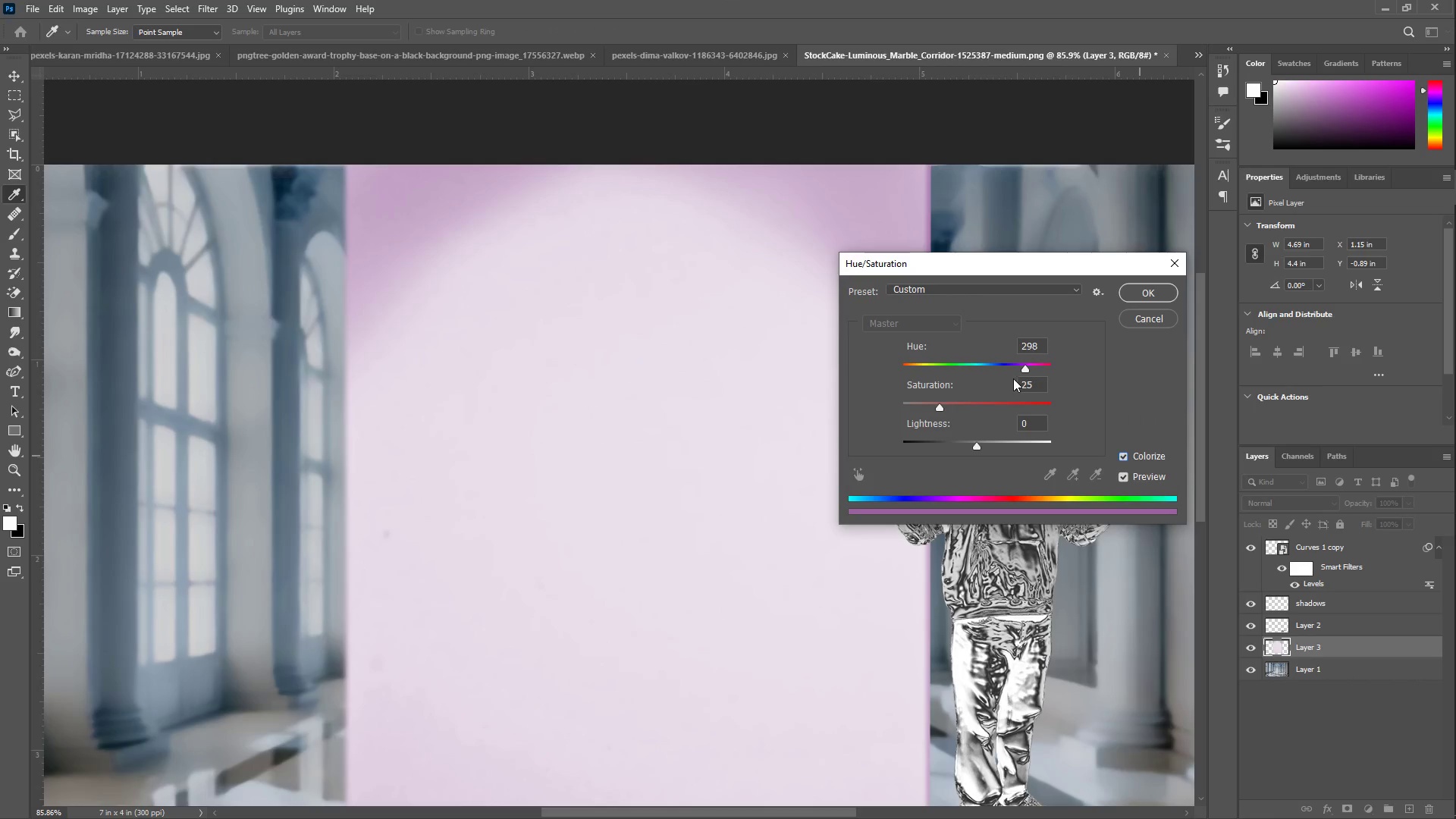 
left_click_drag(start_coordinate=[1025, 368], to_coordinate=[930, 367])
 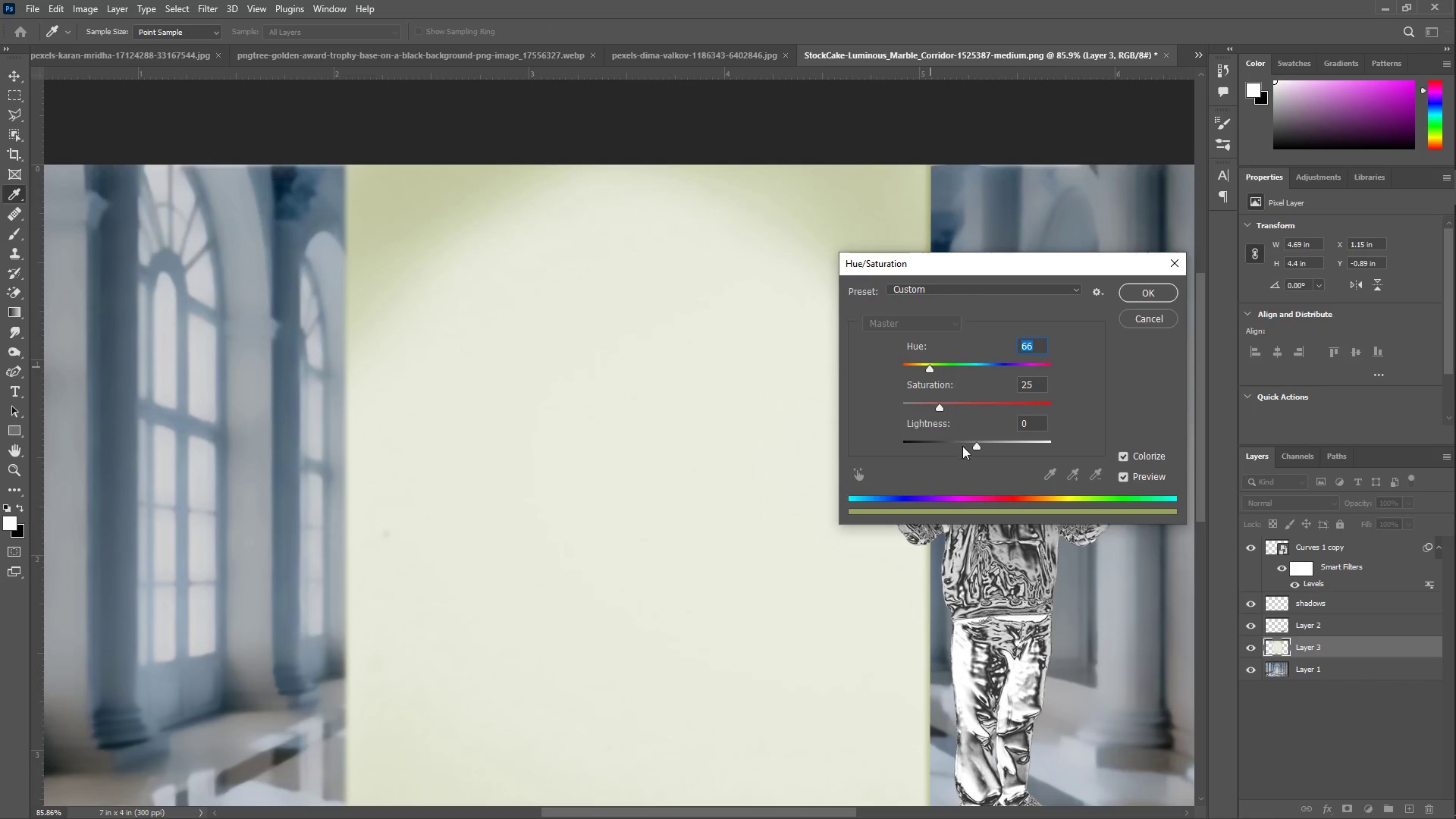 
left_click_drag(start_coordinate=[976, 446], to_coordinate=[996, 447])
 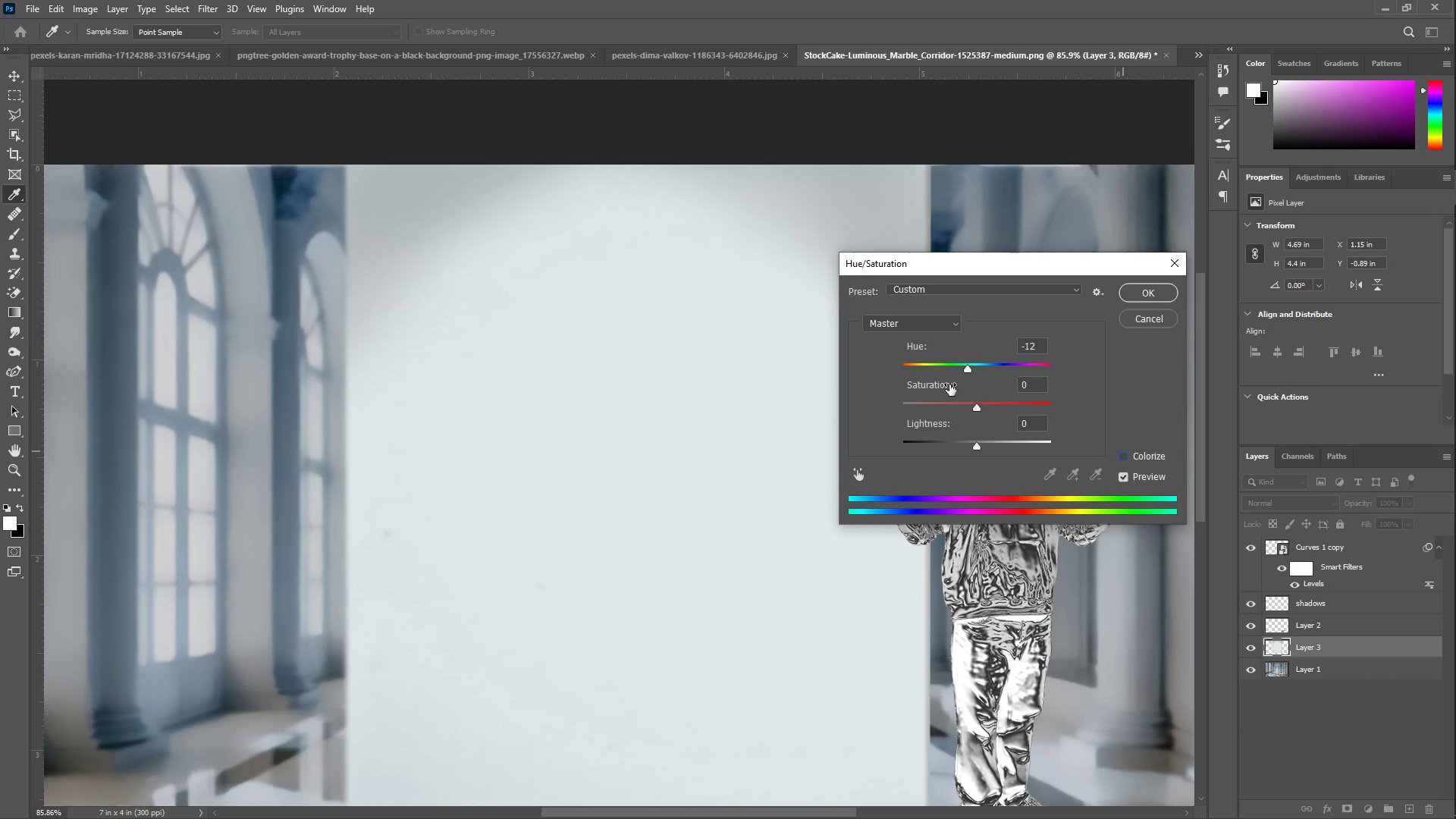 
left_click_drag(start_coordinate=[966, 367], to_coordinate=[908, 369])
 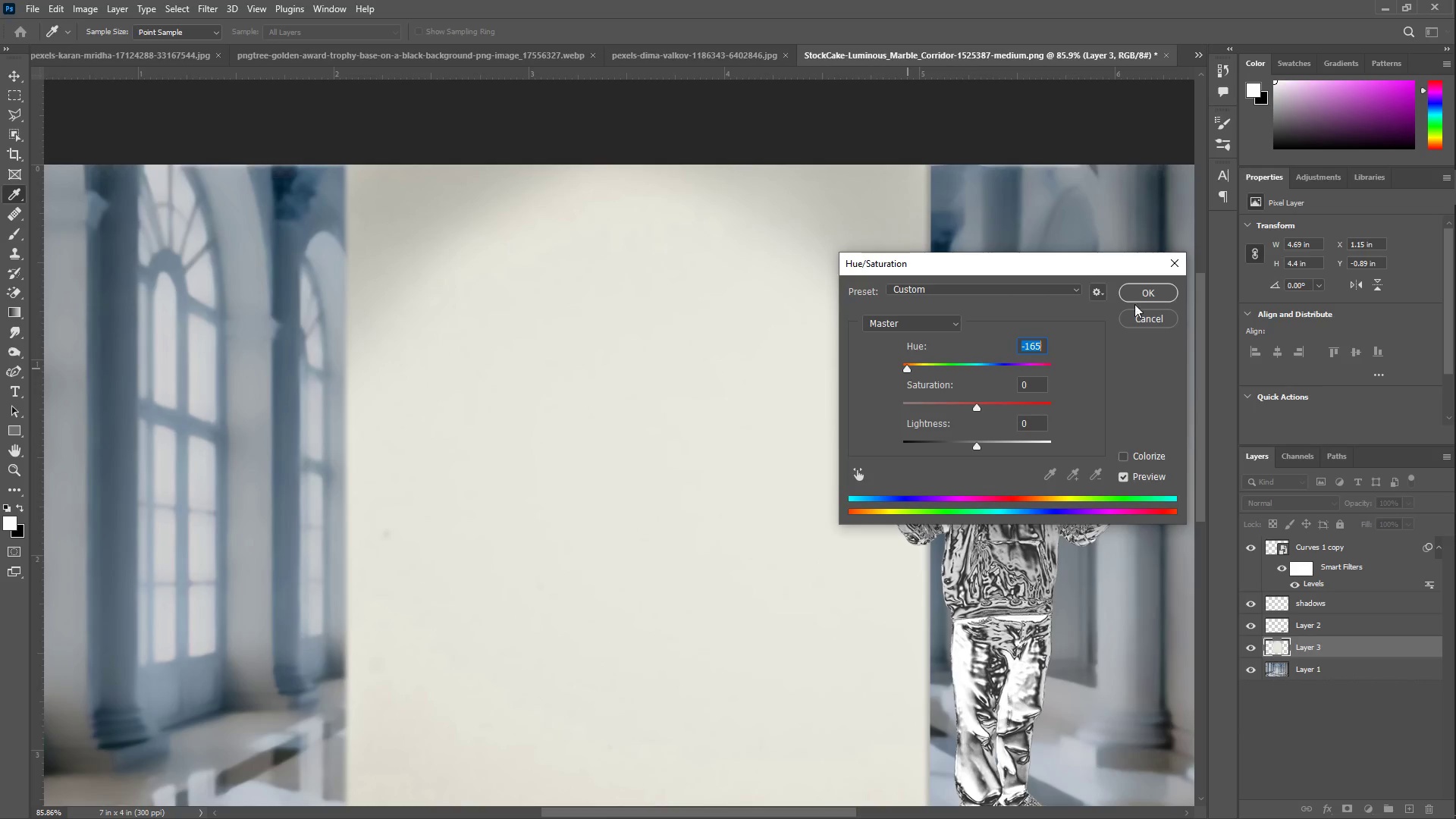 
left_click([1139, 291])
 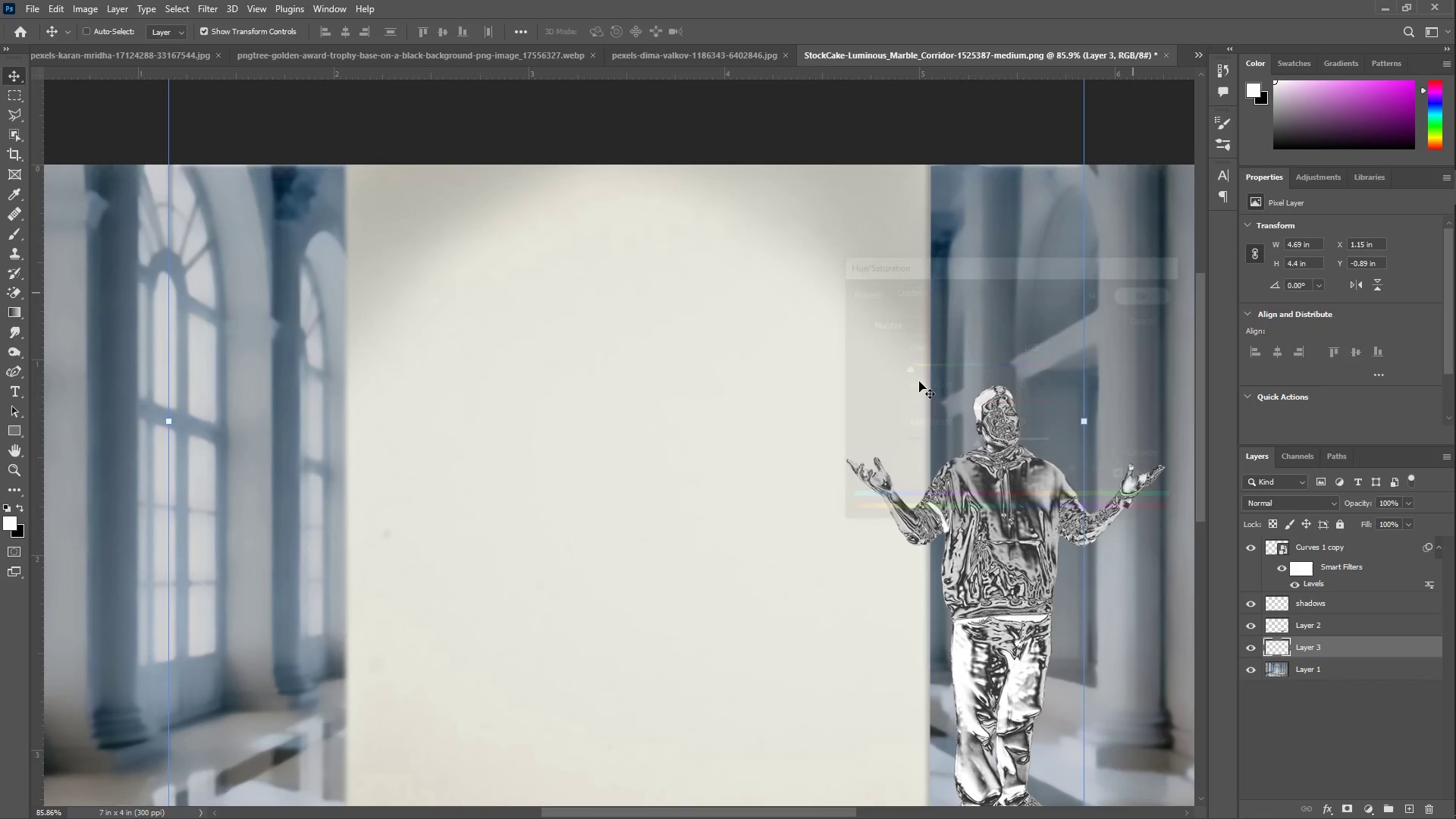 
type(zz)
 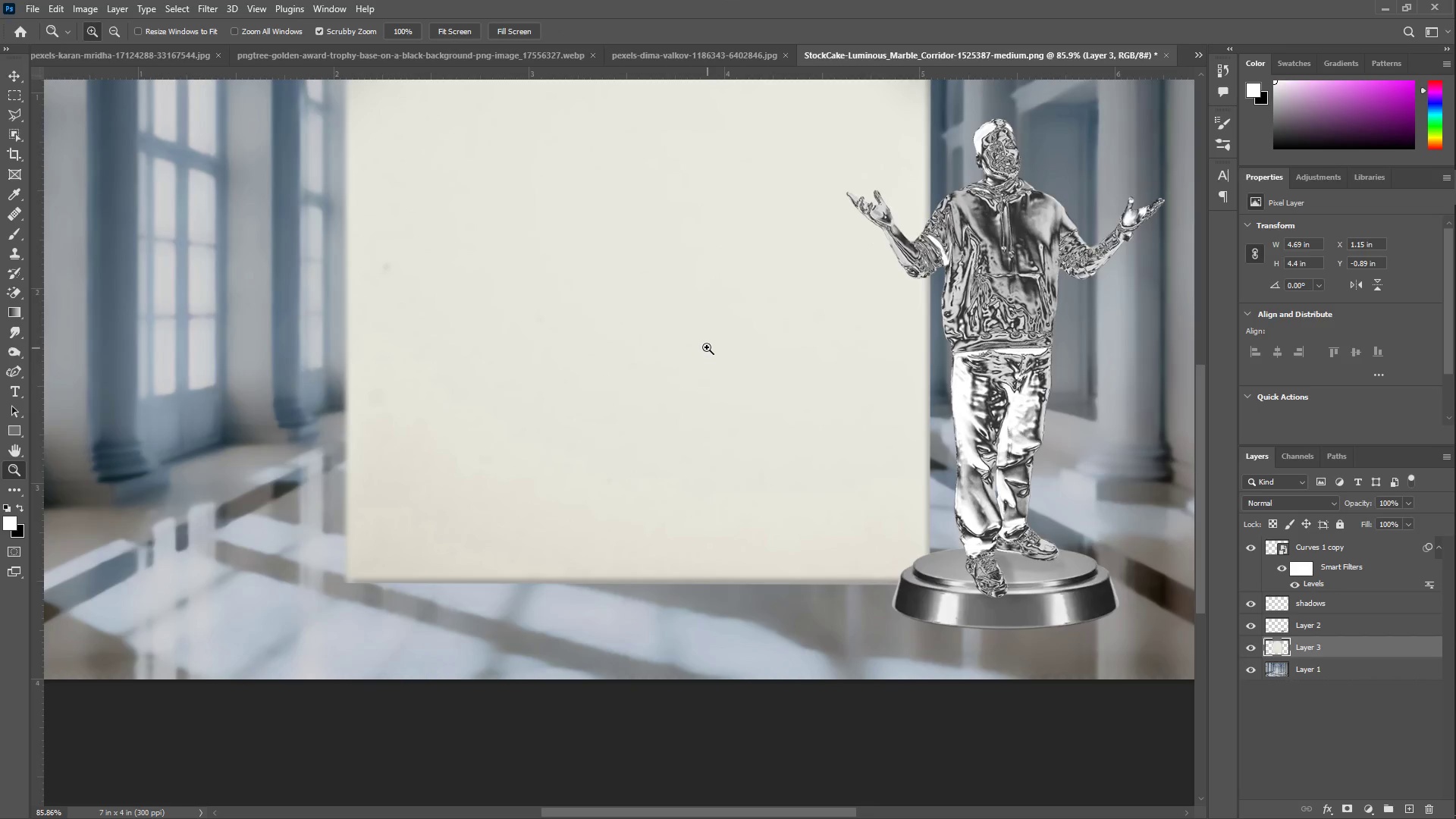 
scroll: coordinate [811, 521], scroll_direction: down, amount: 22.0
 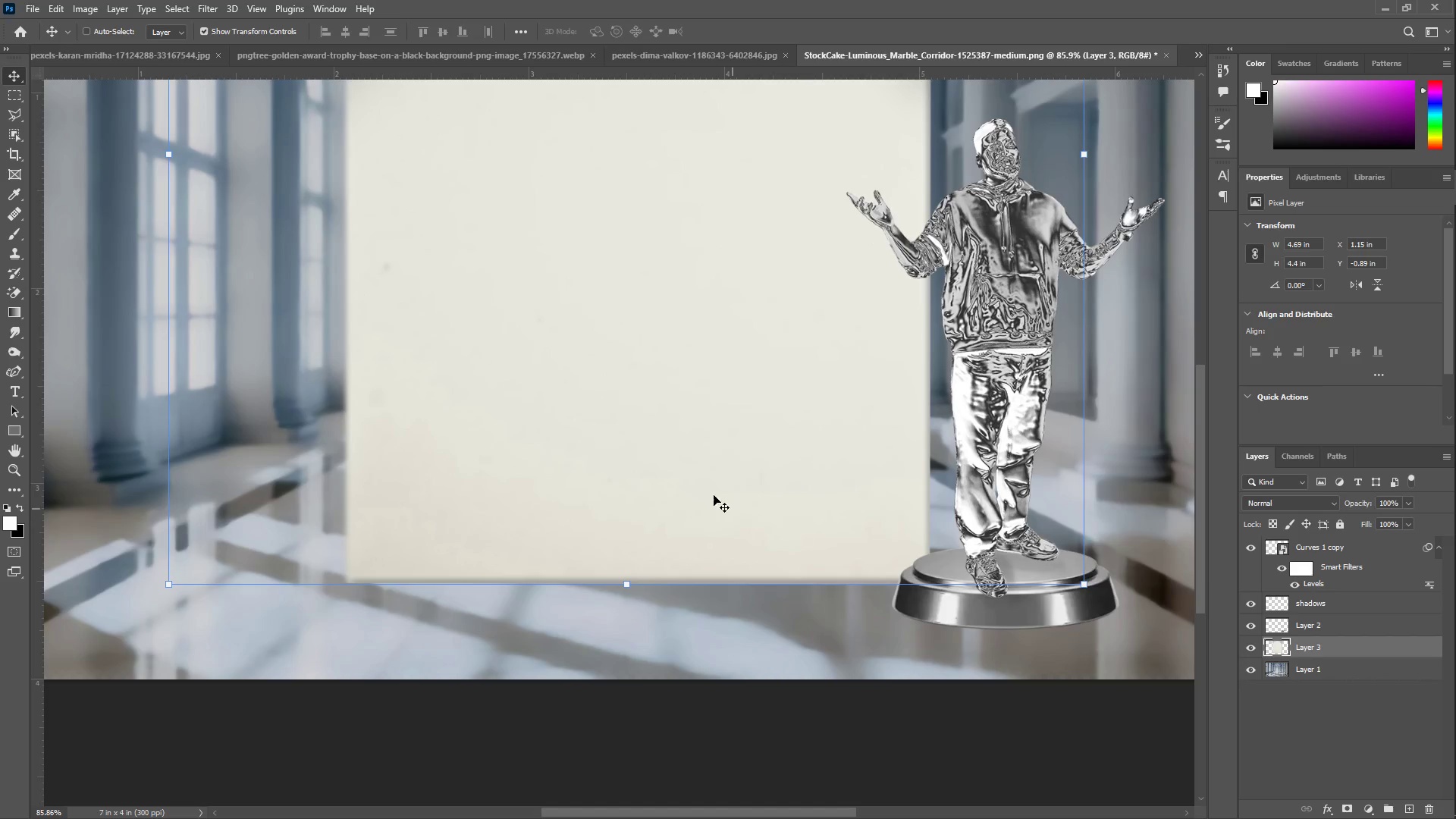 
left_click_drag(start_coordinate=[701, 342], to_coordinate=[620, 348])
 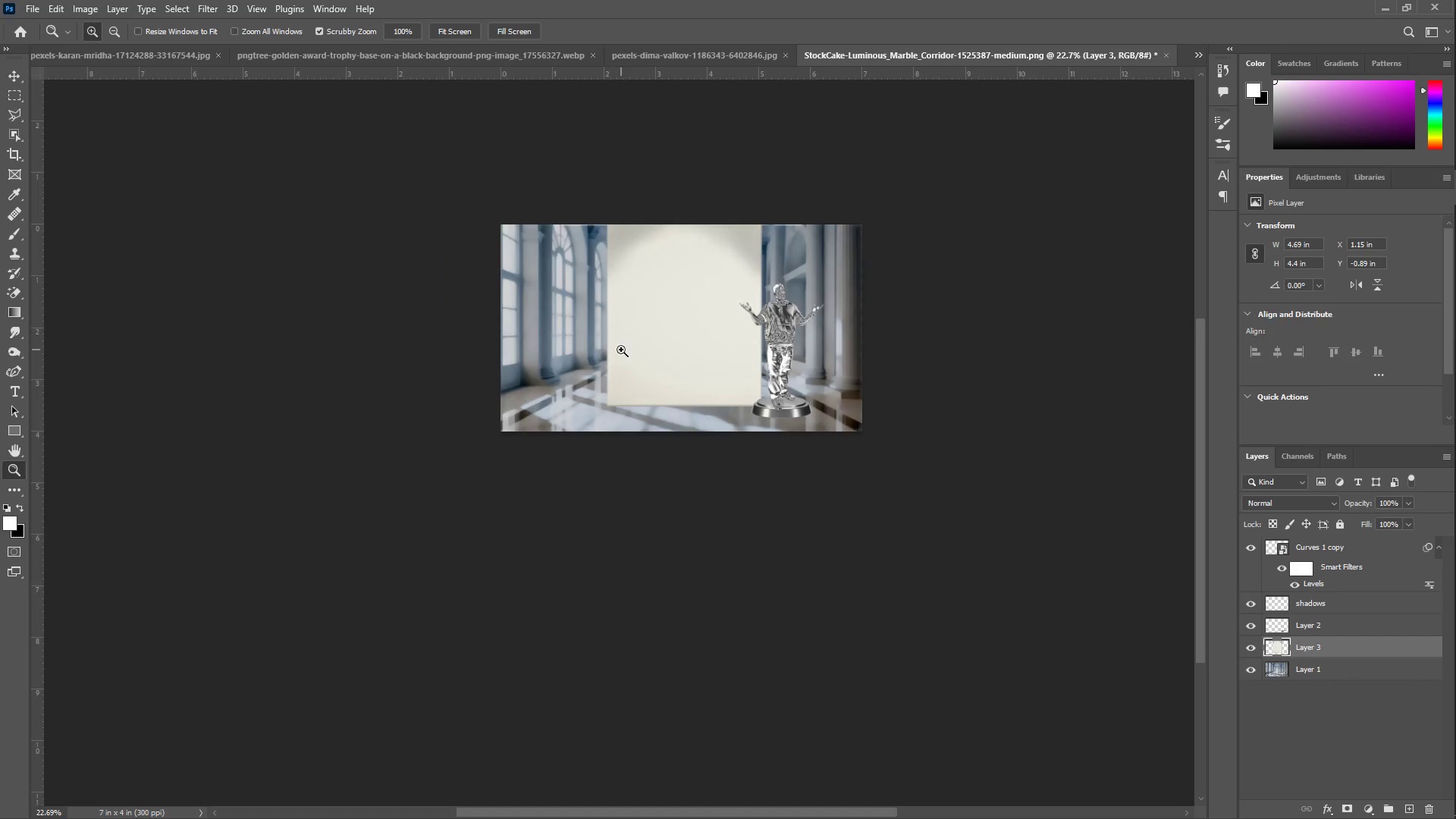 
left_click_drag(start_coordinate=[626, 339], to_coordinate=[676, 342])
 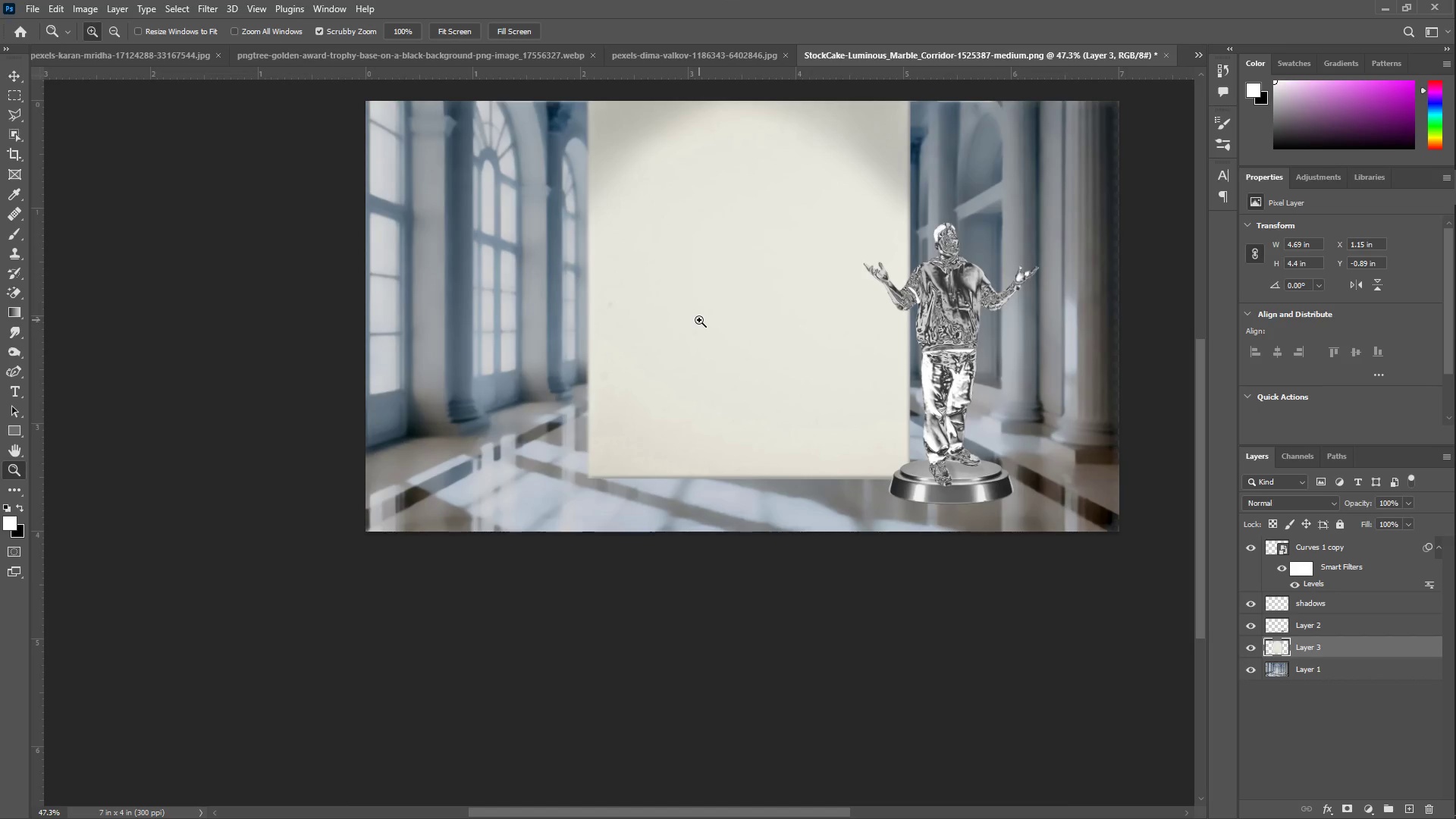 
key(B)
 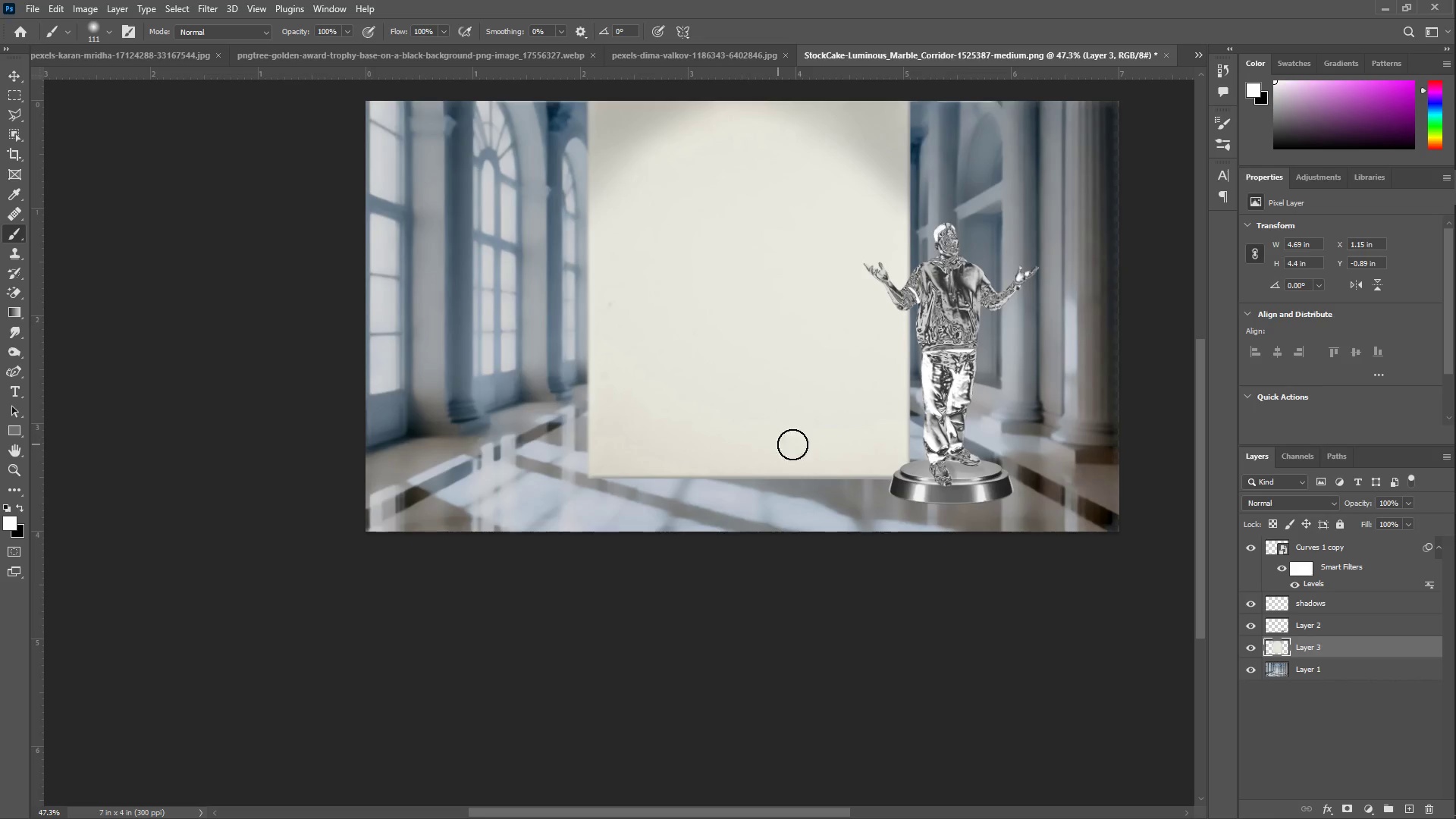 
left_click_drag(start_coordinate=[868, 453], to_coordinate=[887, 442])
 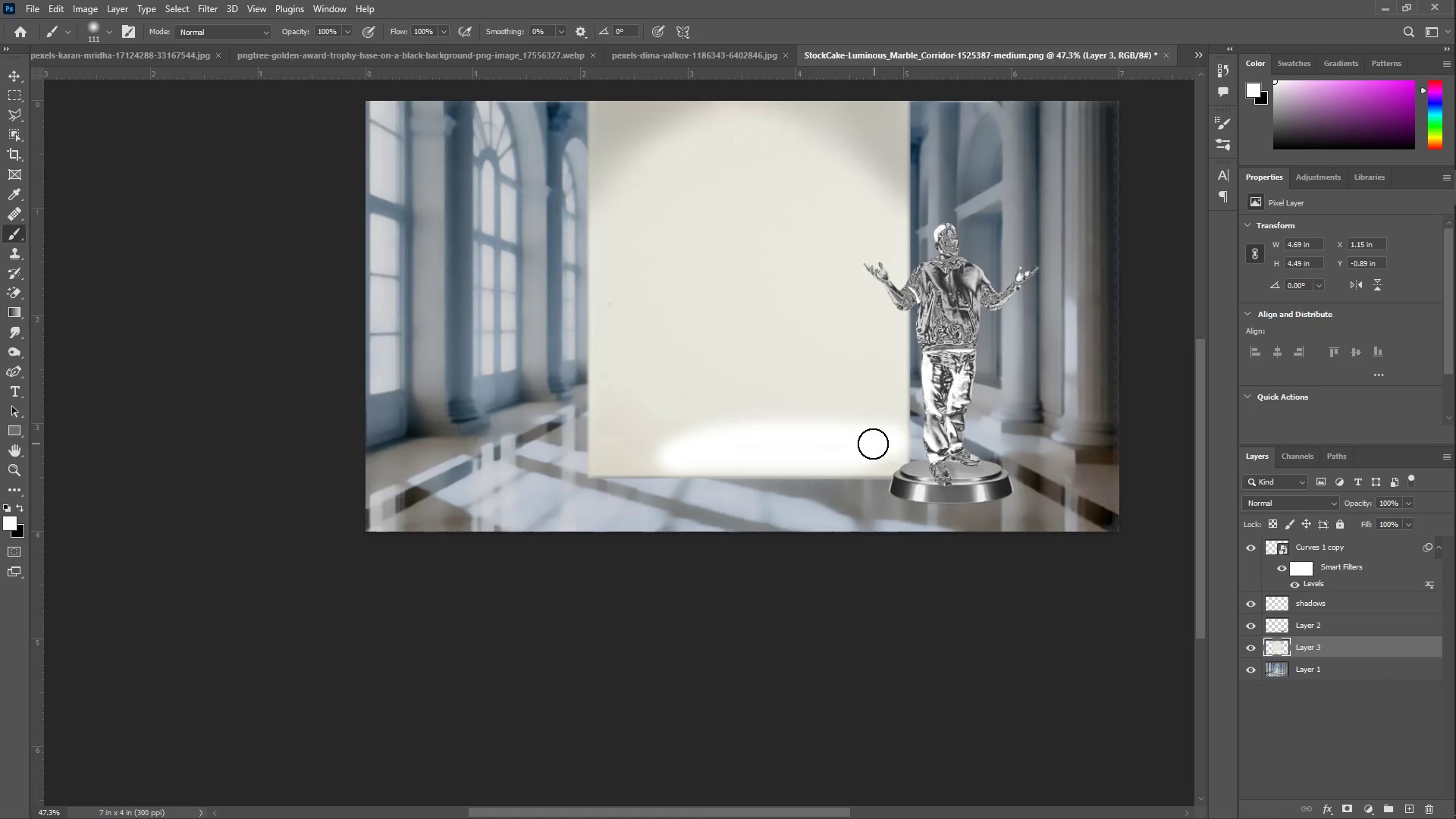 
key(Control+ControlLeft)
 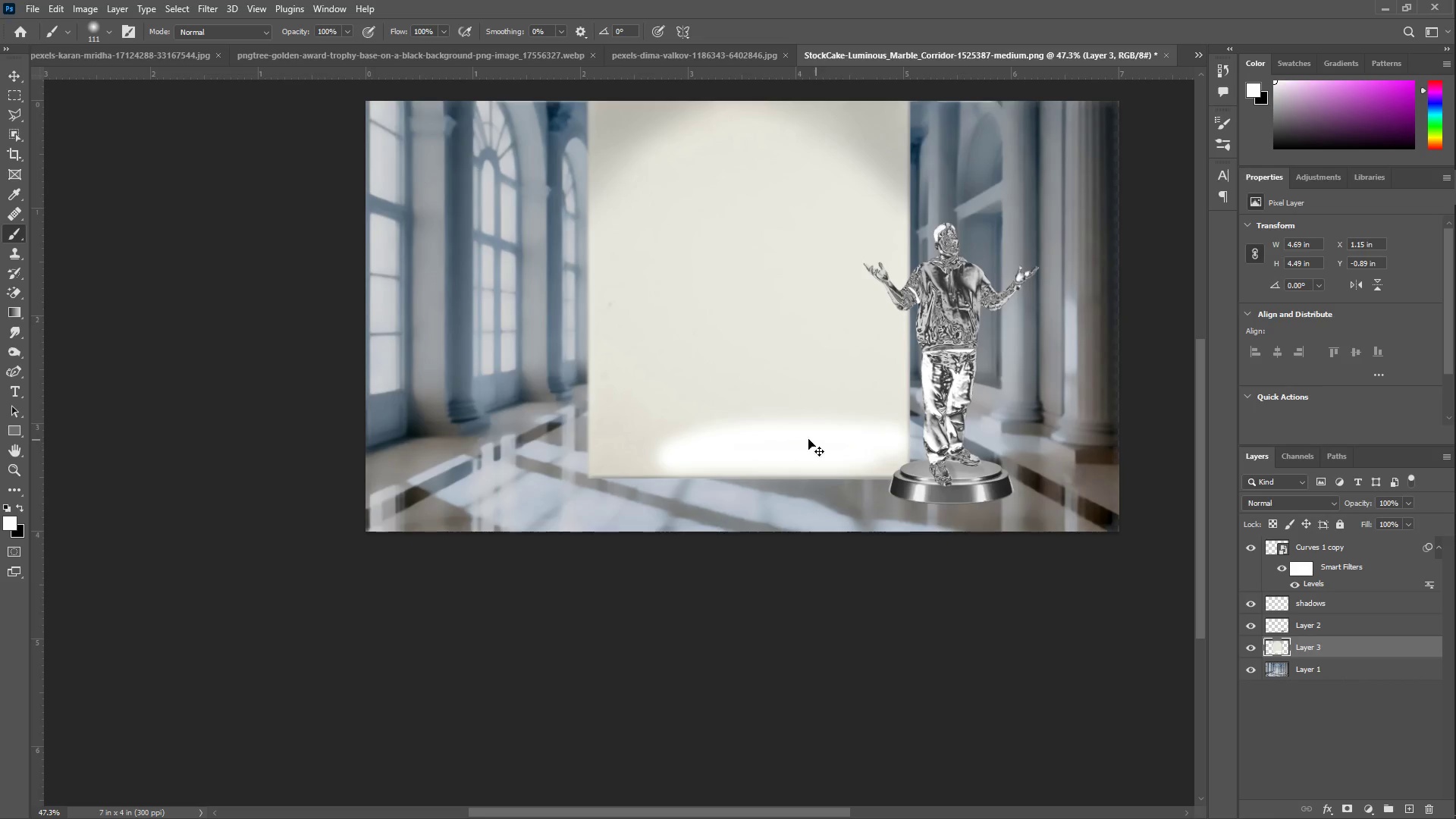 
key(Control+Z)
 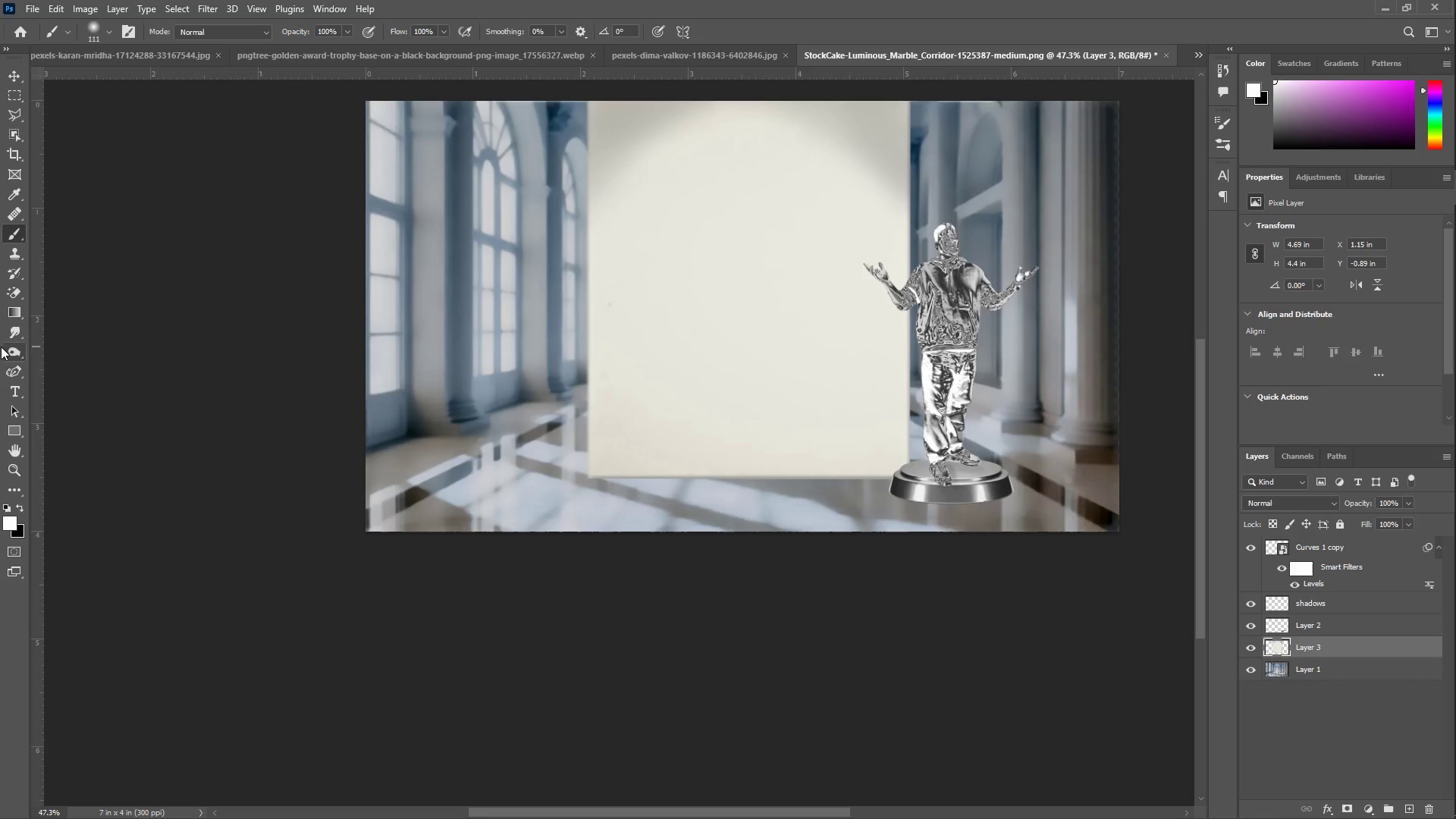 
mouse_move([16, 328])
 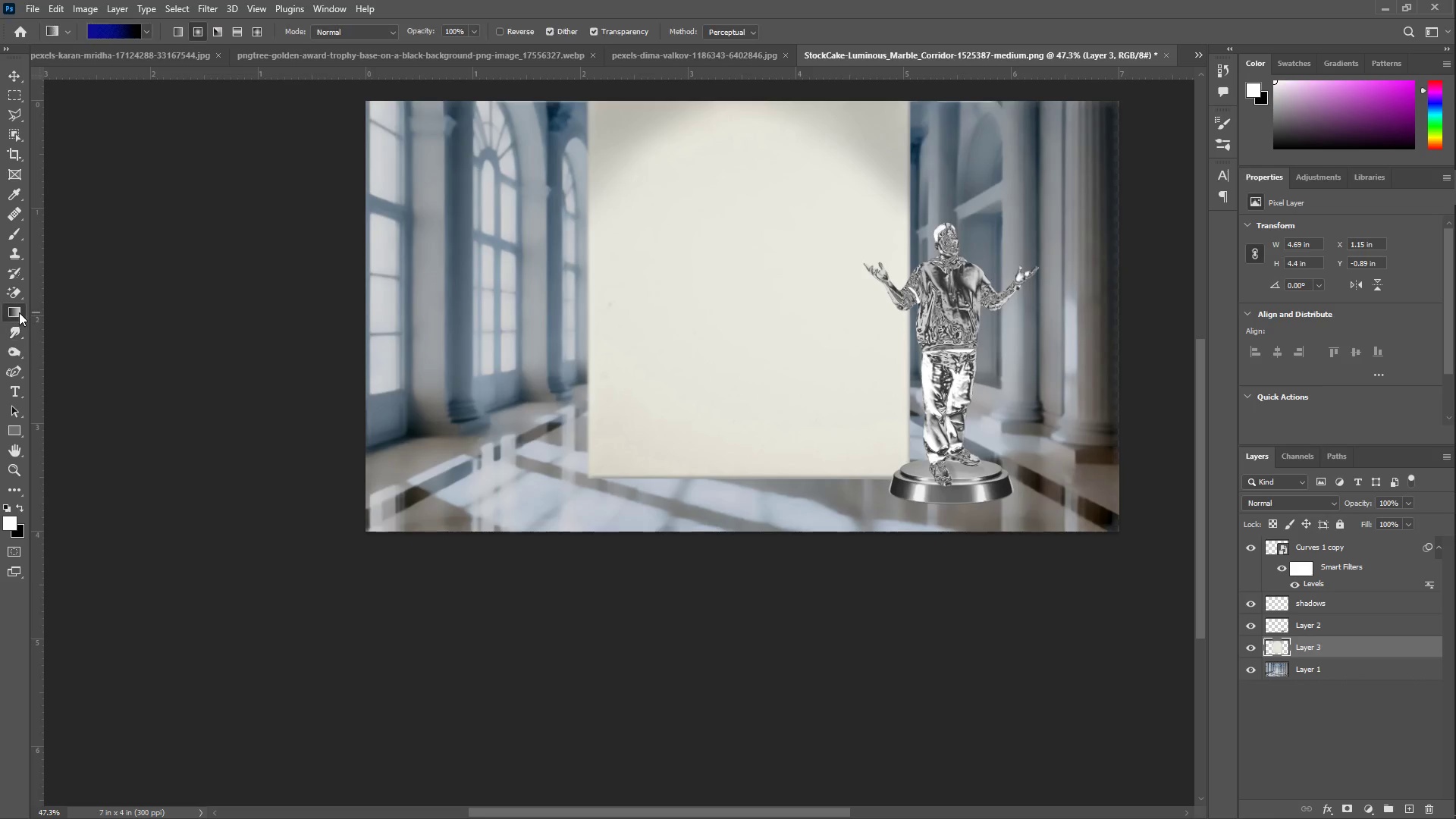 
left_click([19, 312])
 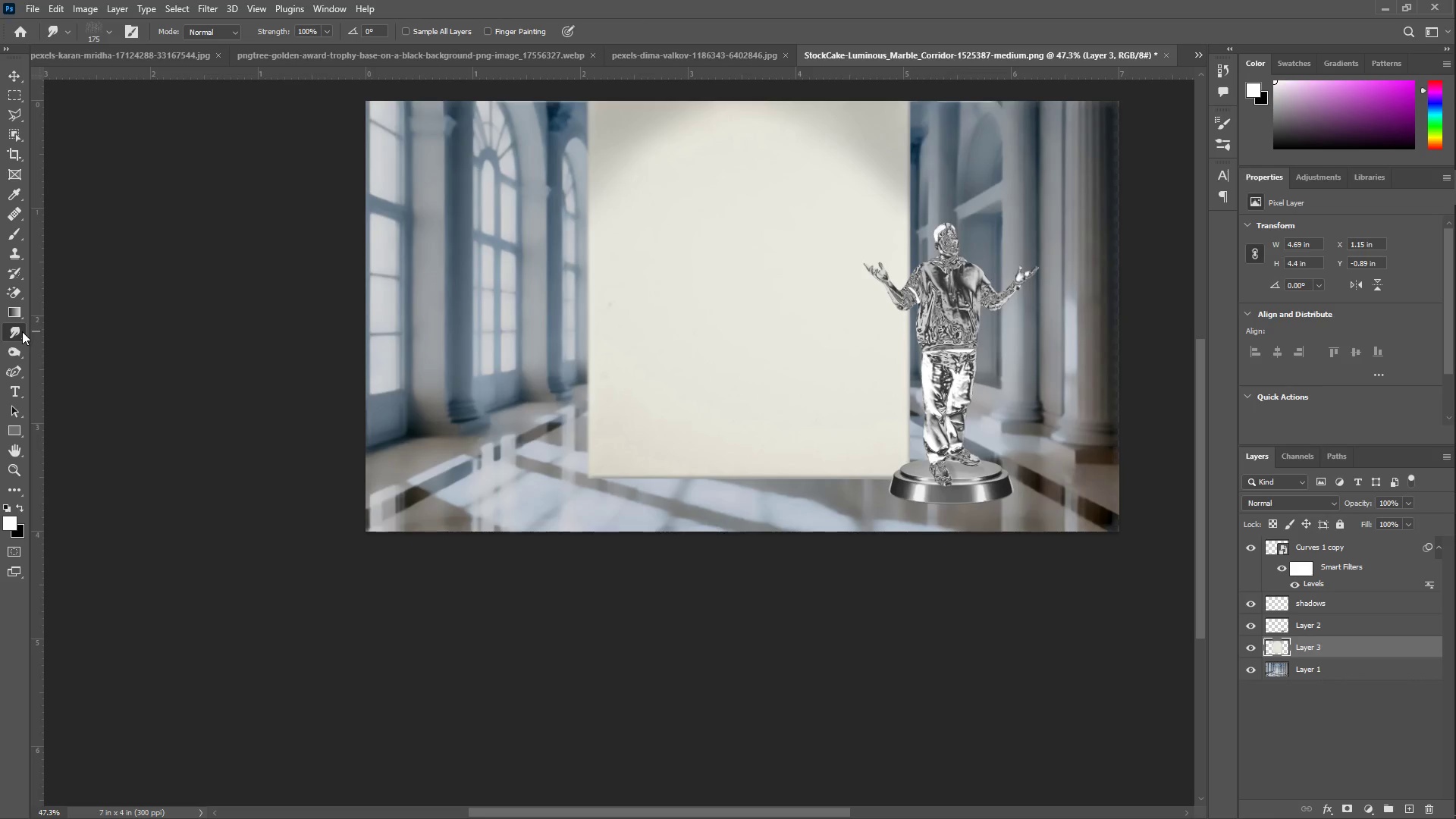 
left_click([22, 331])
 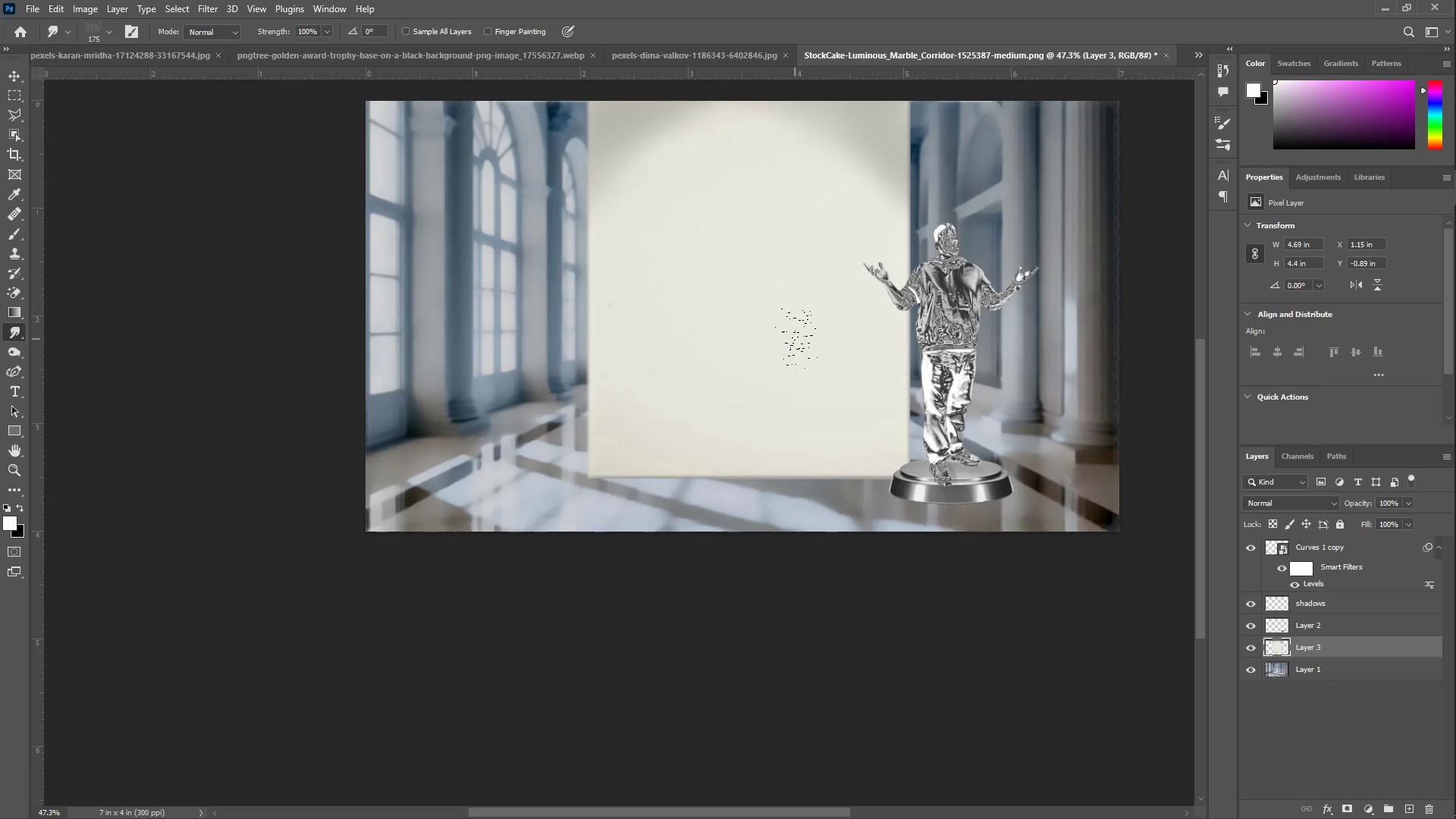 
left_click_drag(start_coordinate=[727, 402], to_coordinate=[783, 410])
 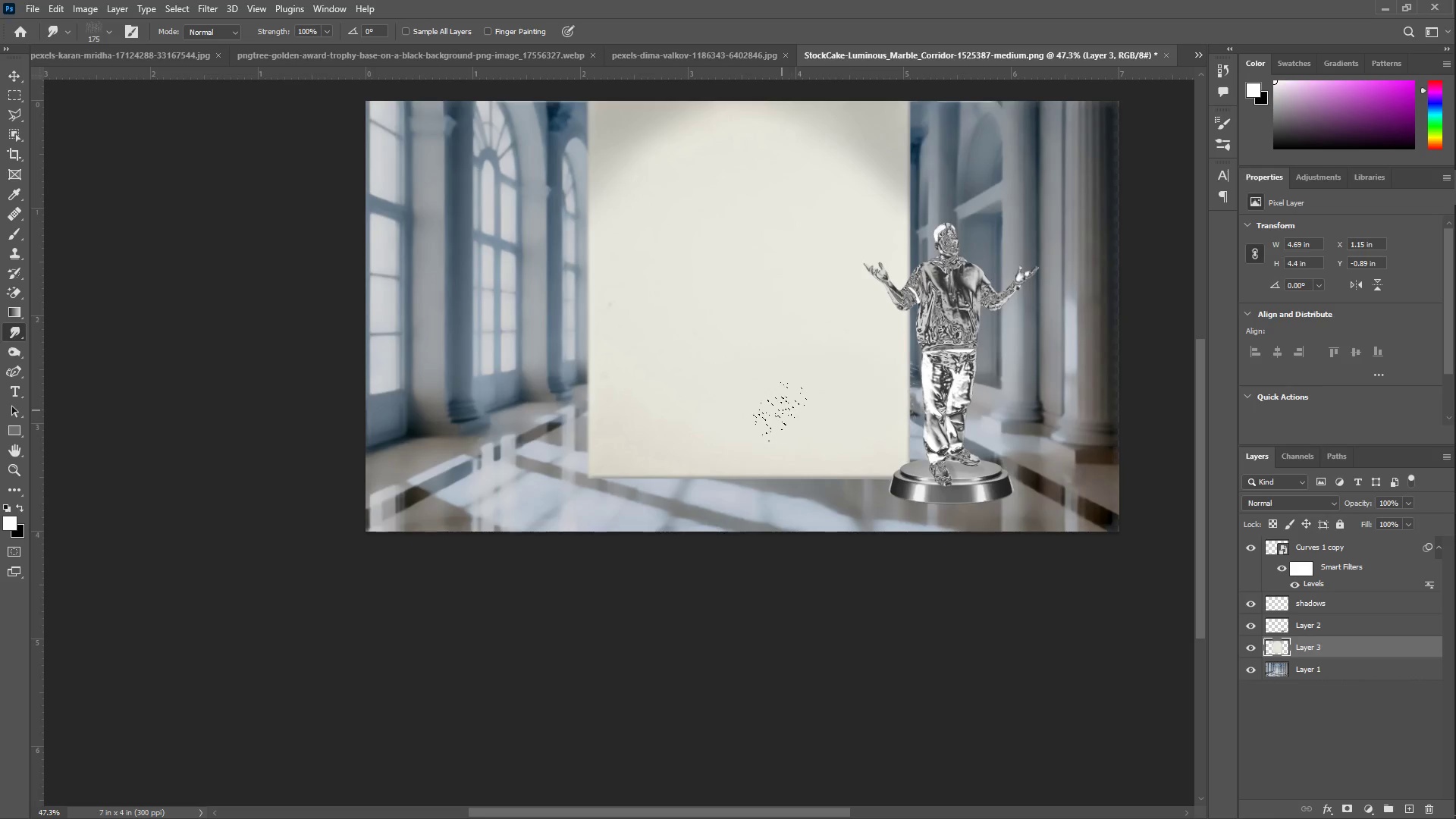 
key(Control+Z)
 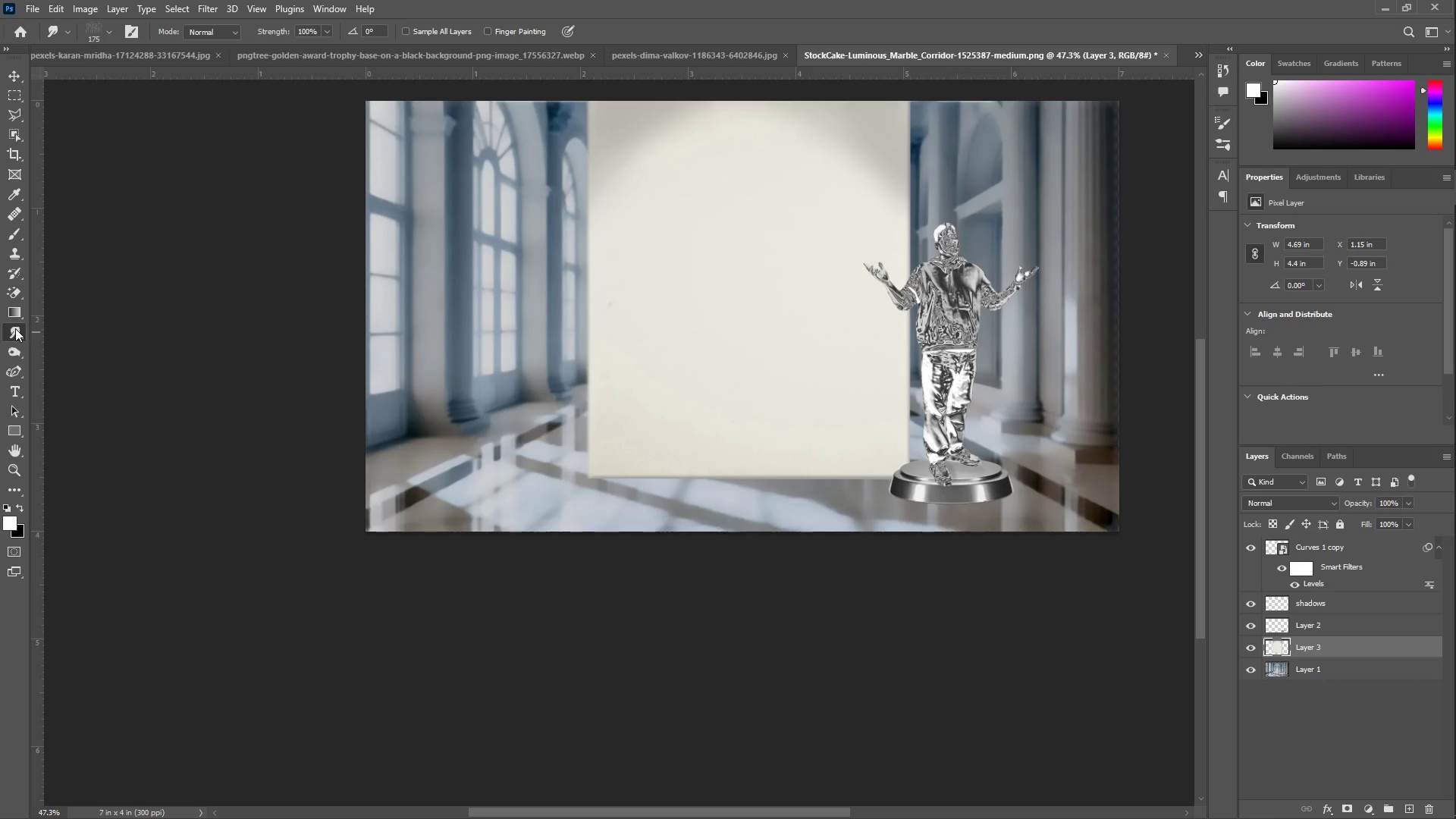 
left_click([15, 328])
 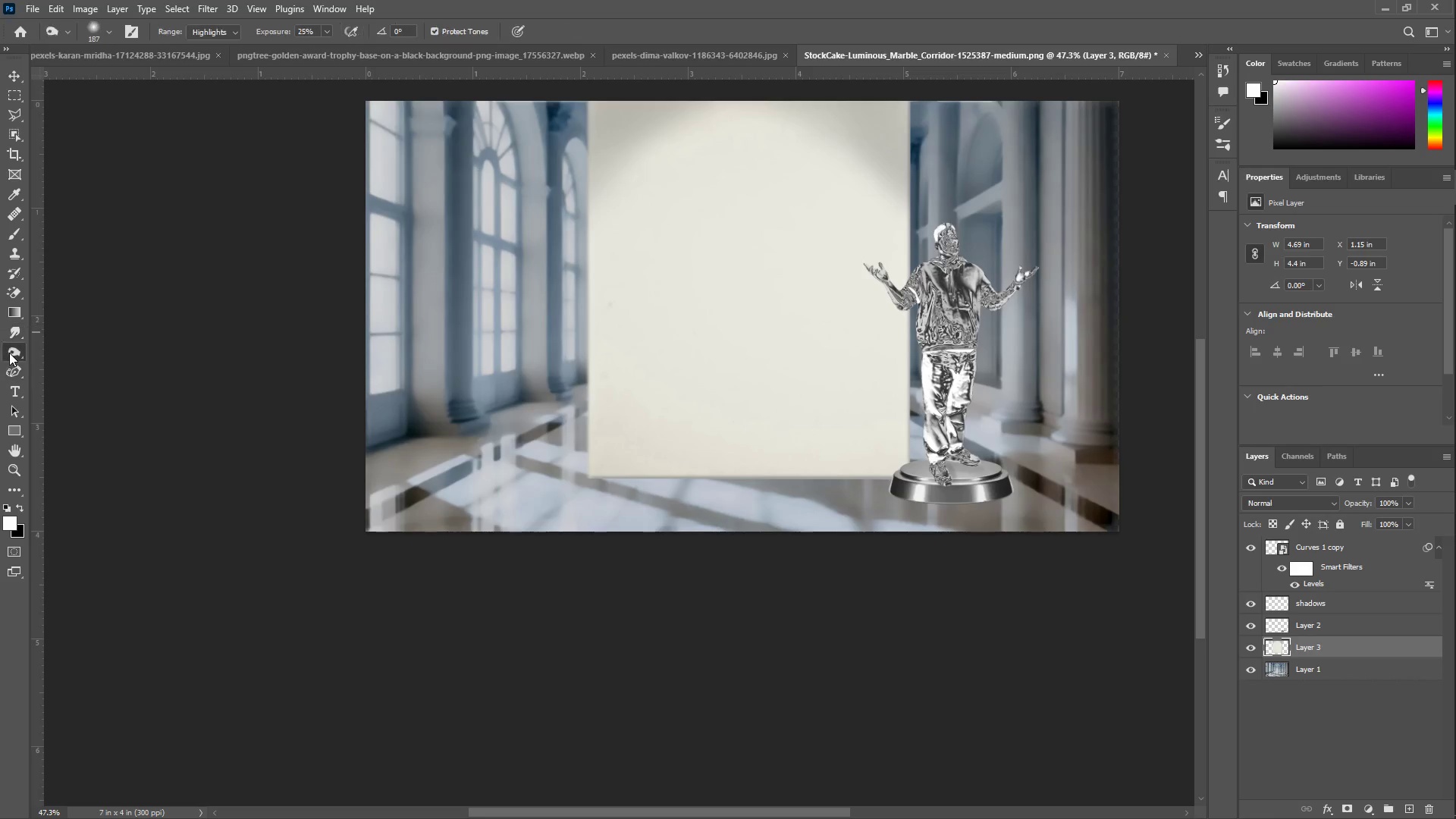 
left_click([9, 353])
 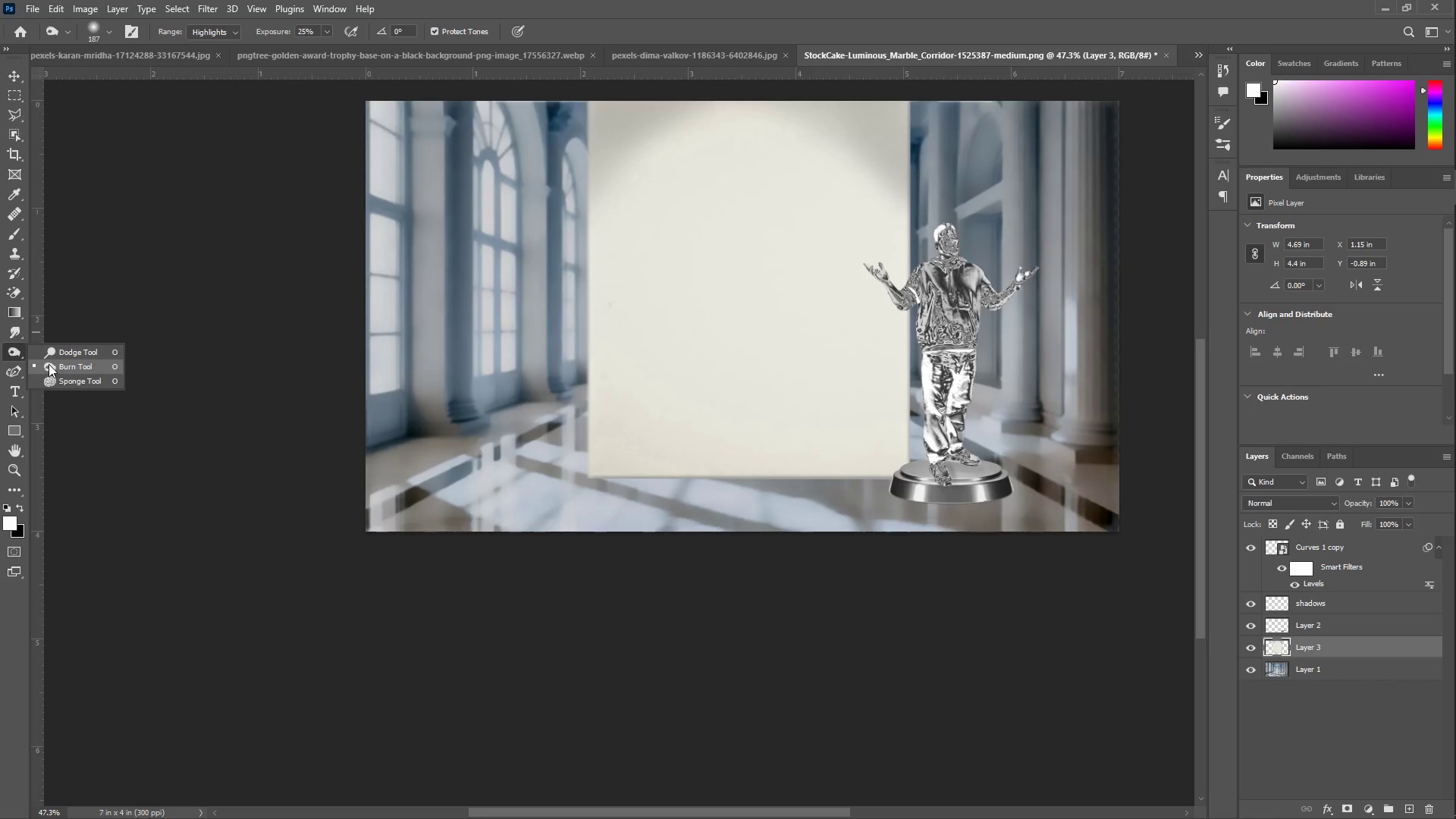 
left_click([49, 364])
 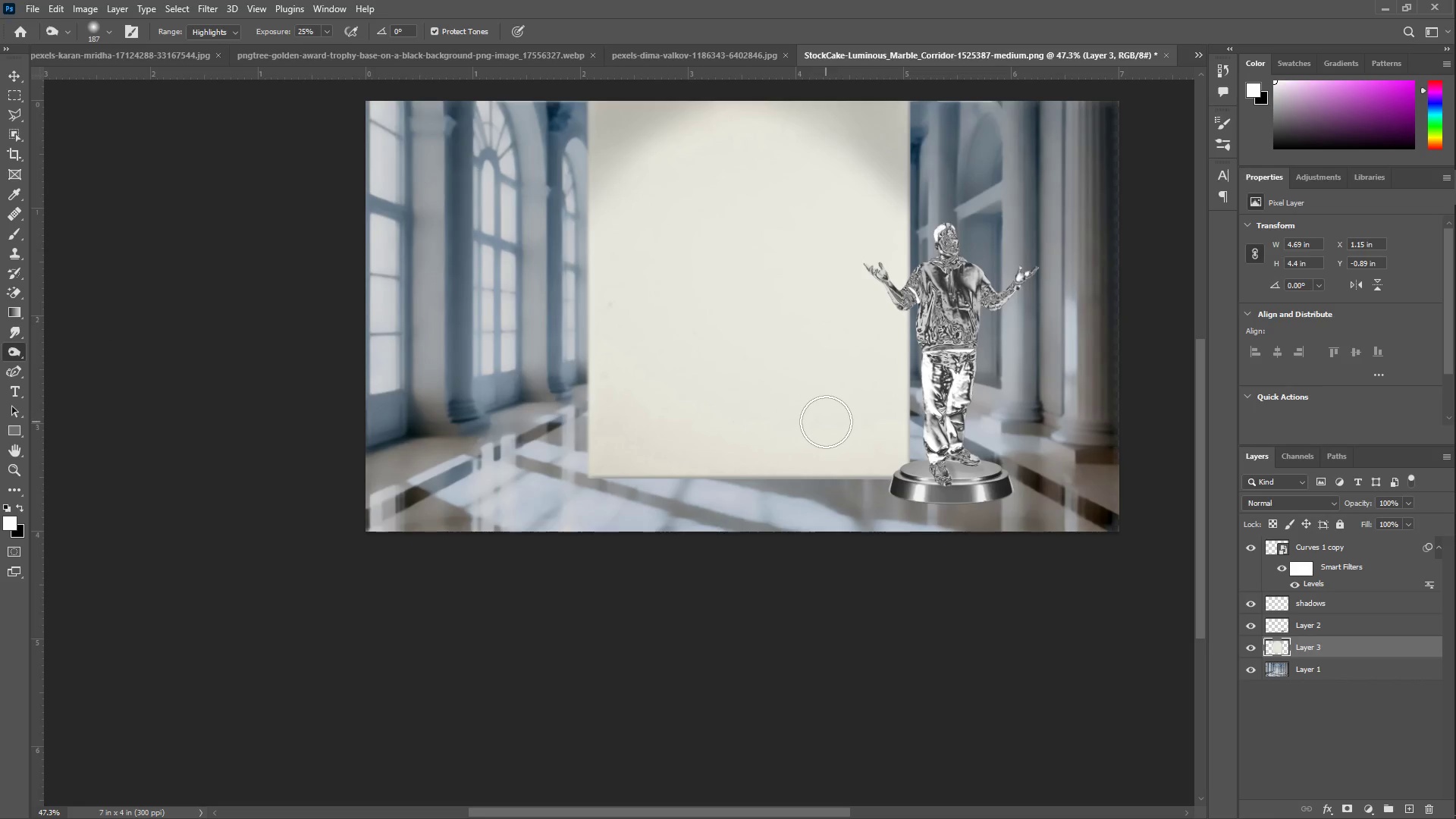 
left_click_drag(start_coordinate=[824, 431], to_coordinate=[878, 447])
 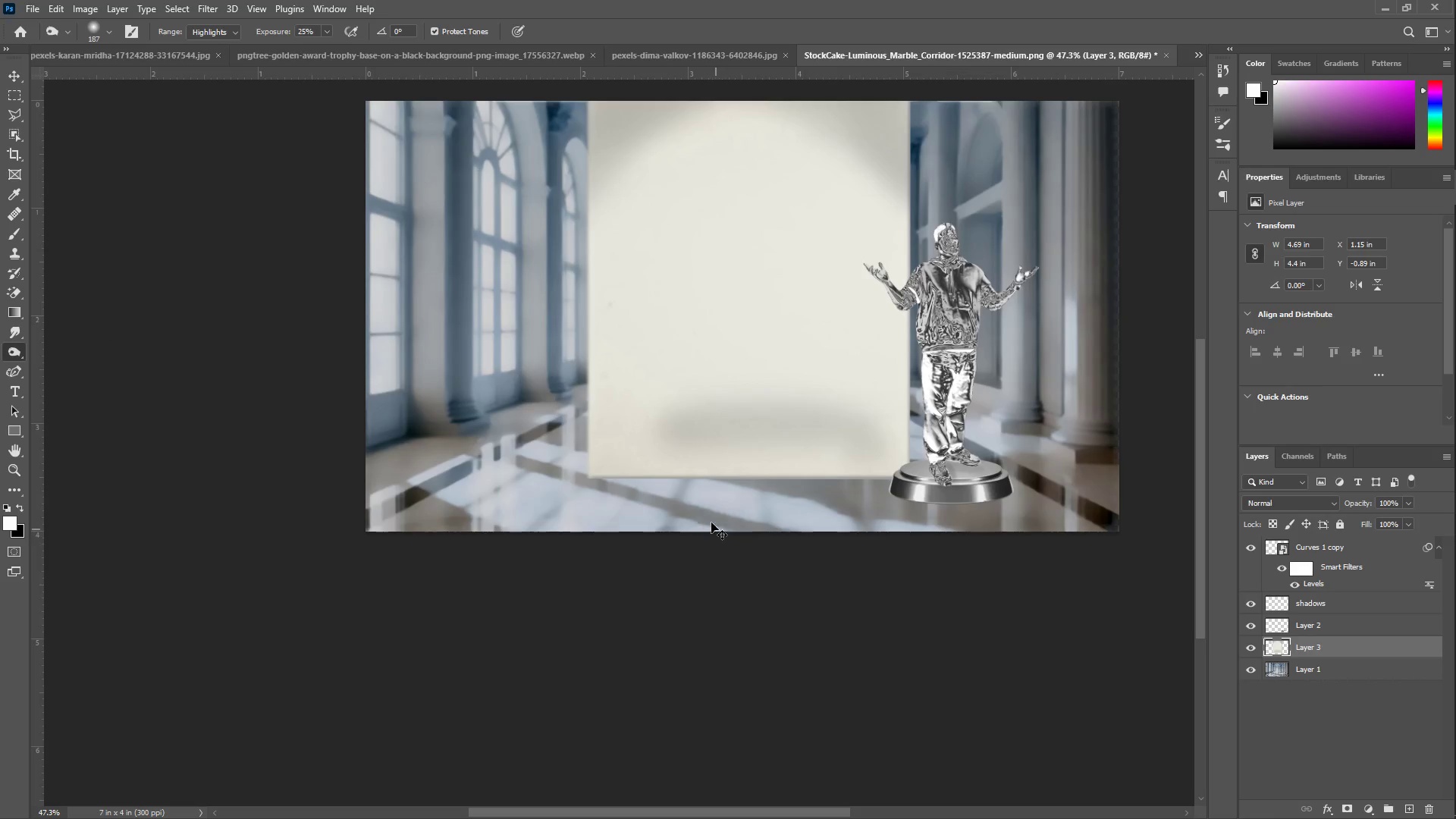 
key(Control+Z)
 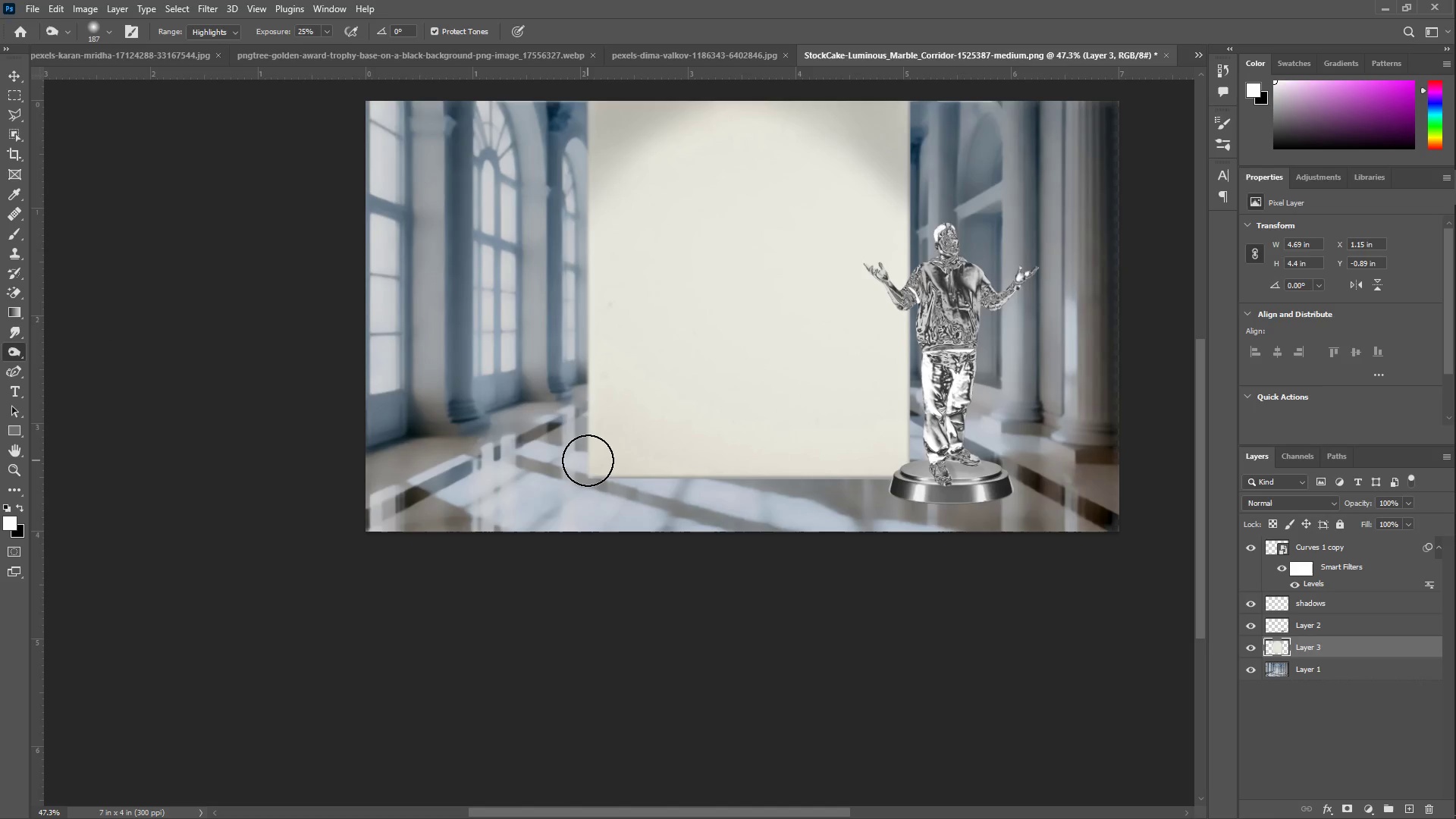 
left_click_drag(start_coordinate=[588, 460], to_coordinate=[890, 453])
 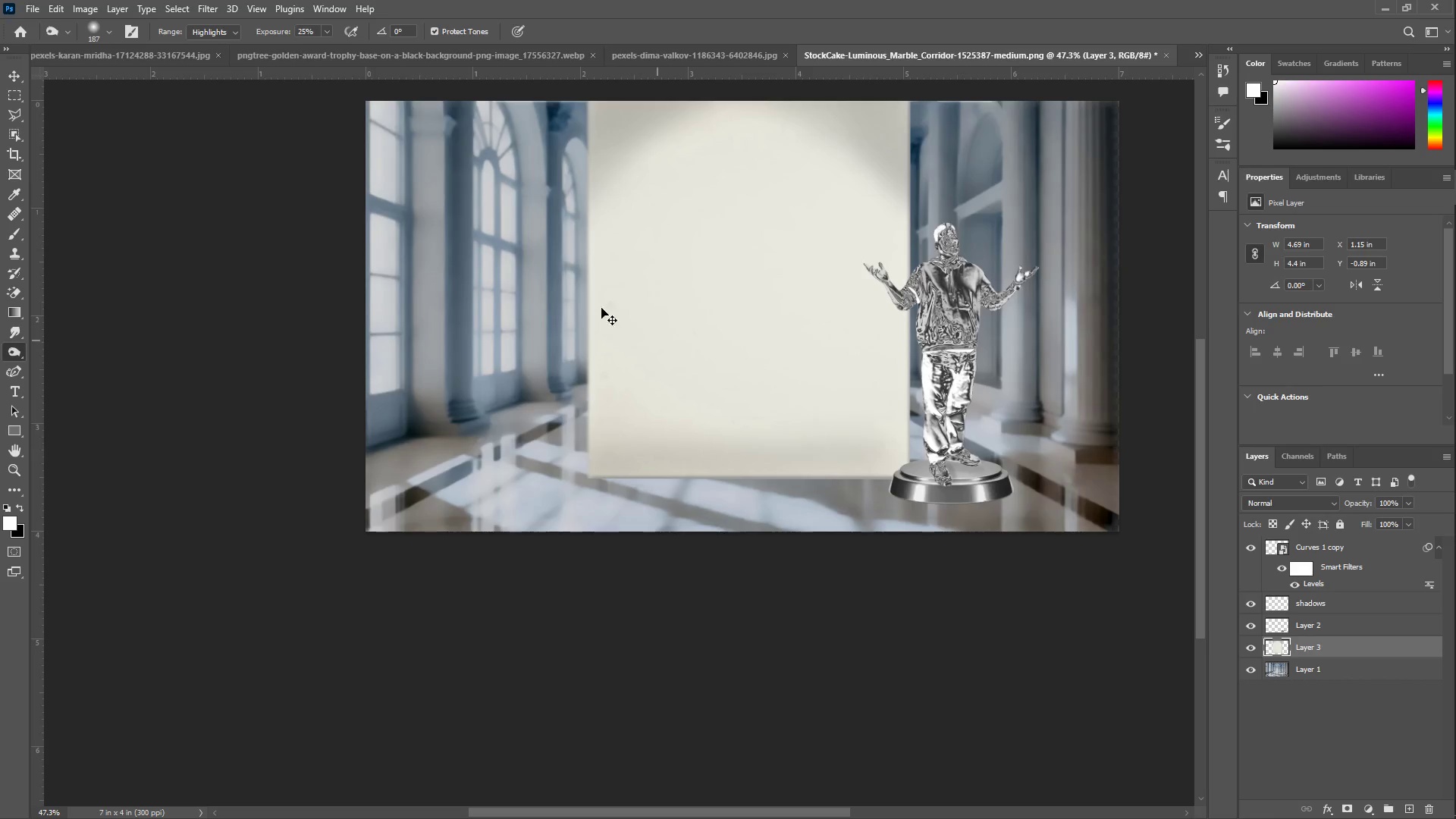 
key(Control+ControlLeft)
 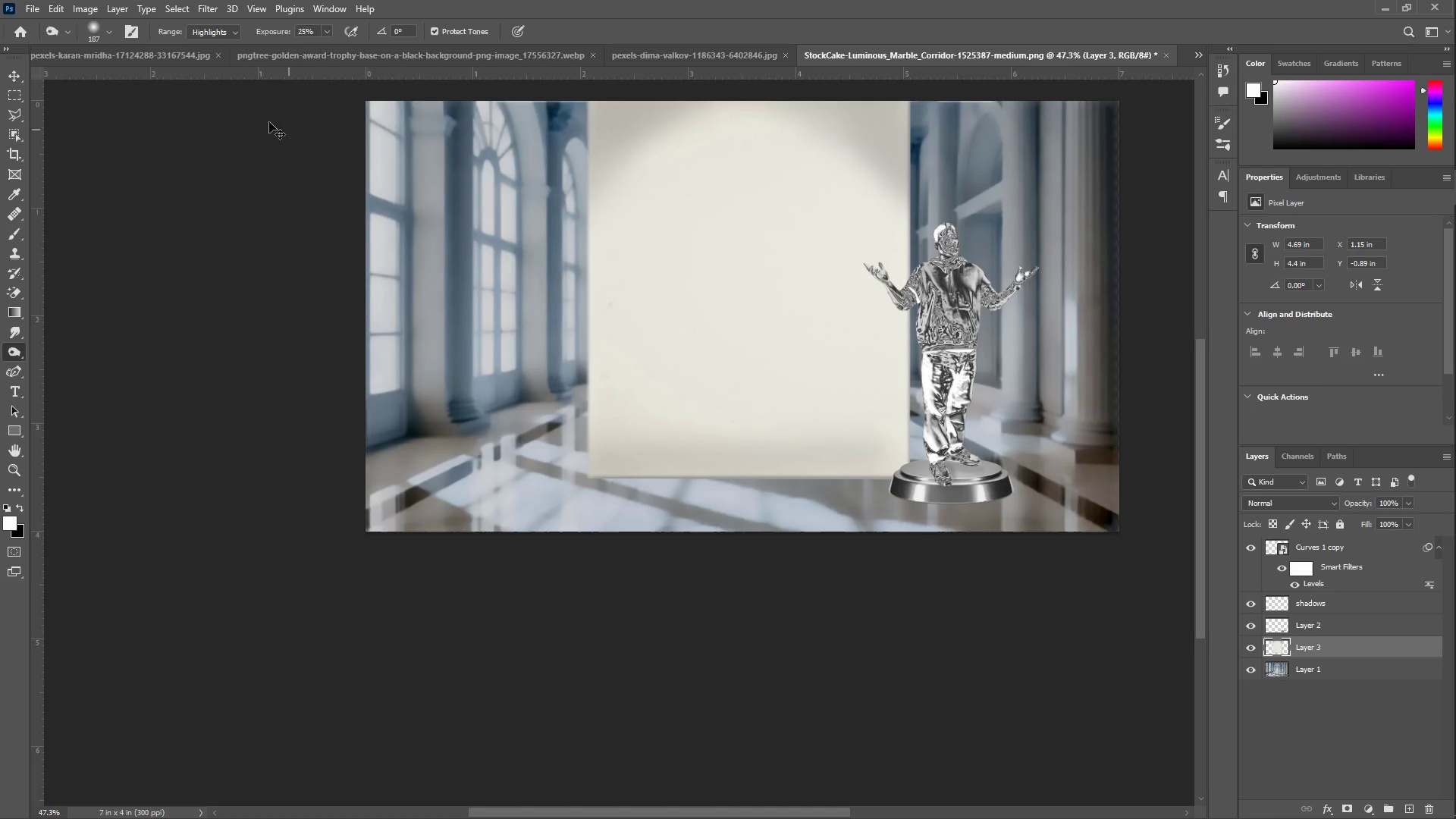 
key(Control+Z)
 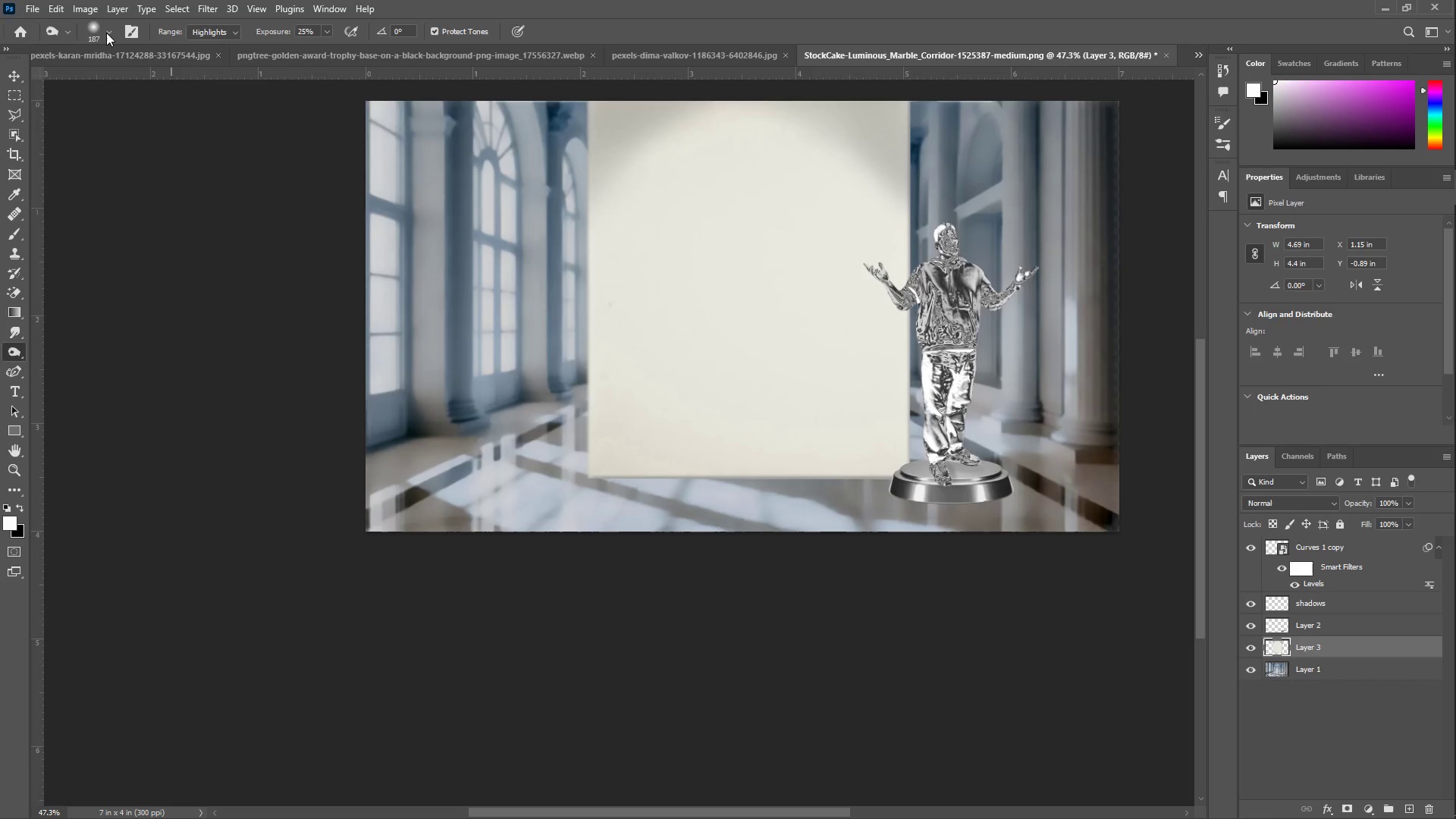 
left_click([101, 30])
 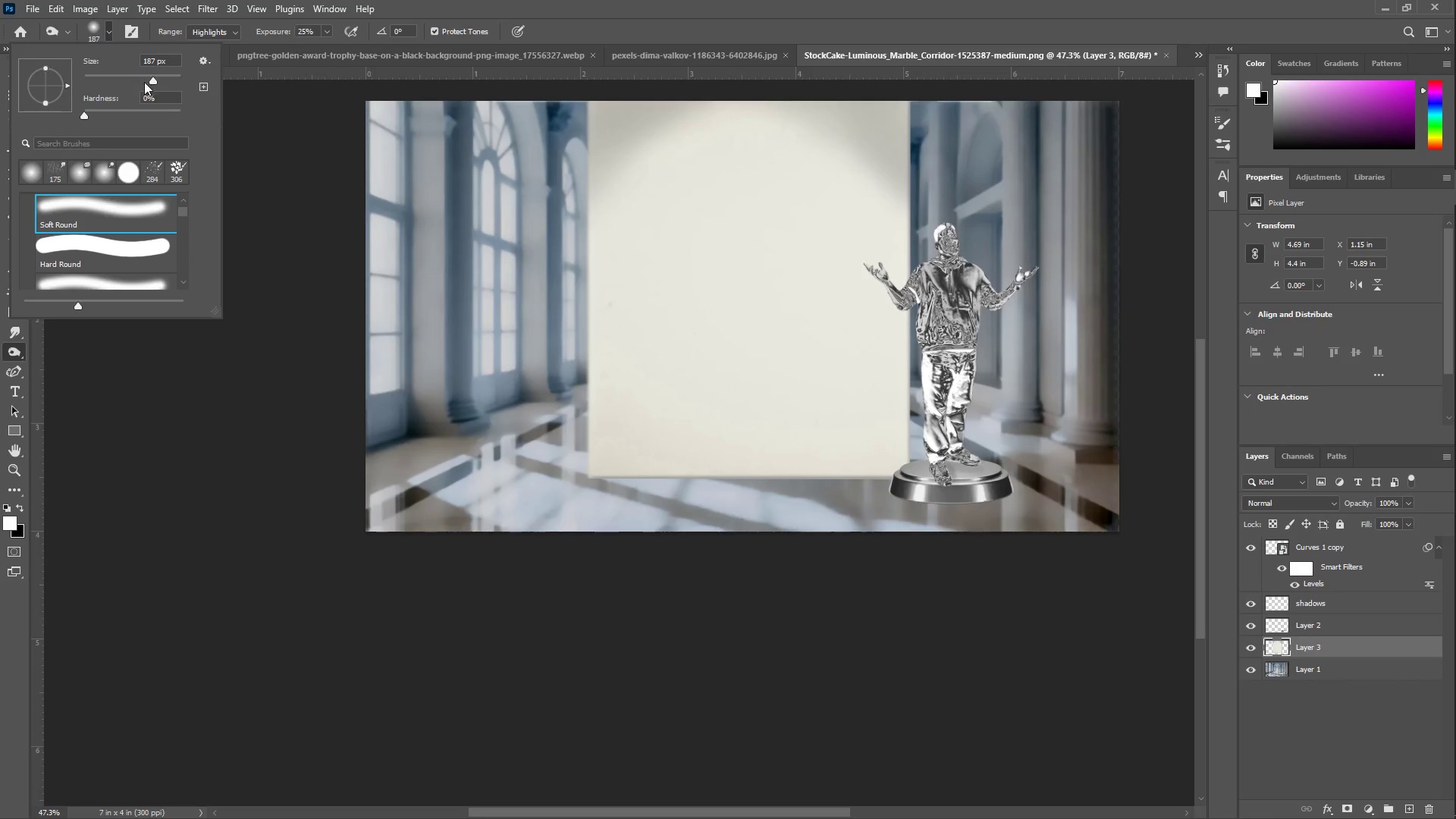 
left_click_drag(start_coordinate=[158, 80], to_coordinate=[162, 80])
 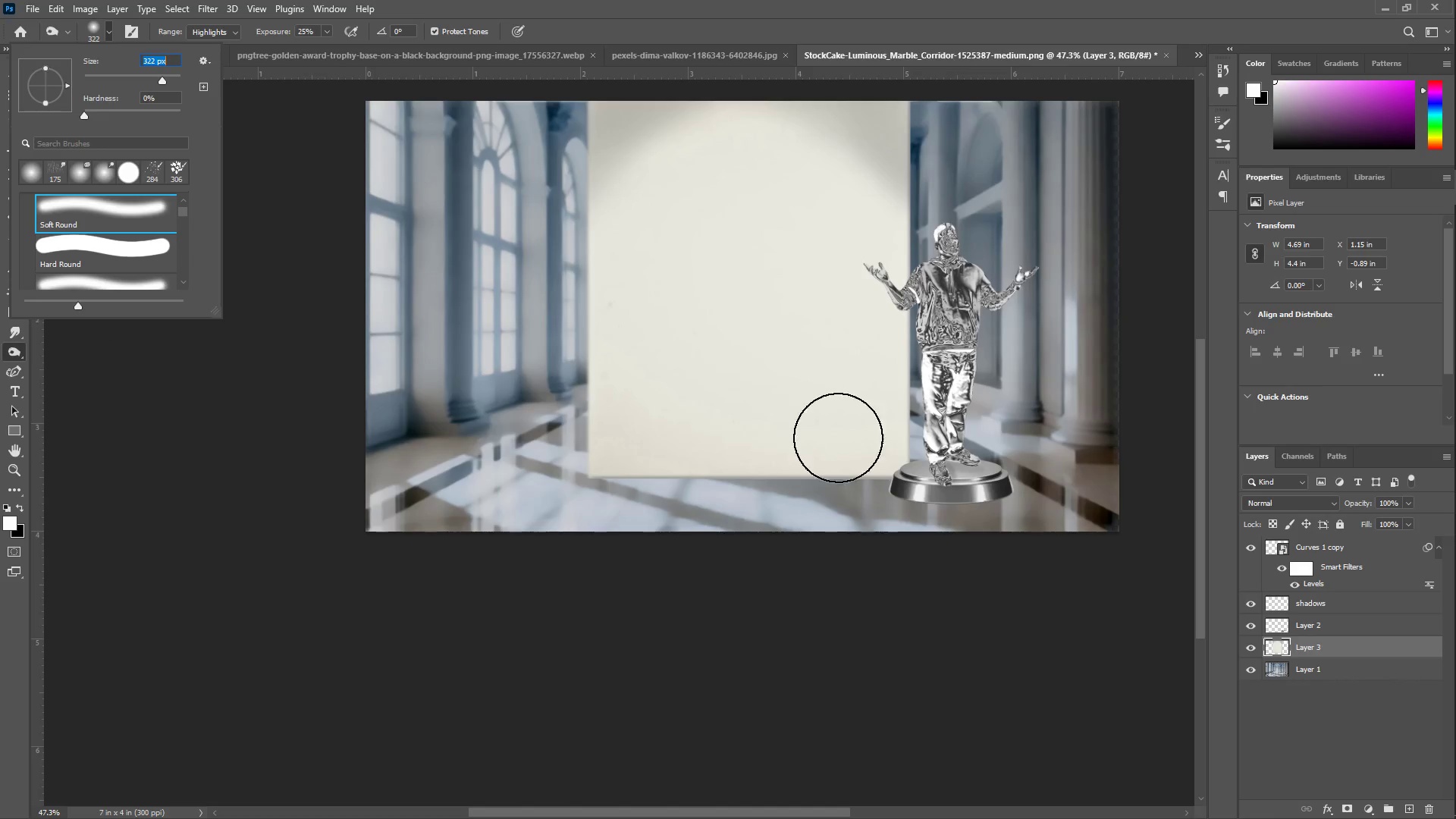 
left_click_drag(start_coordinate=[852, 428], to_coordinate=[765, 400])
 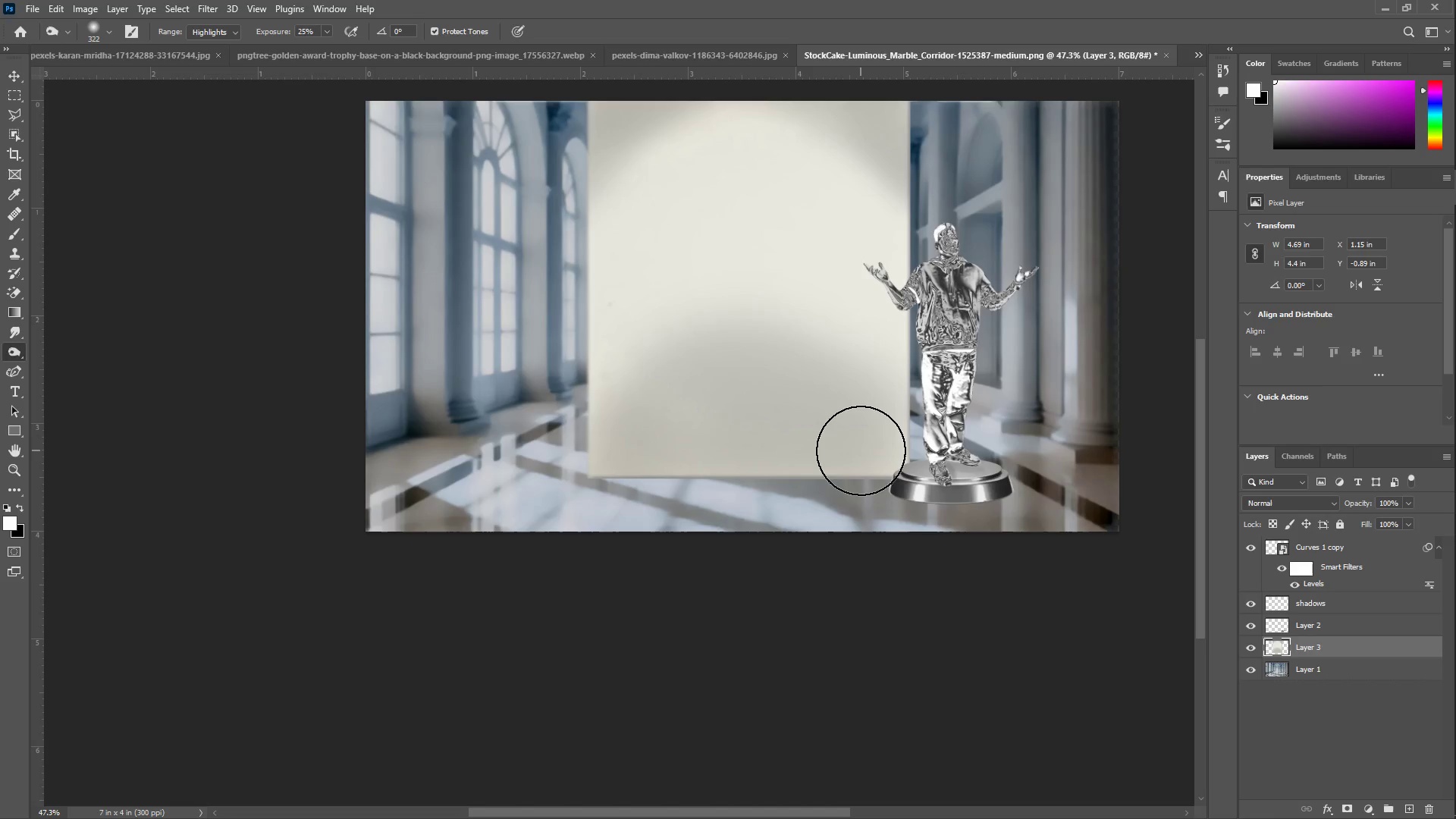 
wait(14.39)
 